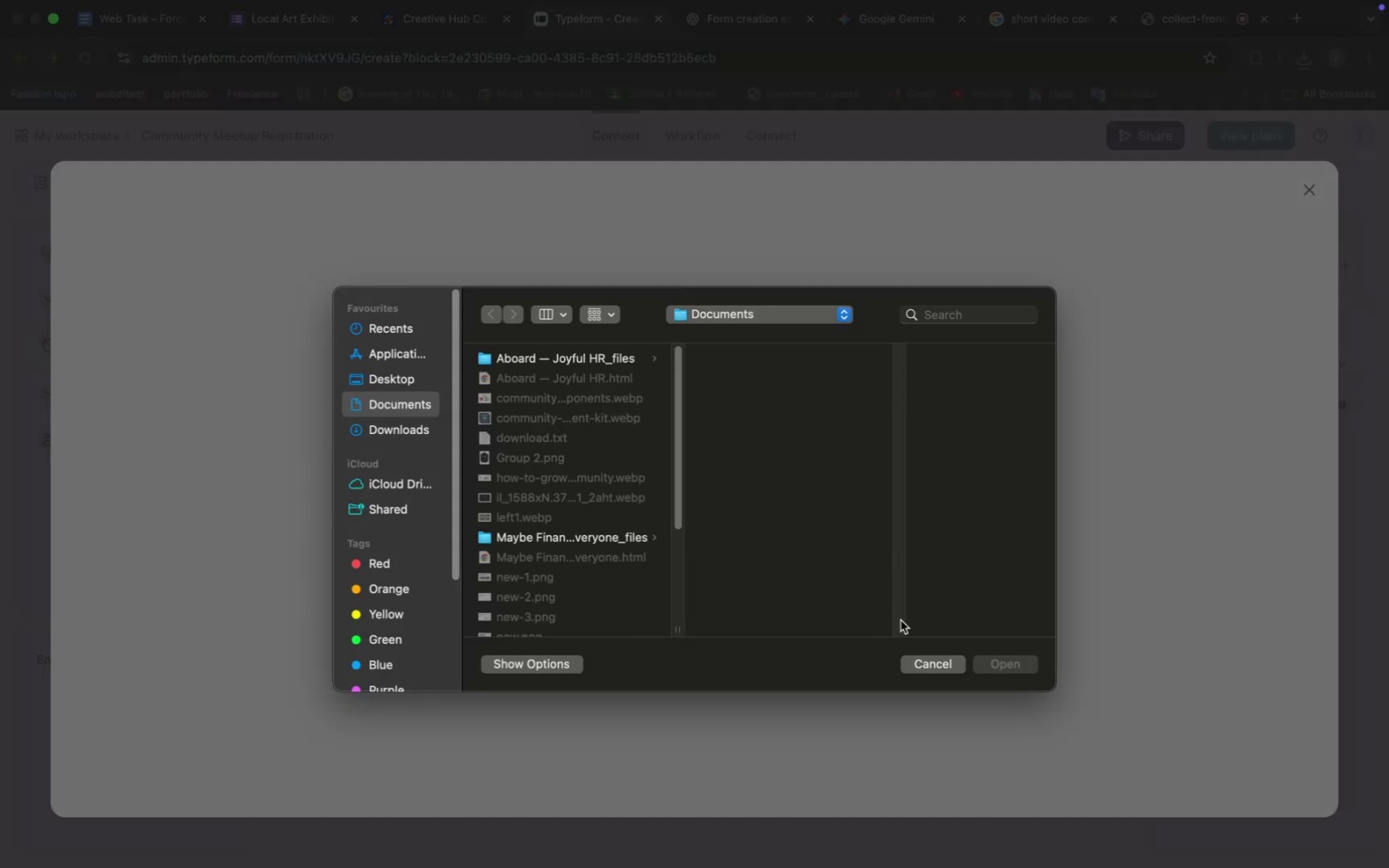 
left_click([922, 648])
 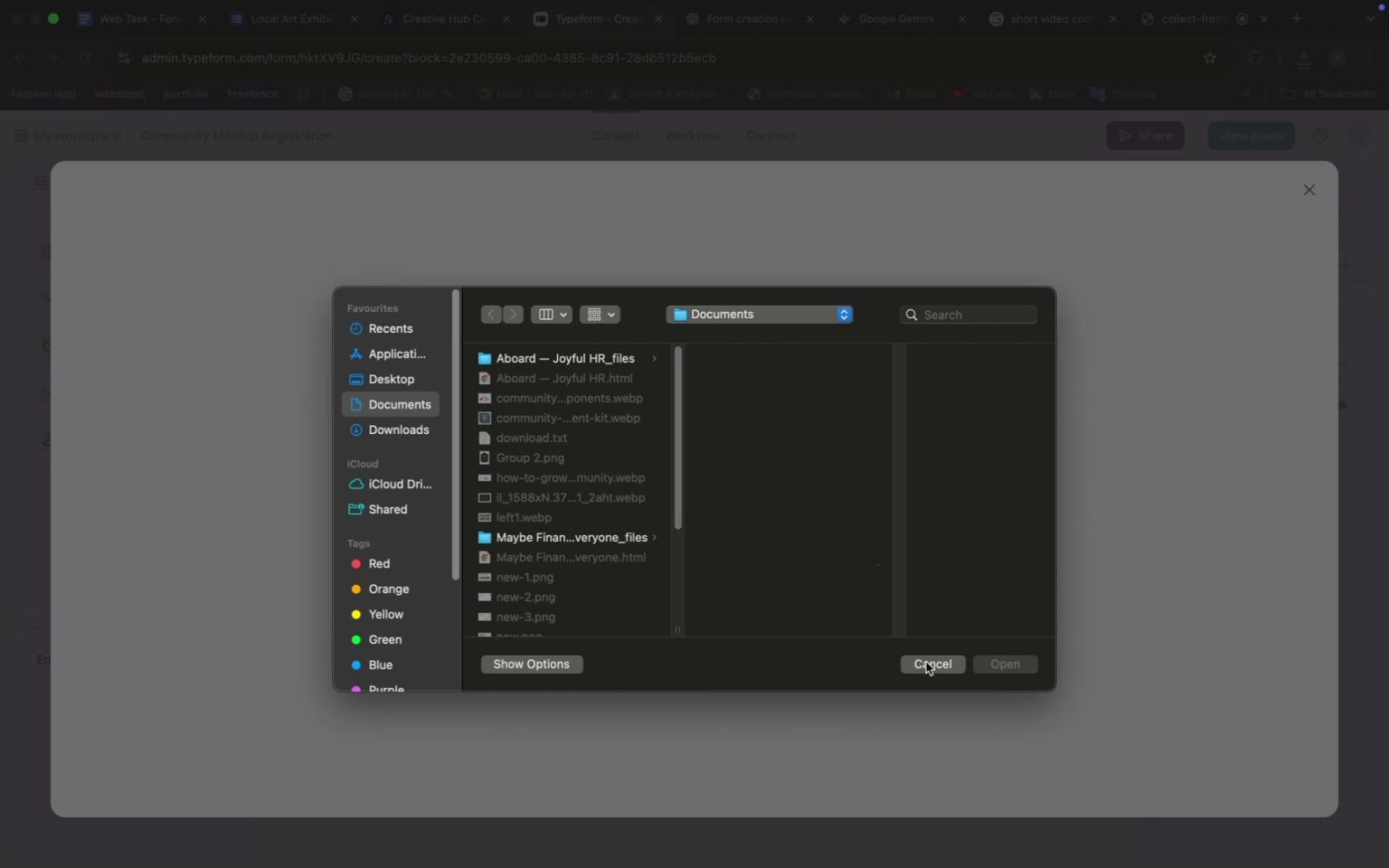 
left_click([928, 663])
 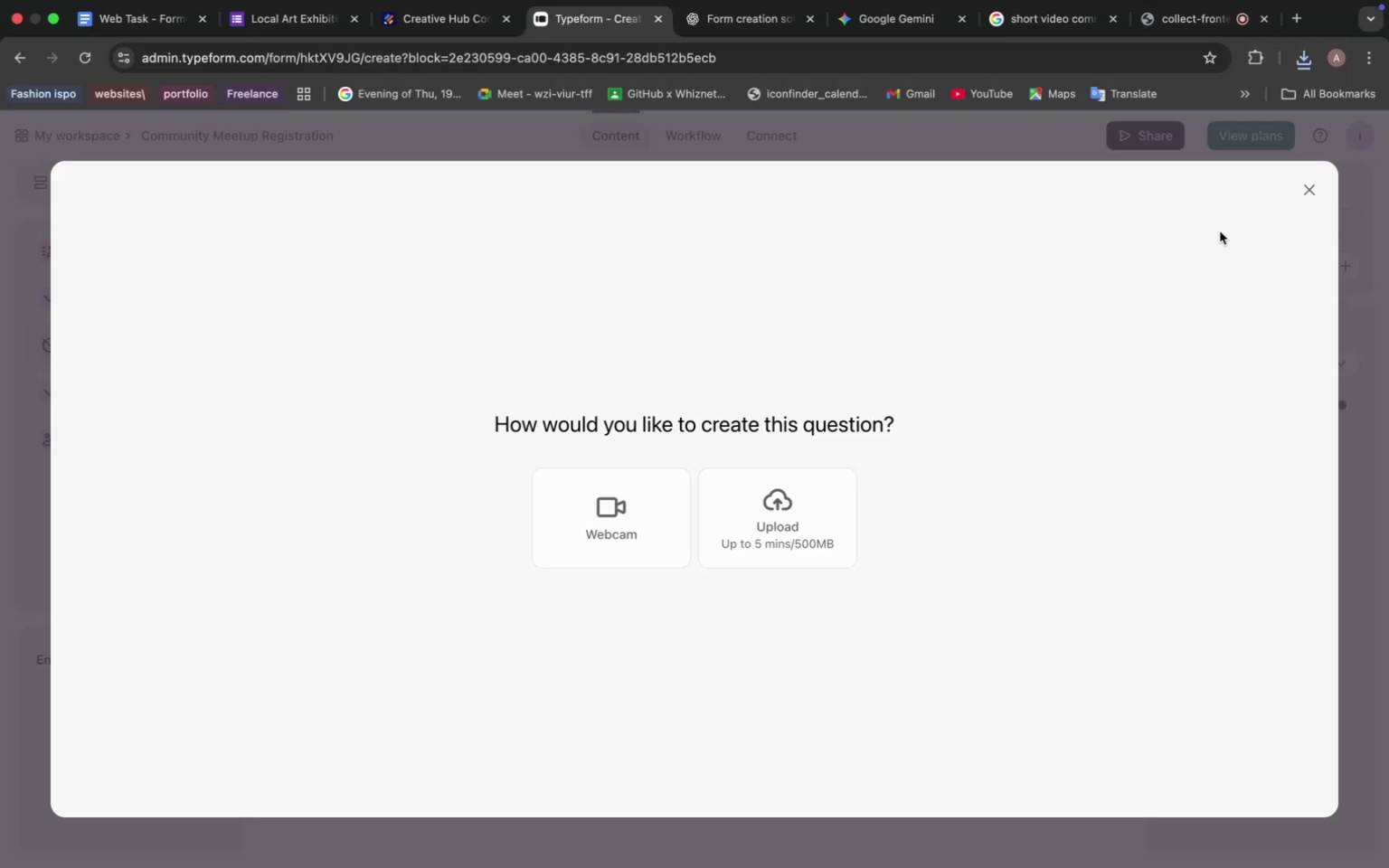 
left_click([1197, 138])
 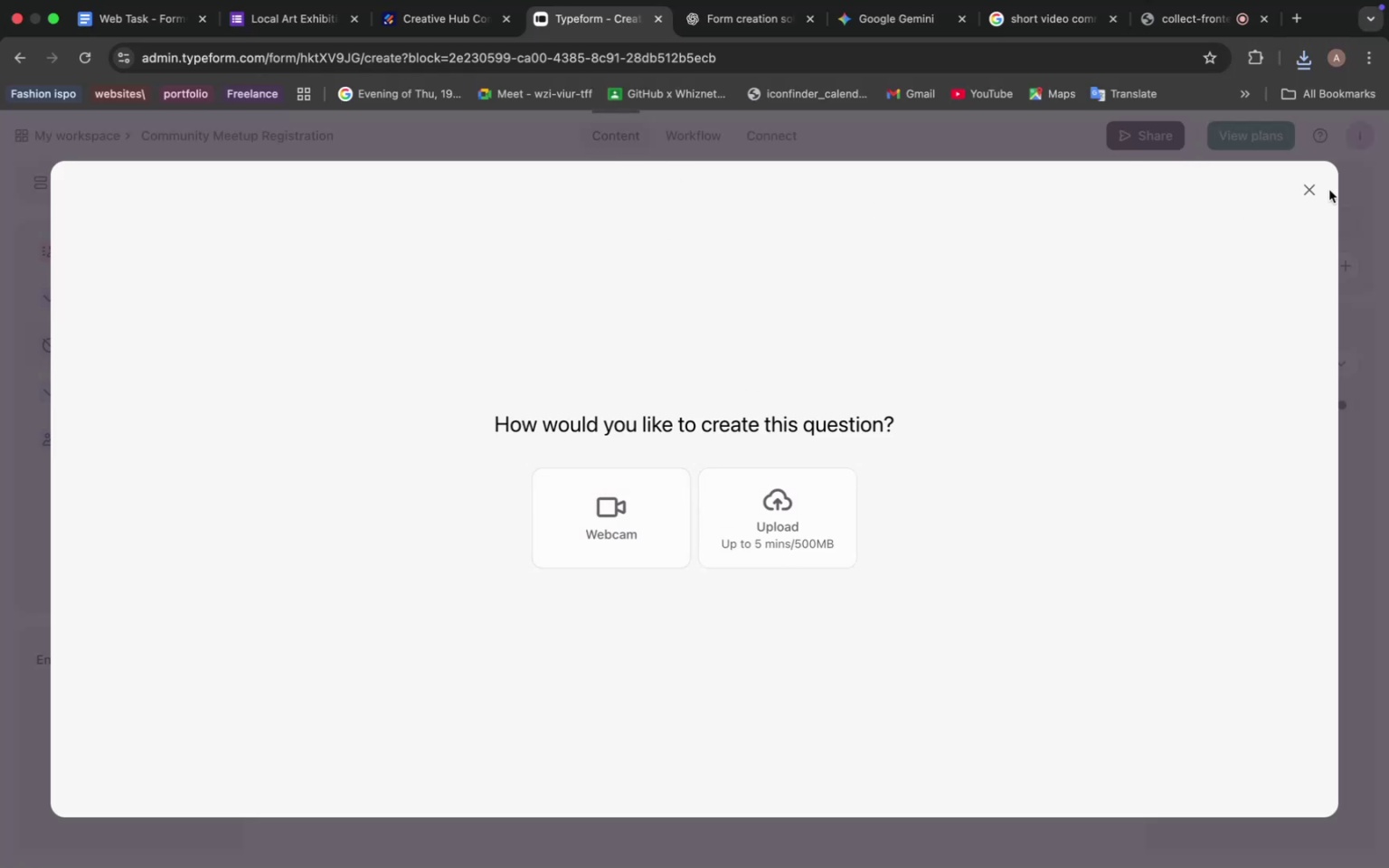 
left_click([1273, 185])
 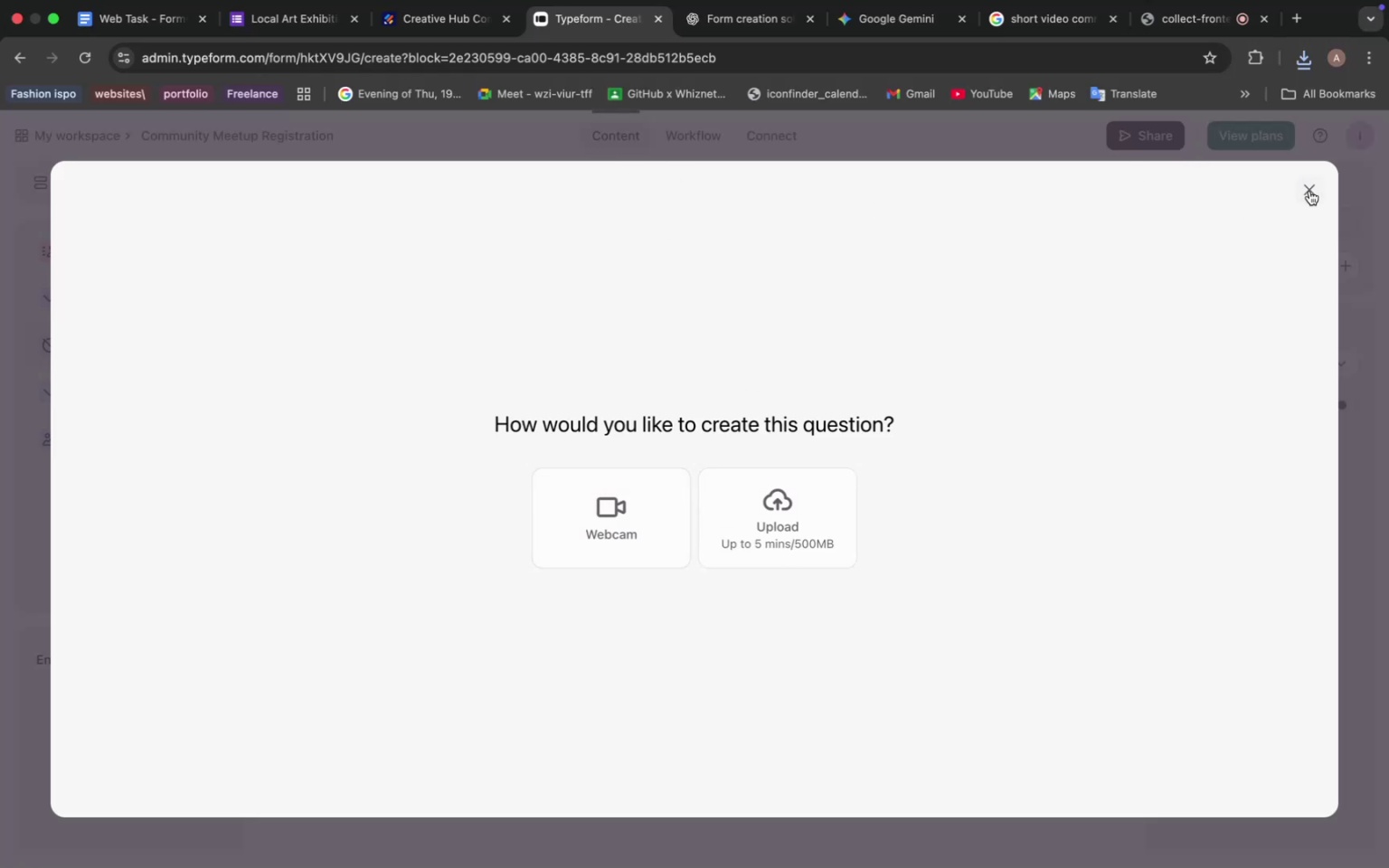 
left_click([1309, 191])
 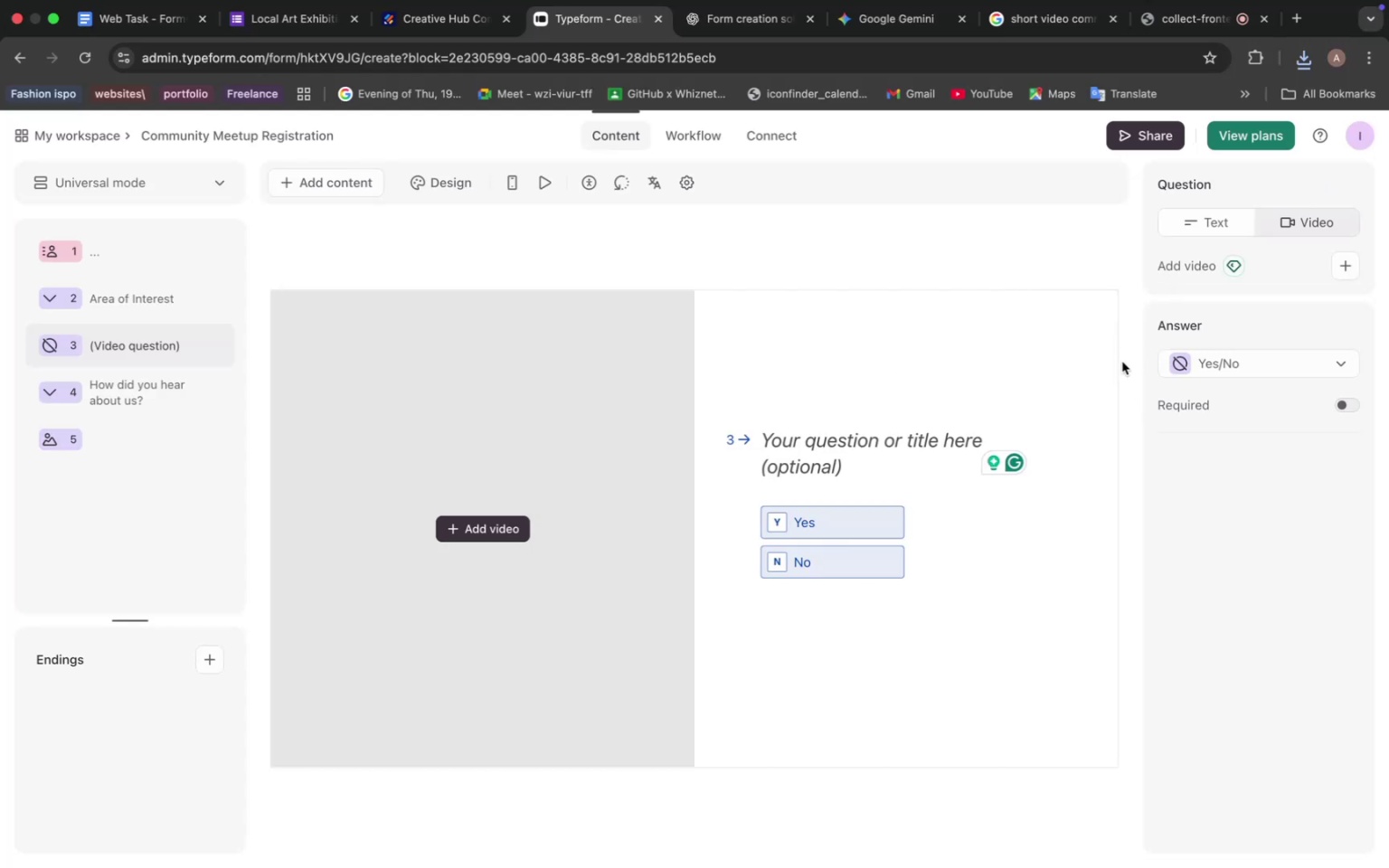 
left_click([1219, 231])
 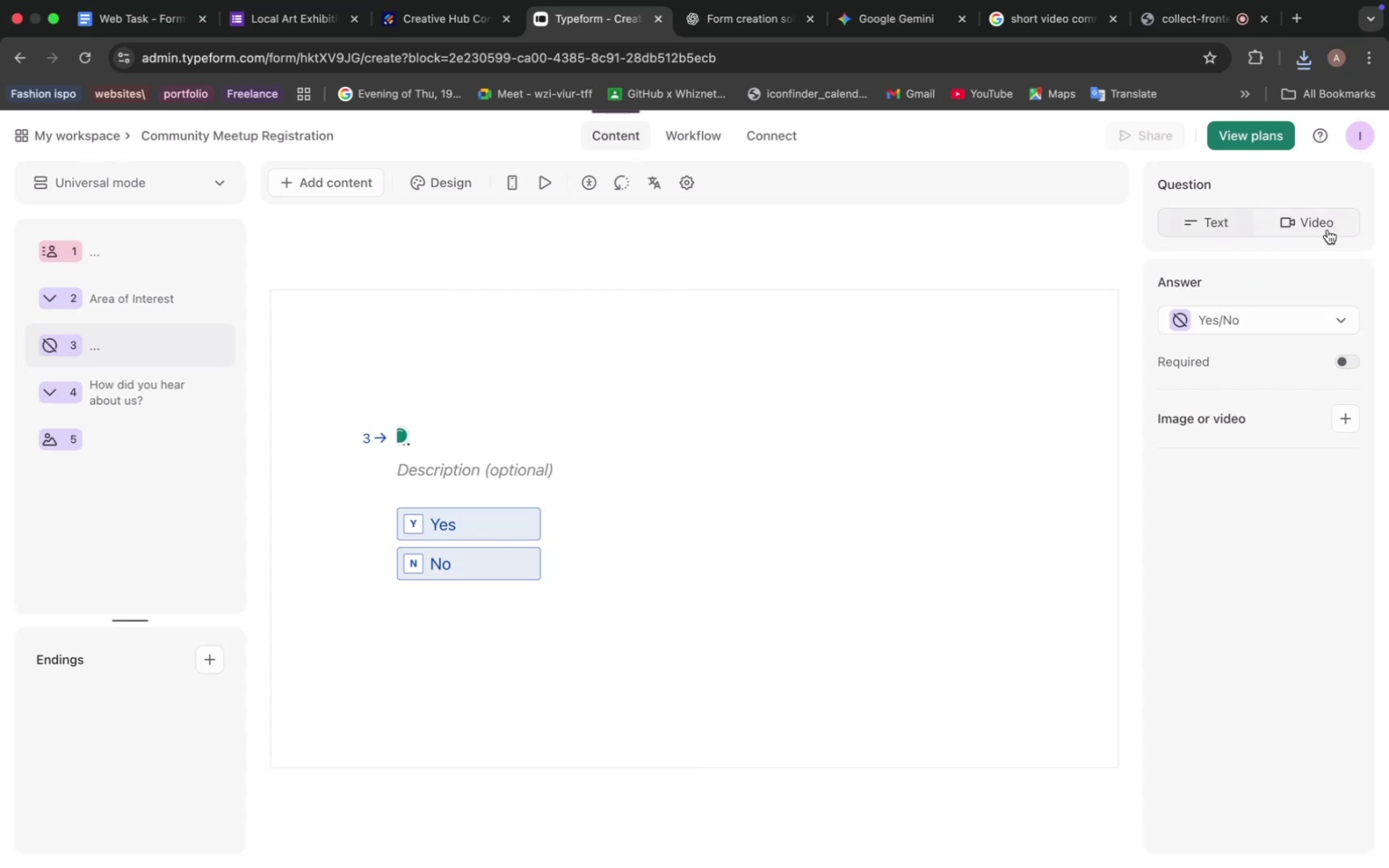 
left_click([1314, 227])
 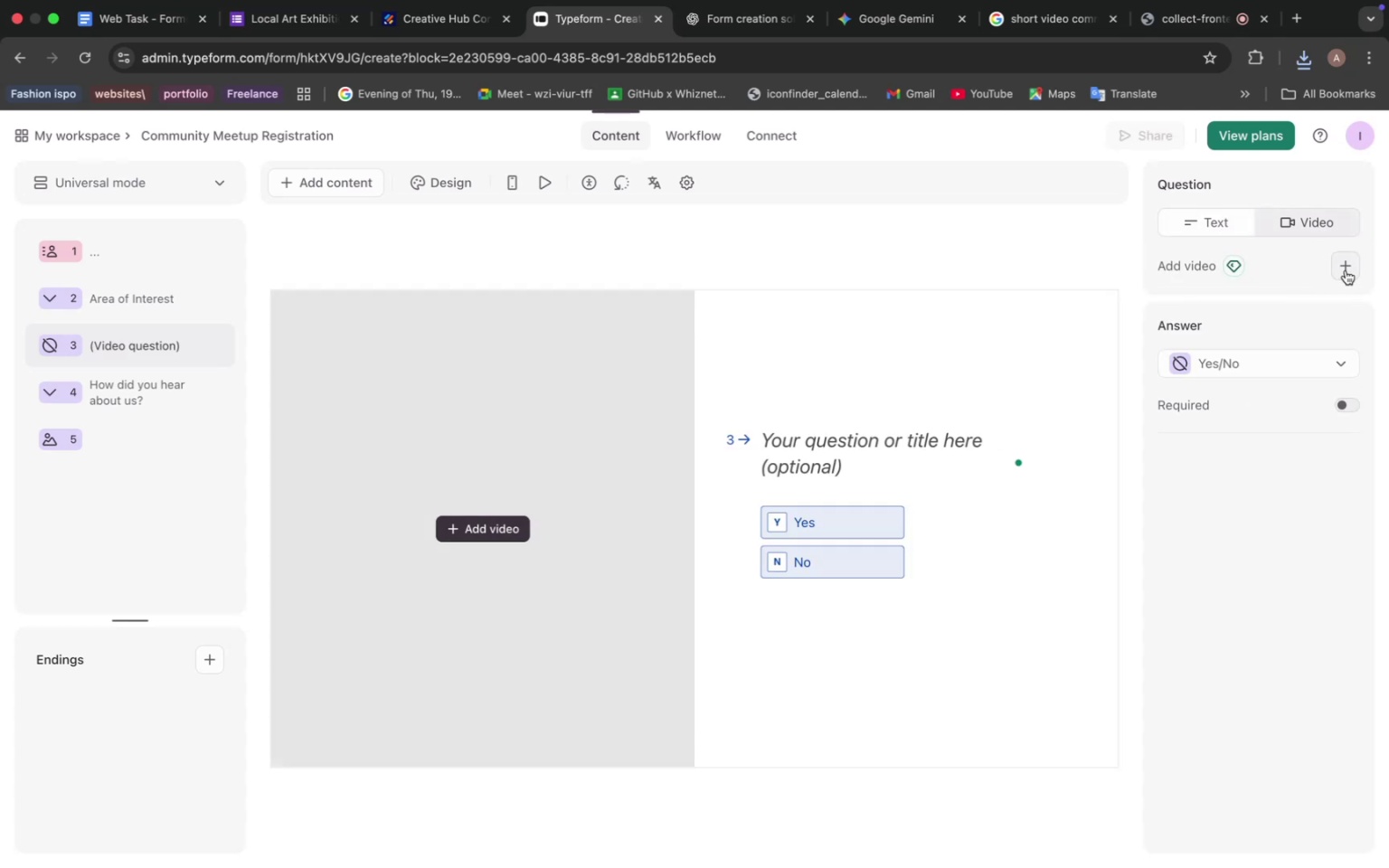 
left_click([1346, 269])
 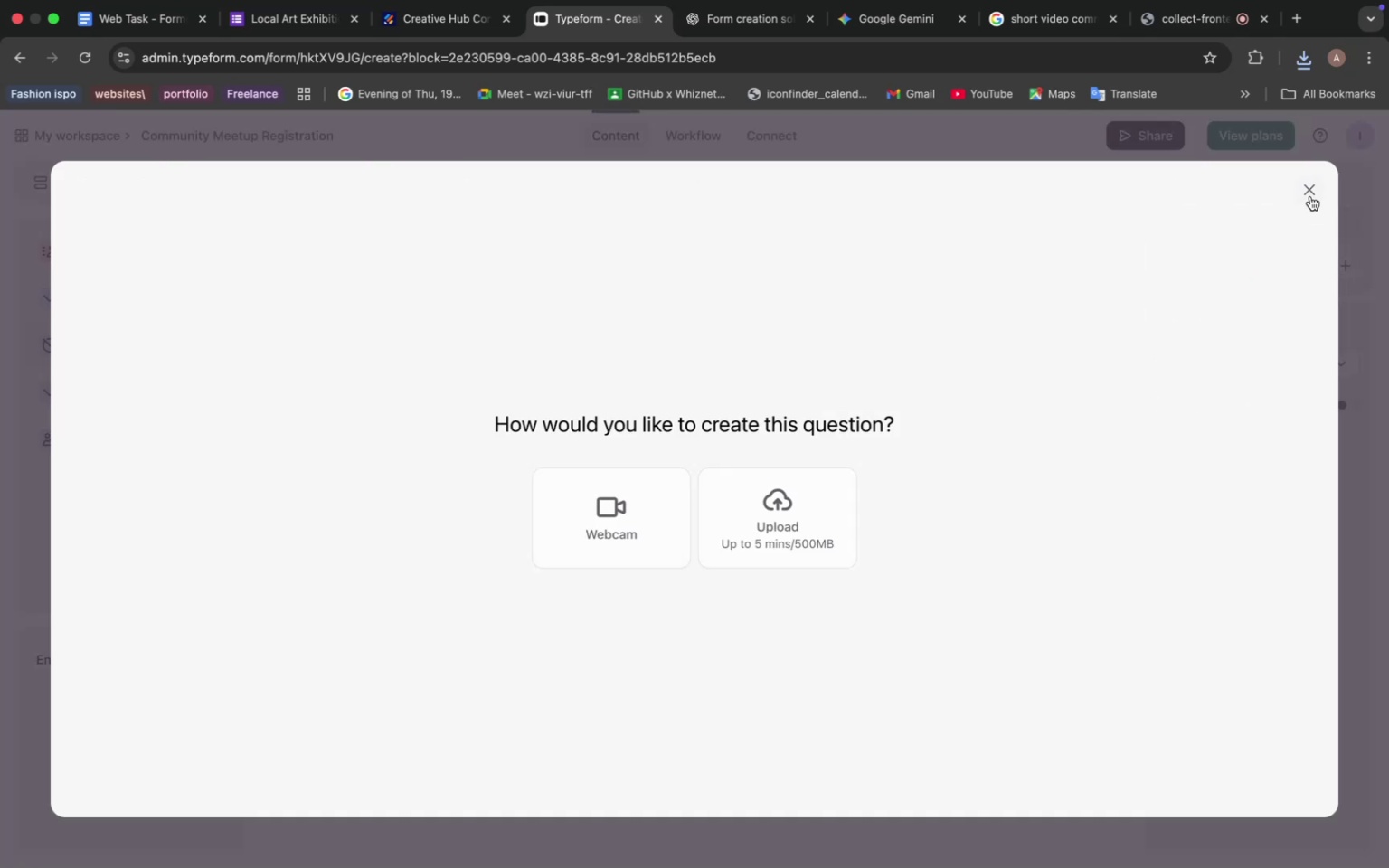 
left_click([1309, 190])
 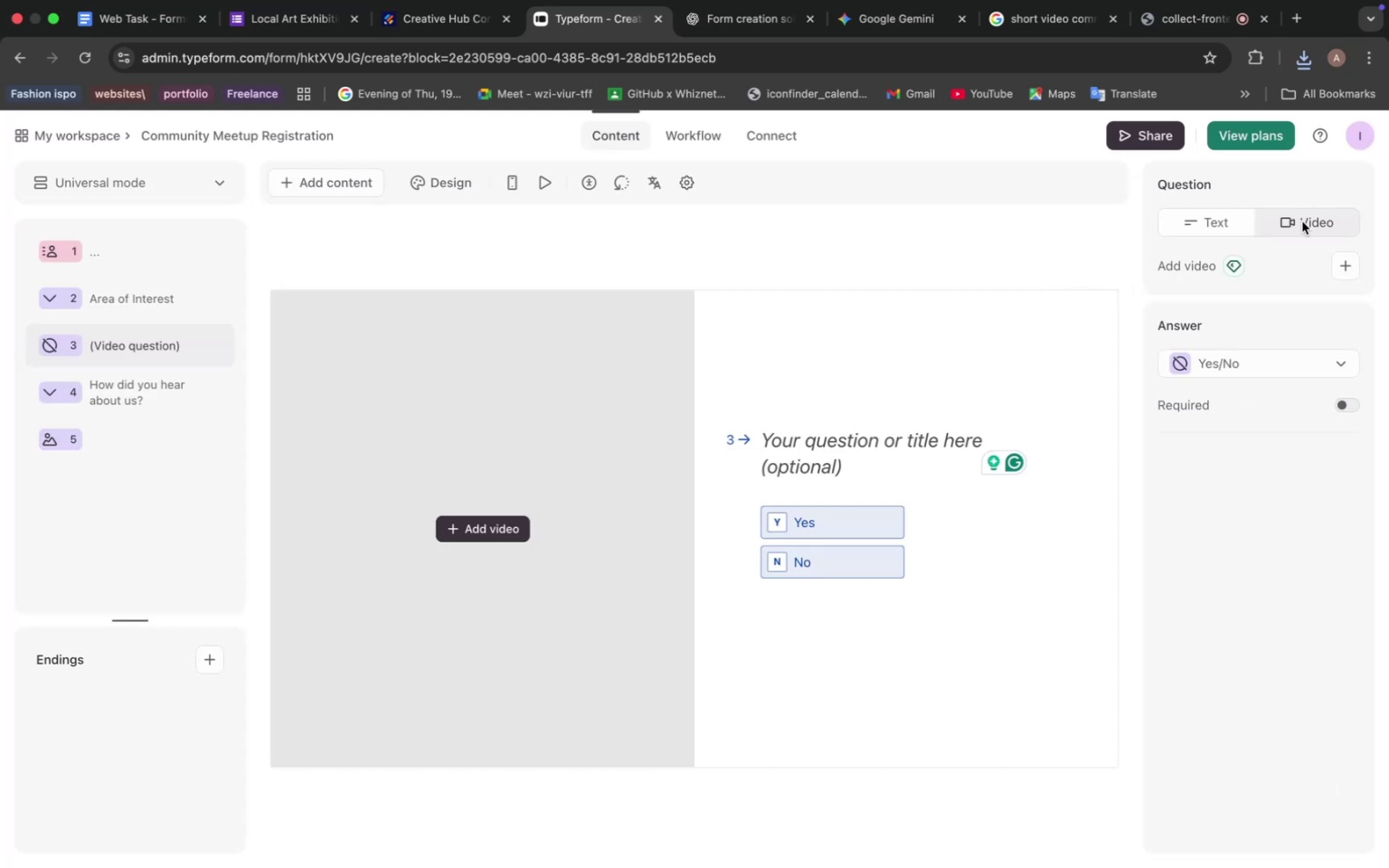 
left_click([1301, 229])
 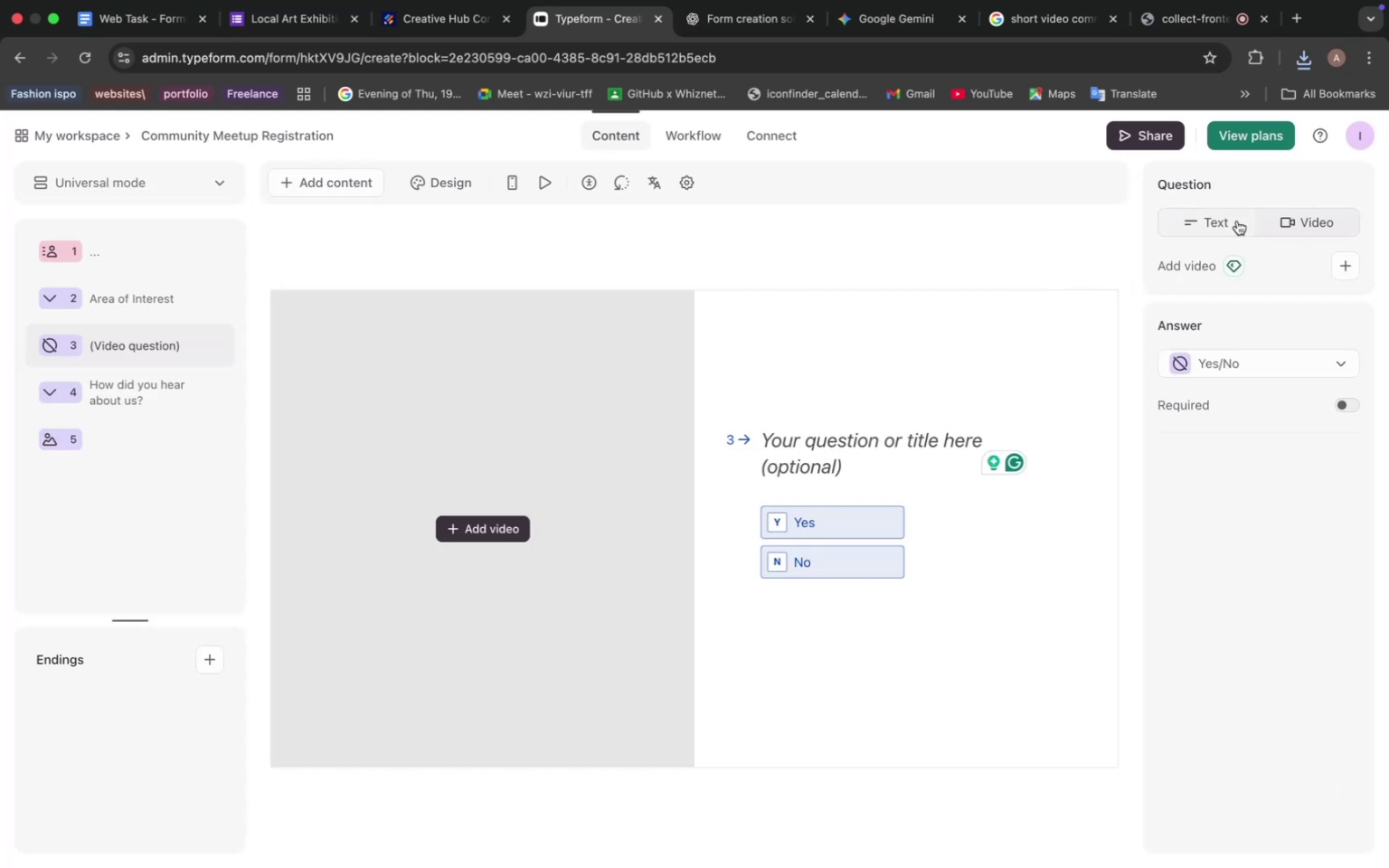 
left_click([1237, 221])
 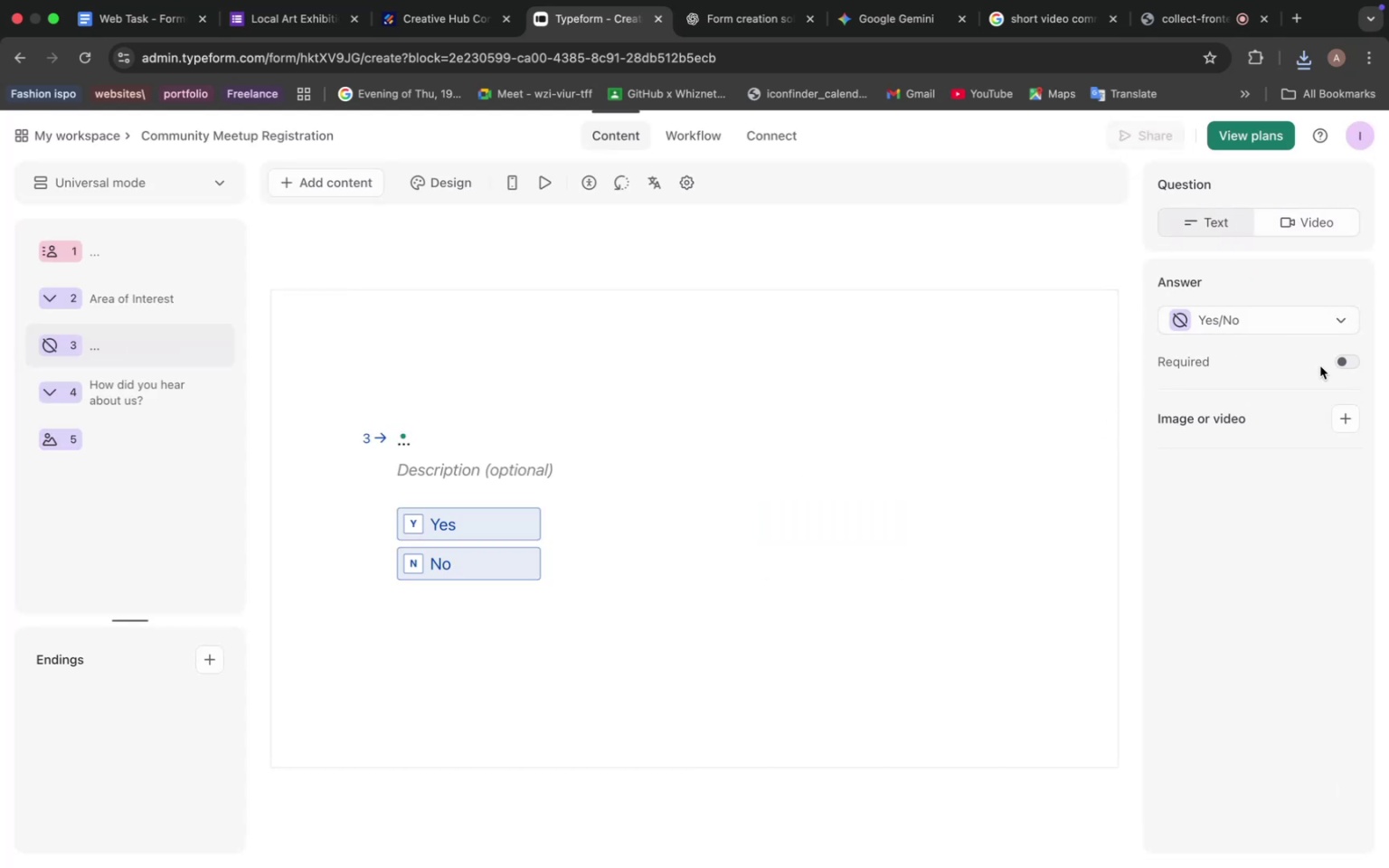 
left_click([1355, 361])
 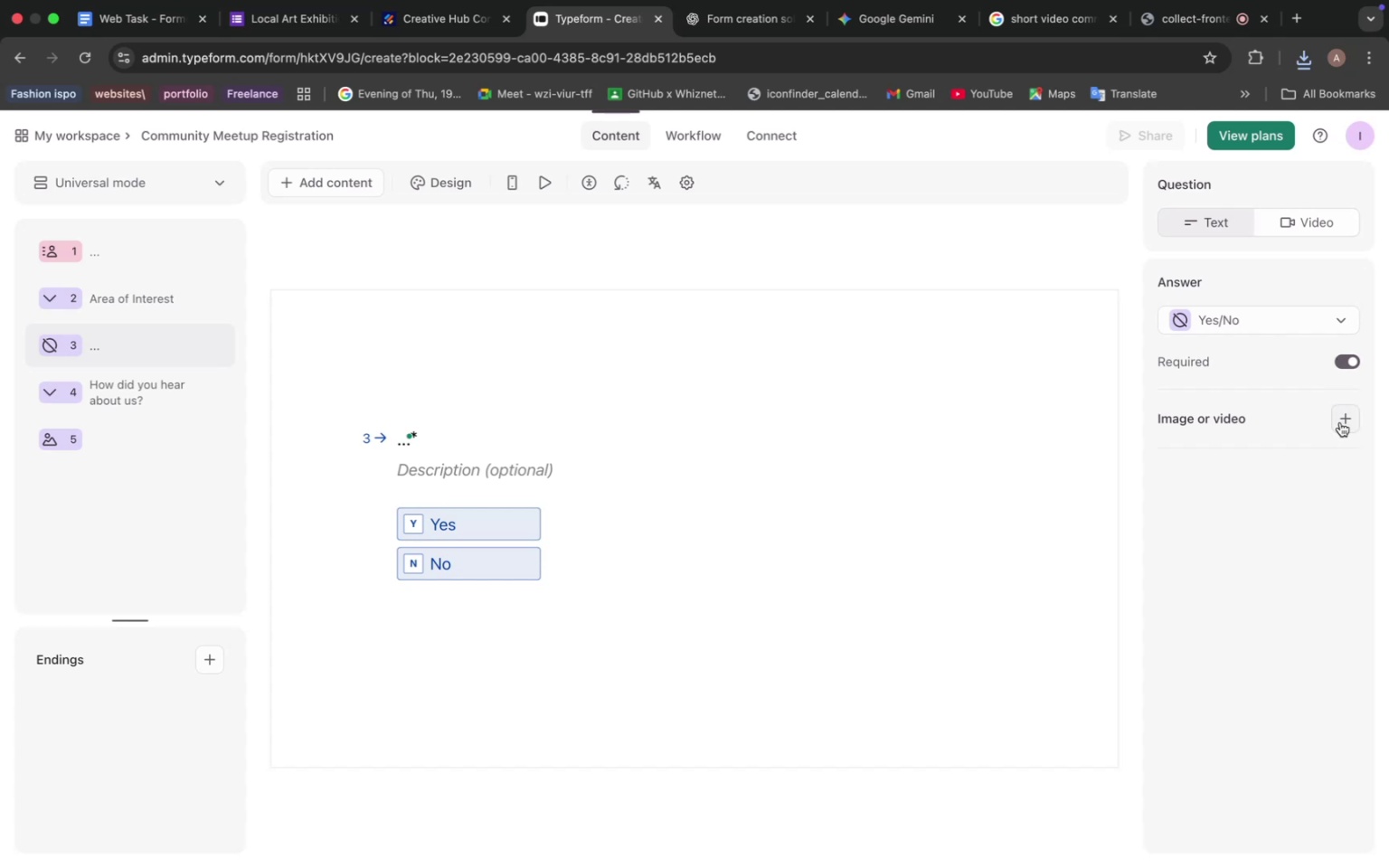 
left_click([1348, 419])
 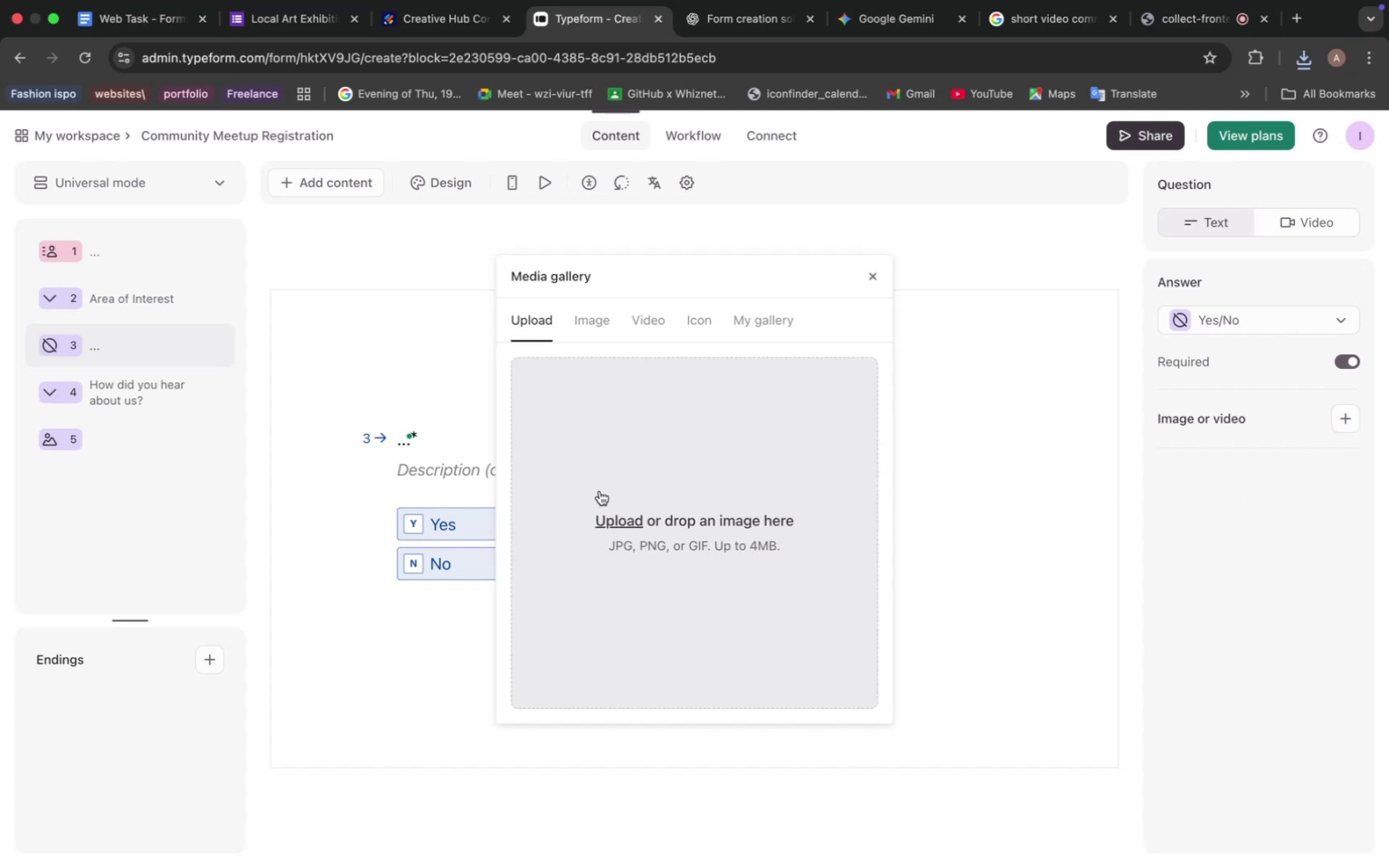 
left_click([615, 523])
 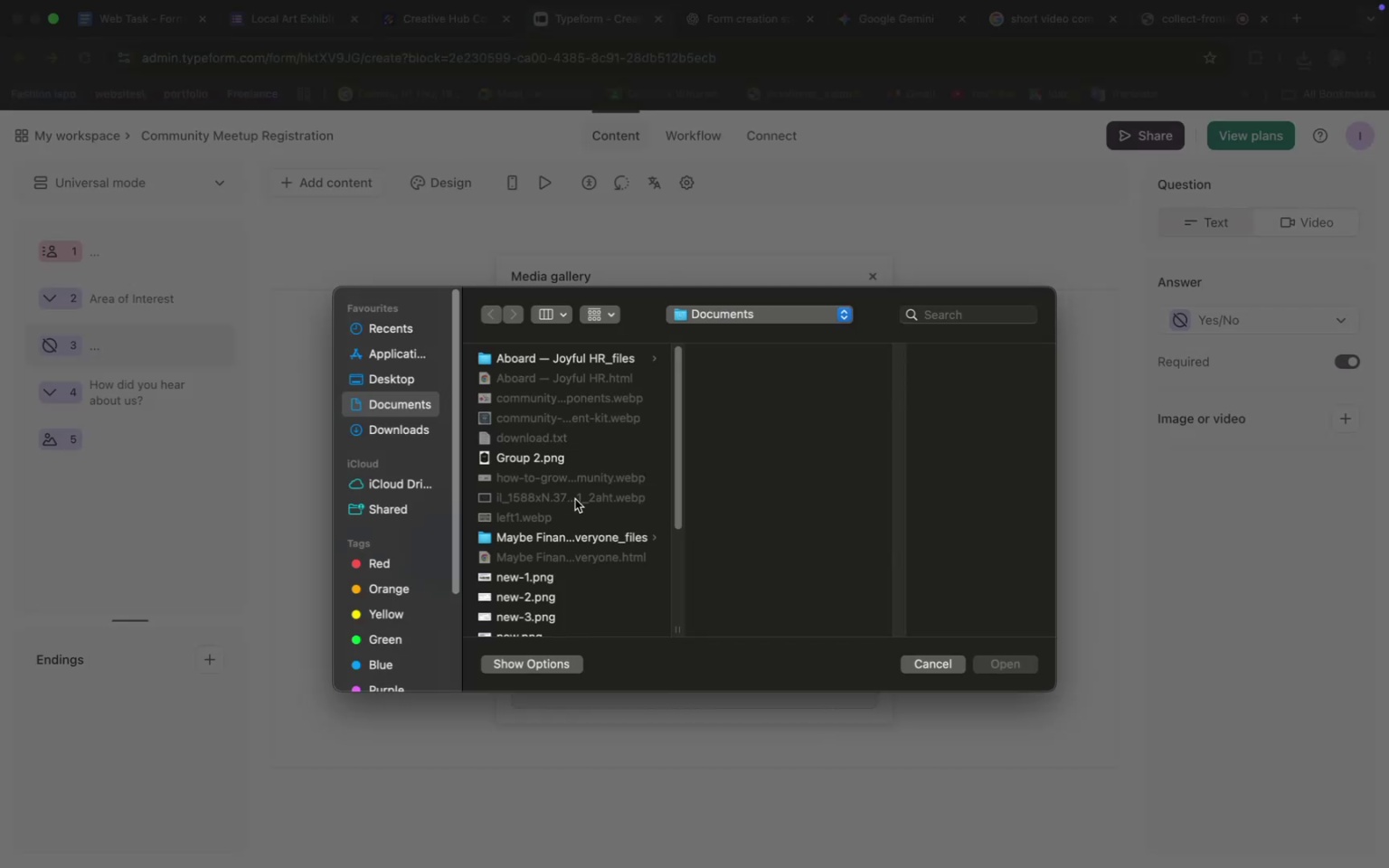 
scroll: coordinate [580, 496], scroll_direction: down, amount: 21.0
 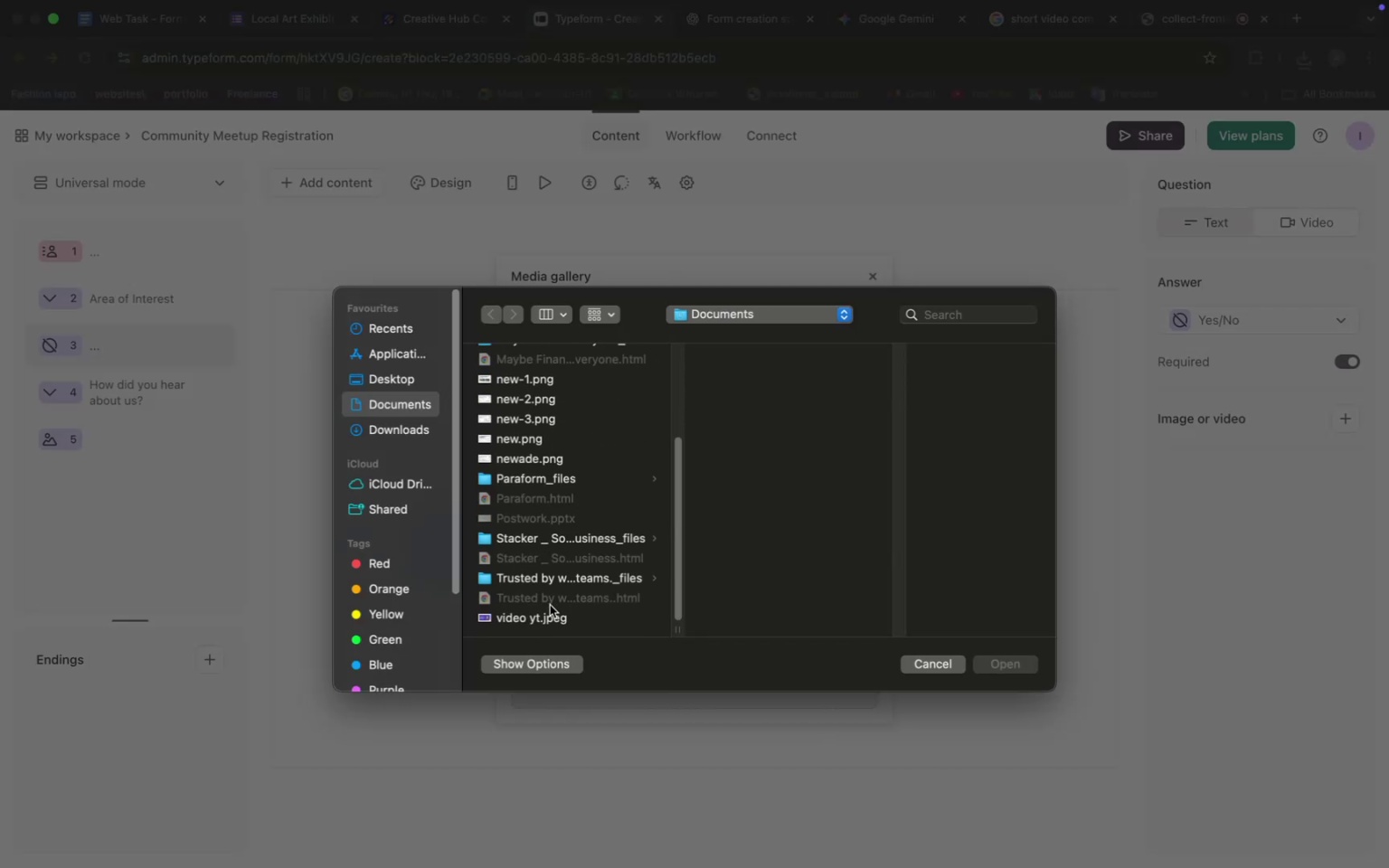 
left_click([545, 621])
 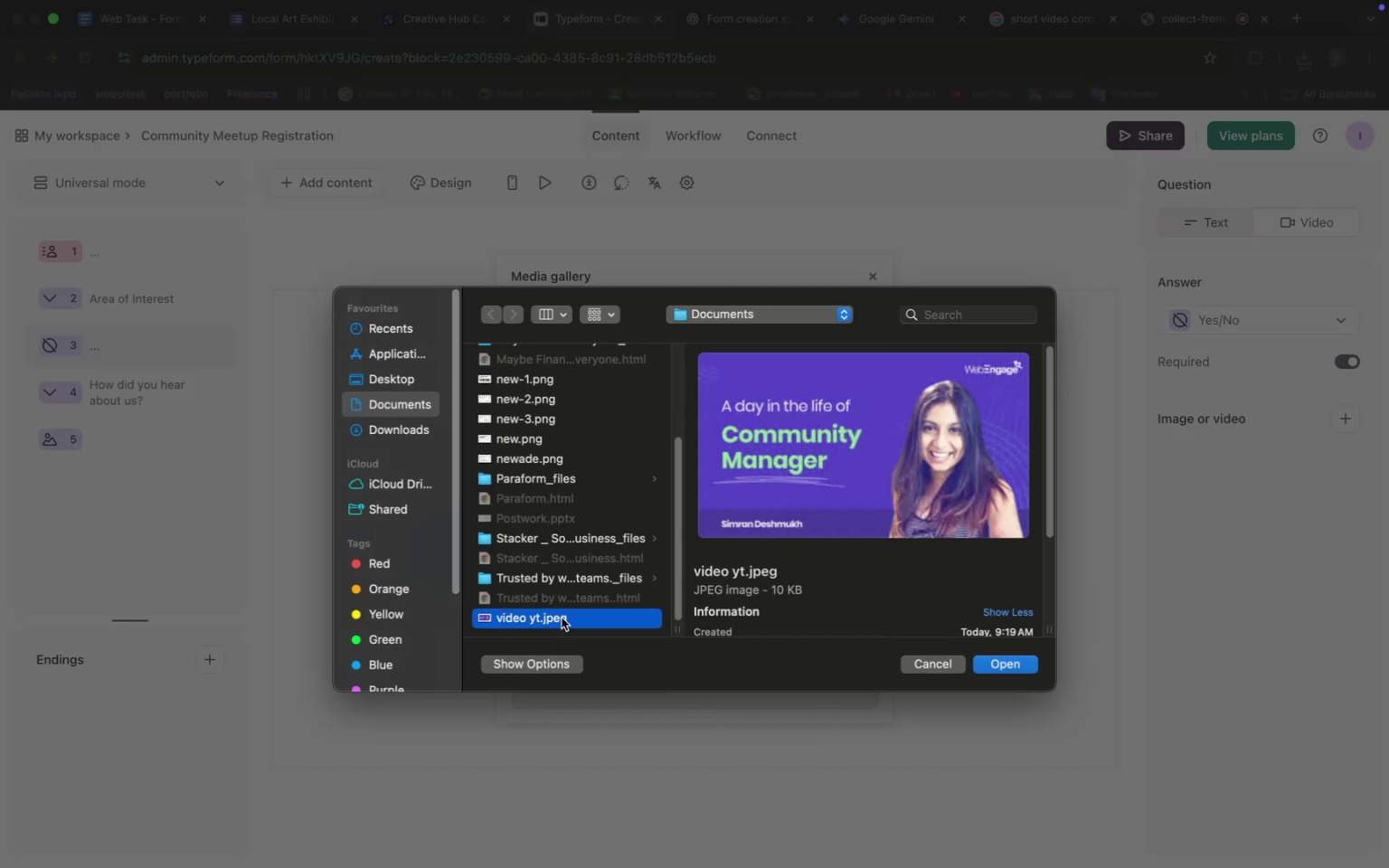 
scroll: coordinate [571, 513], scroll_direction: up, amount: 23.0
 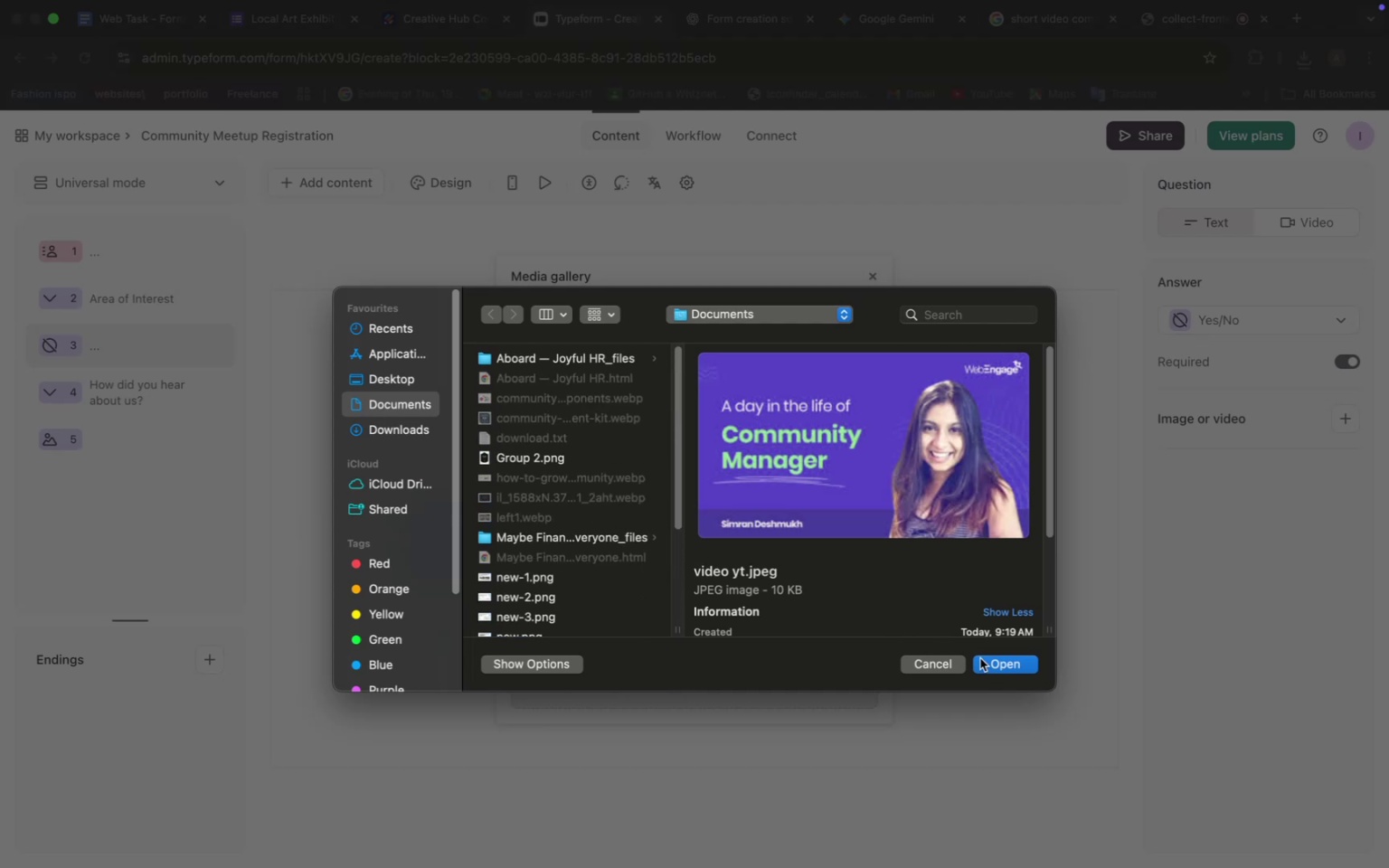 
left_click([1014, 669])
 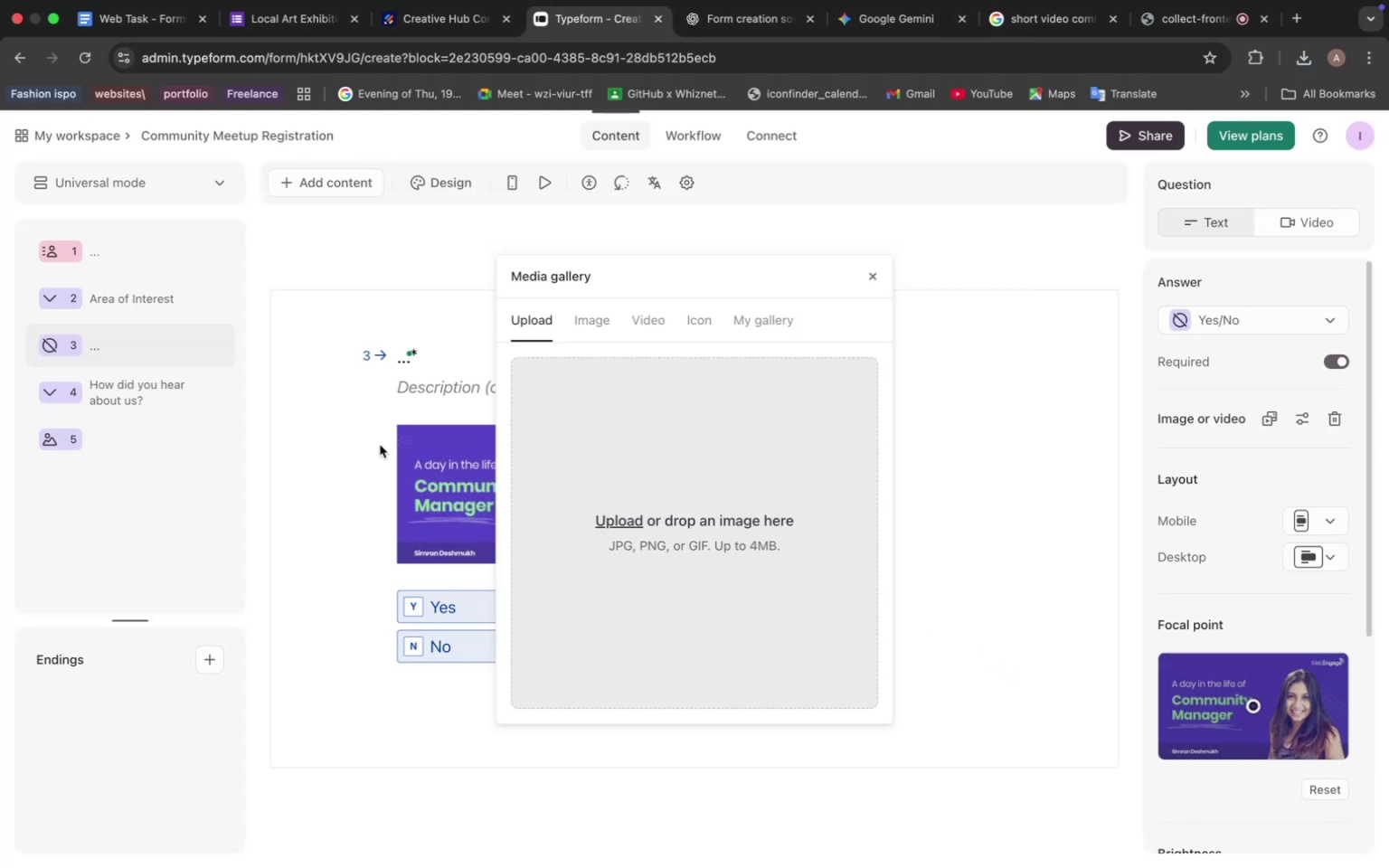 
wait(10.21)
 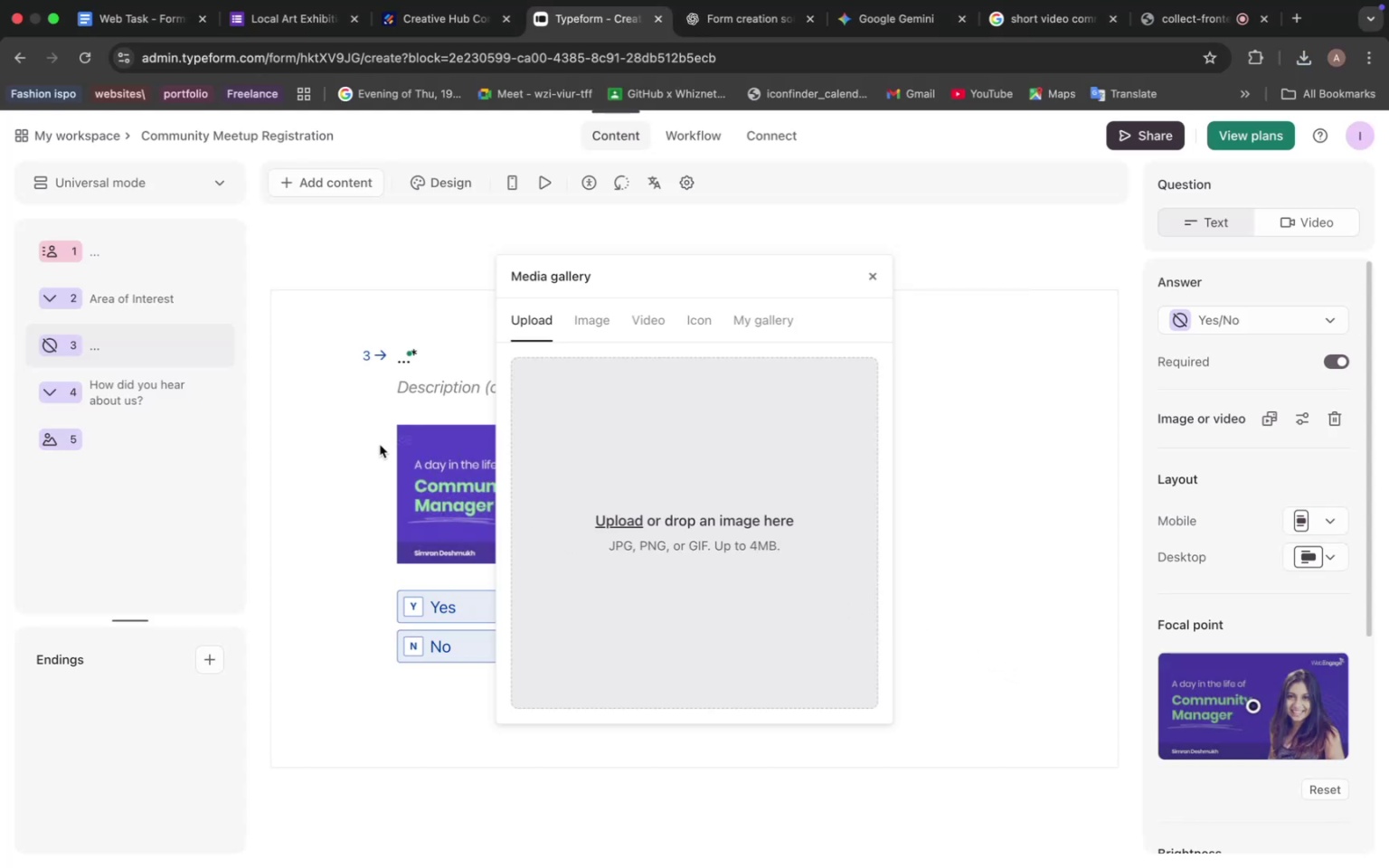 
left_click([872, 278])
 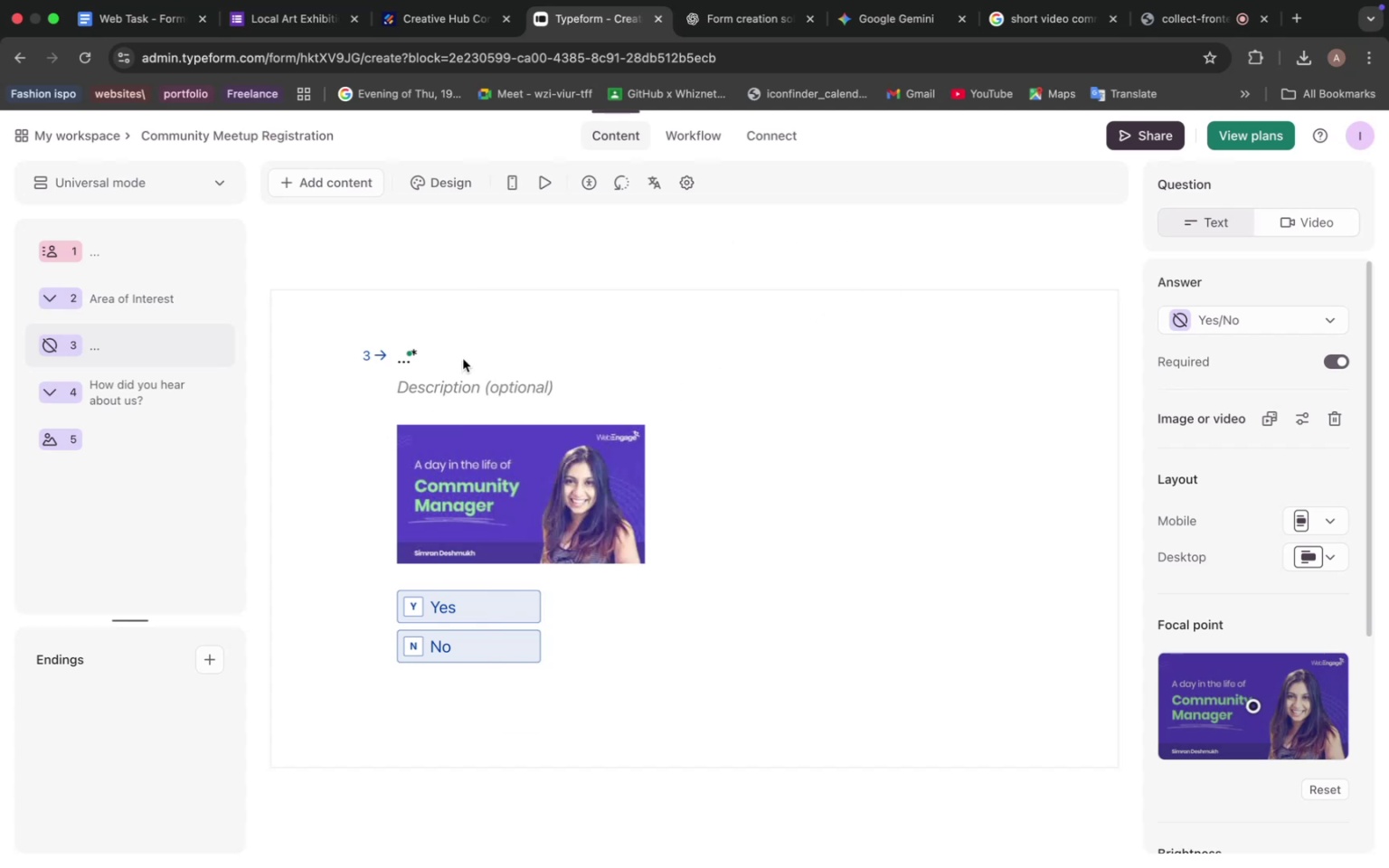 
left_click([450, 372])
 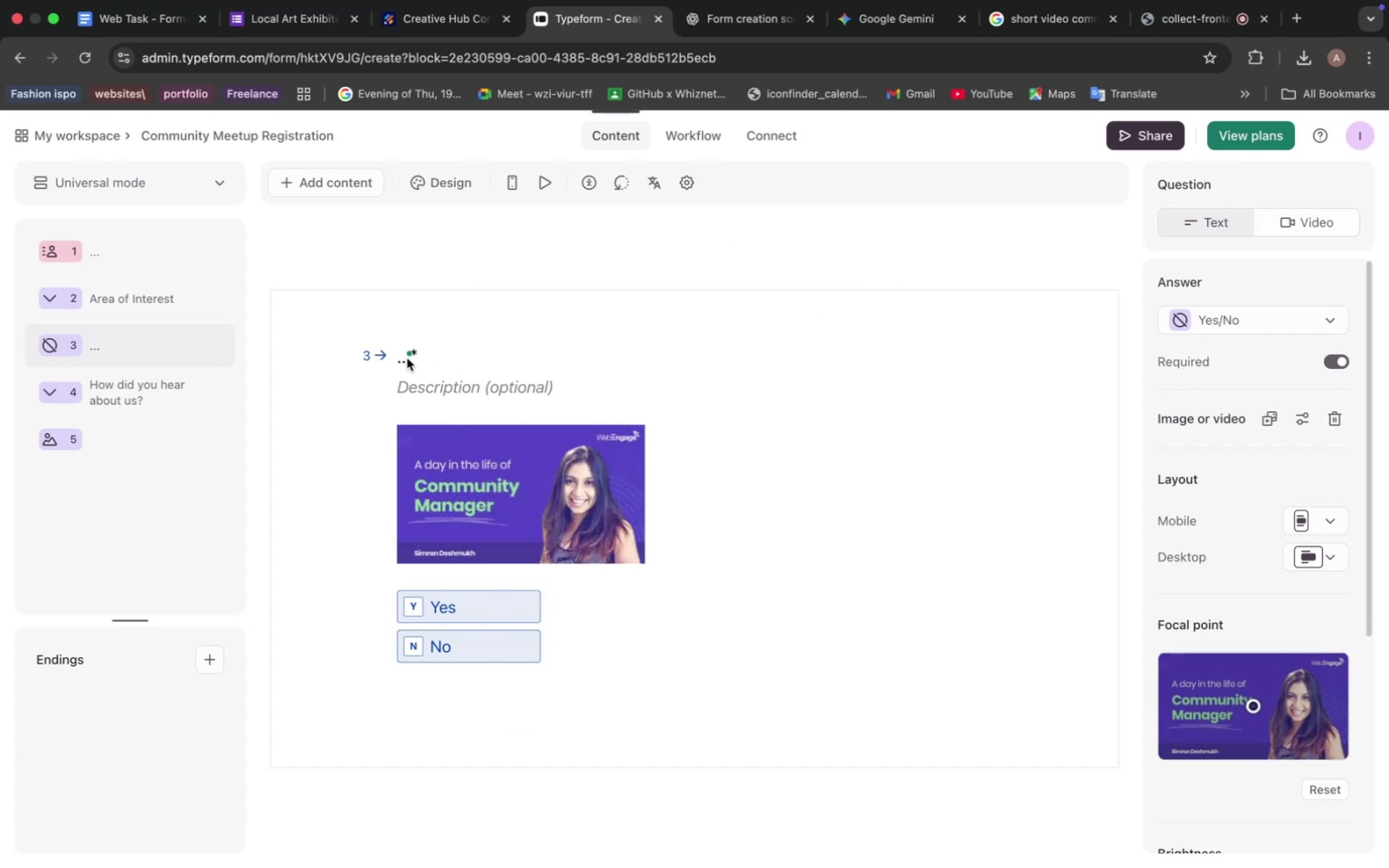 
left_click([406, 359])
 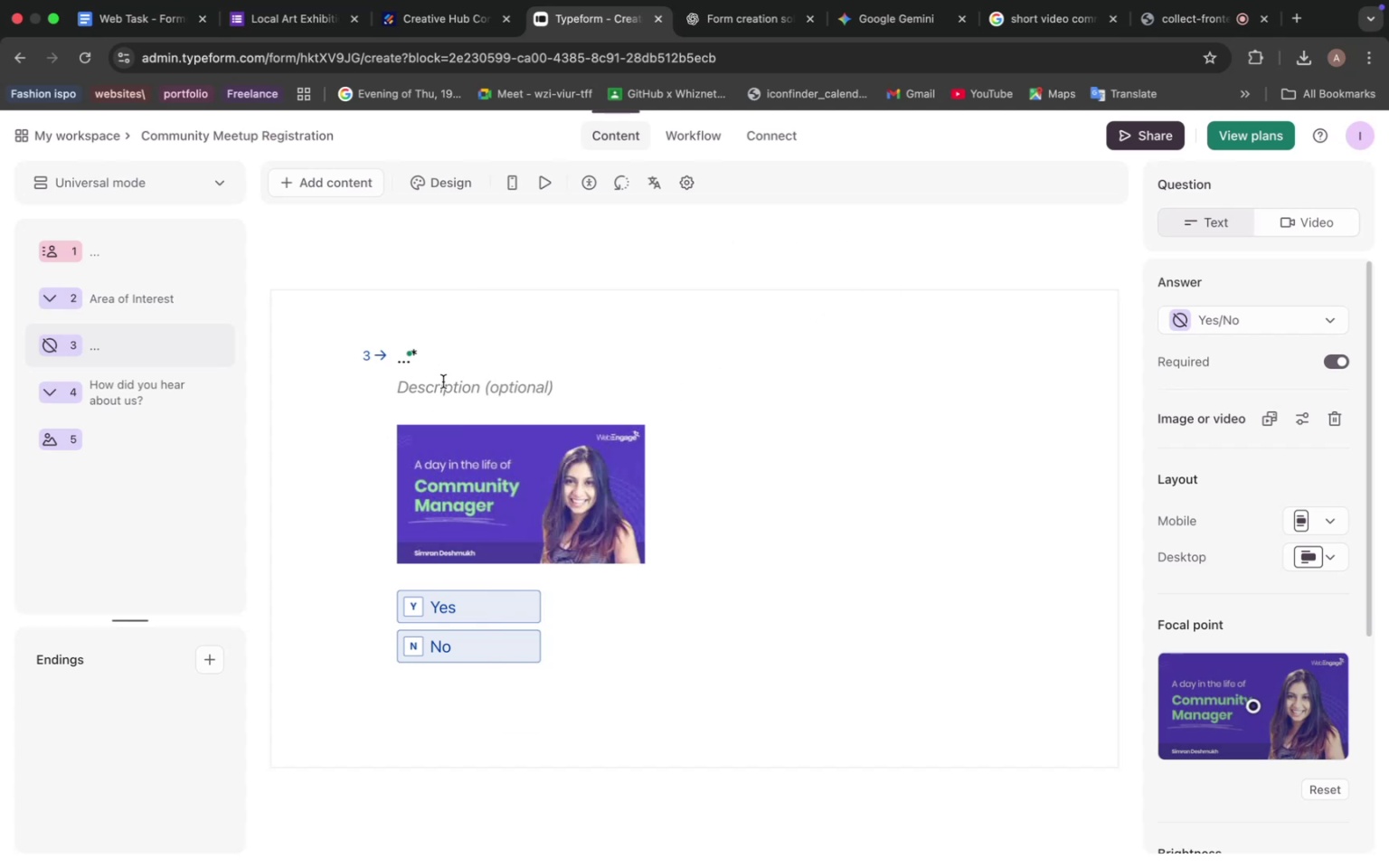 
left_click([428, 376])
 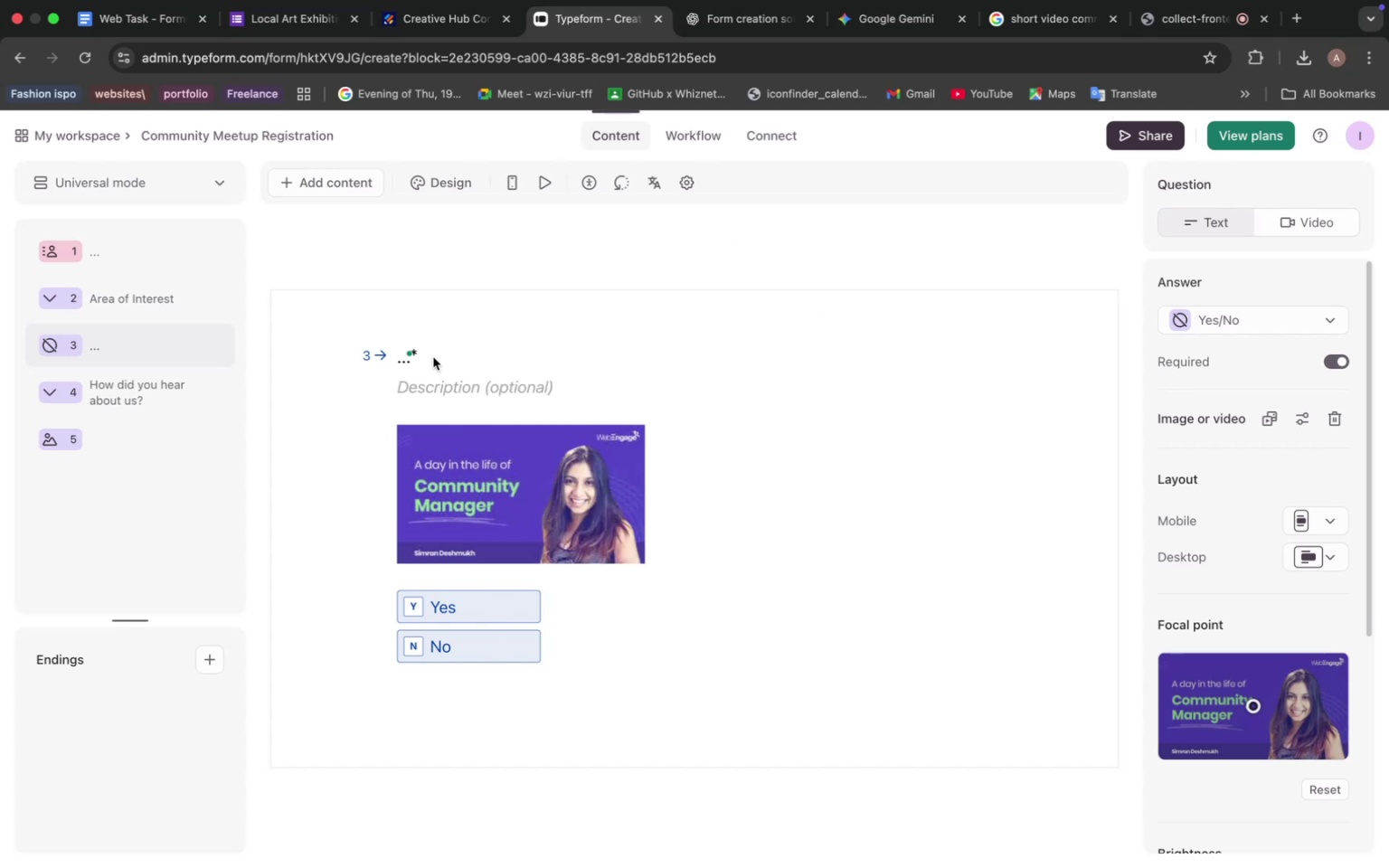 
double_click([433, 357])
 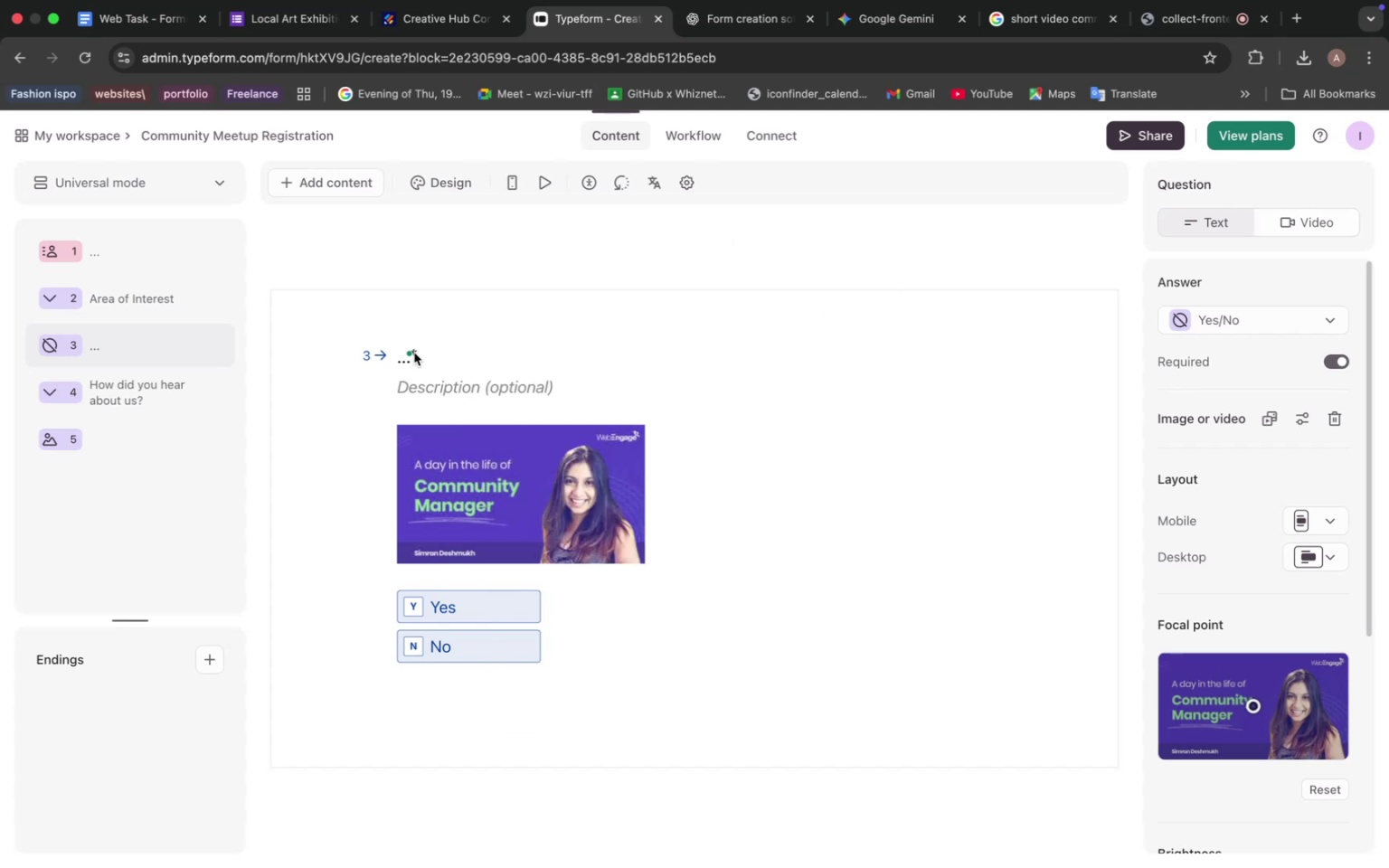 
left_click([414, 353])
 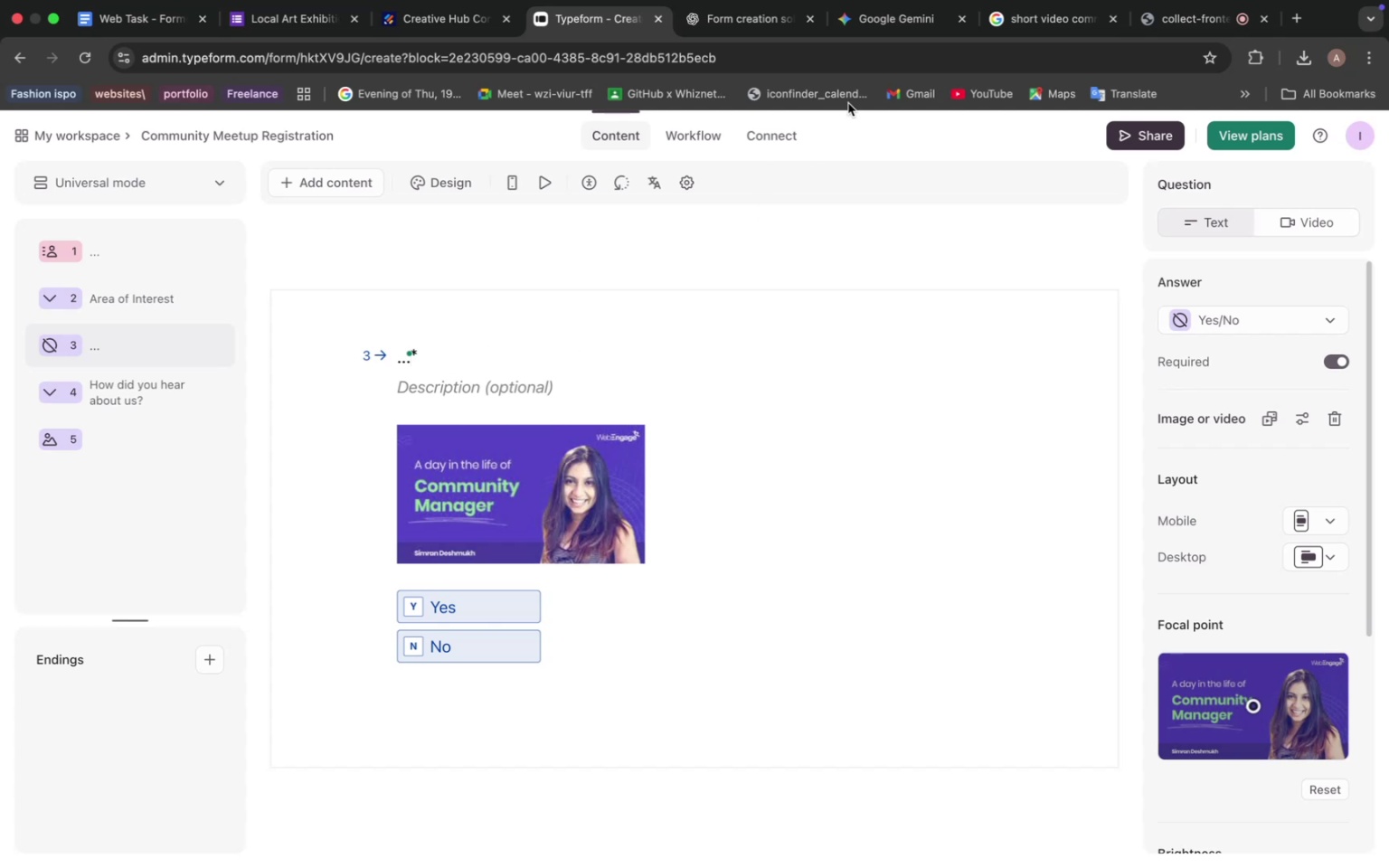 
left_click([731, 24])
 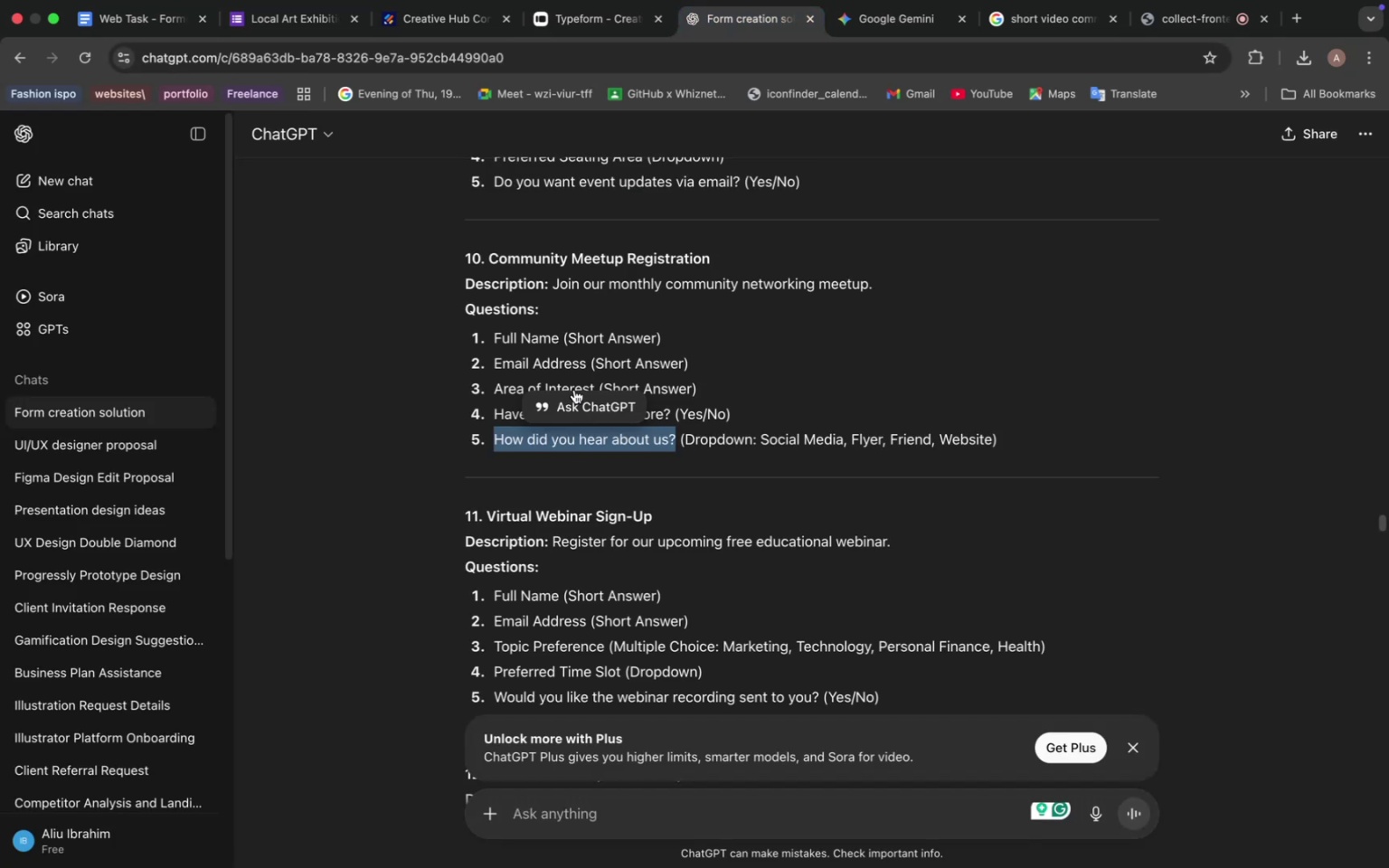 
left_click([720, 329])
 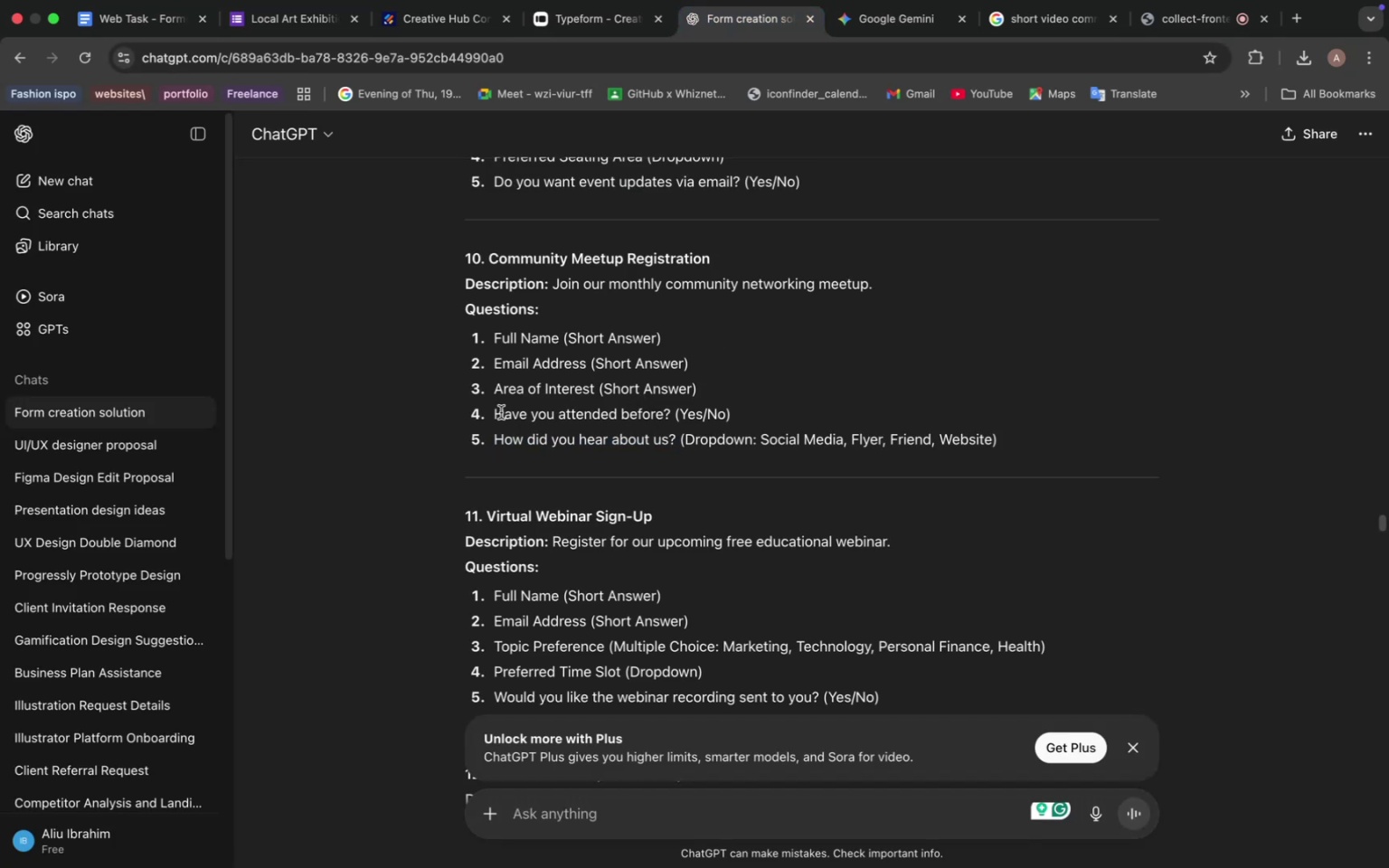 
left_click_drag(start_coordinate=[496, 412], to_coordinate=[670, 409])
 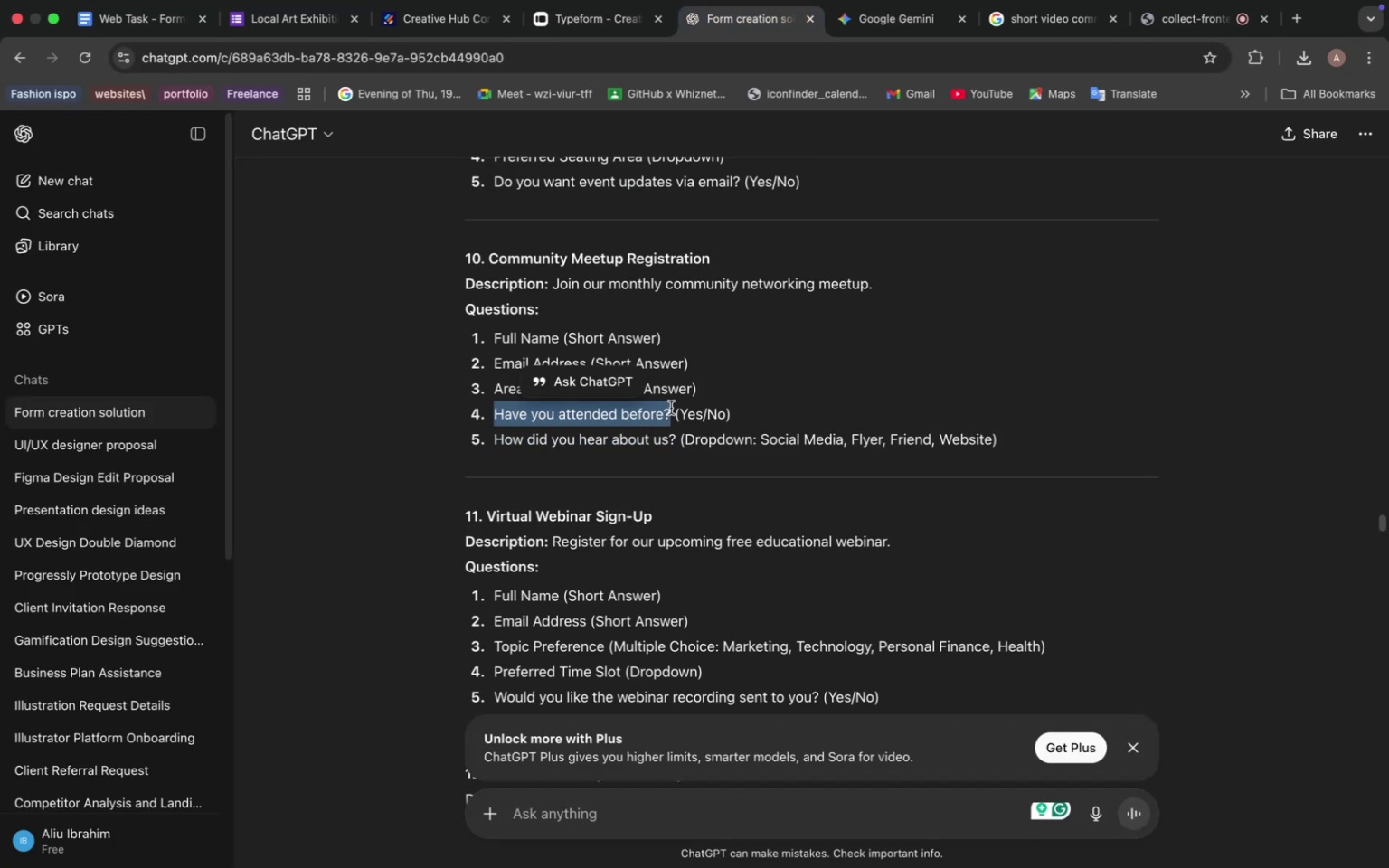 
hold_key(key=CommandLeft, duration=0.4)
 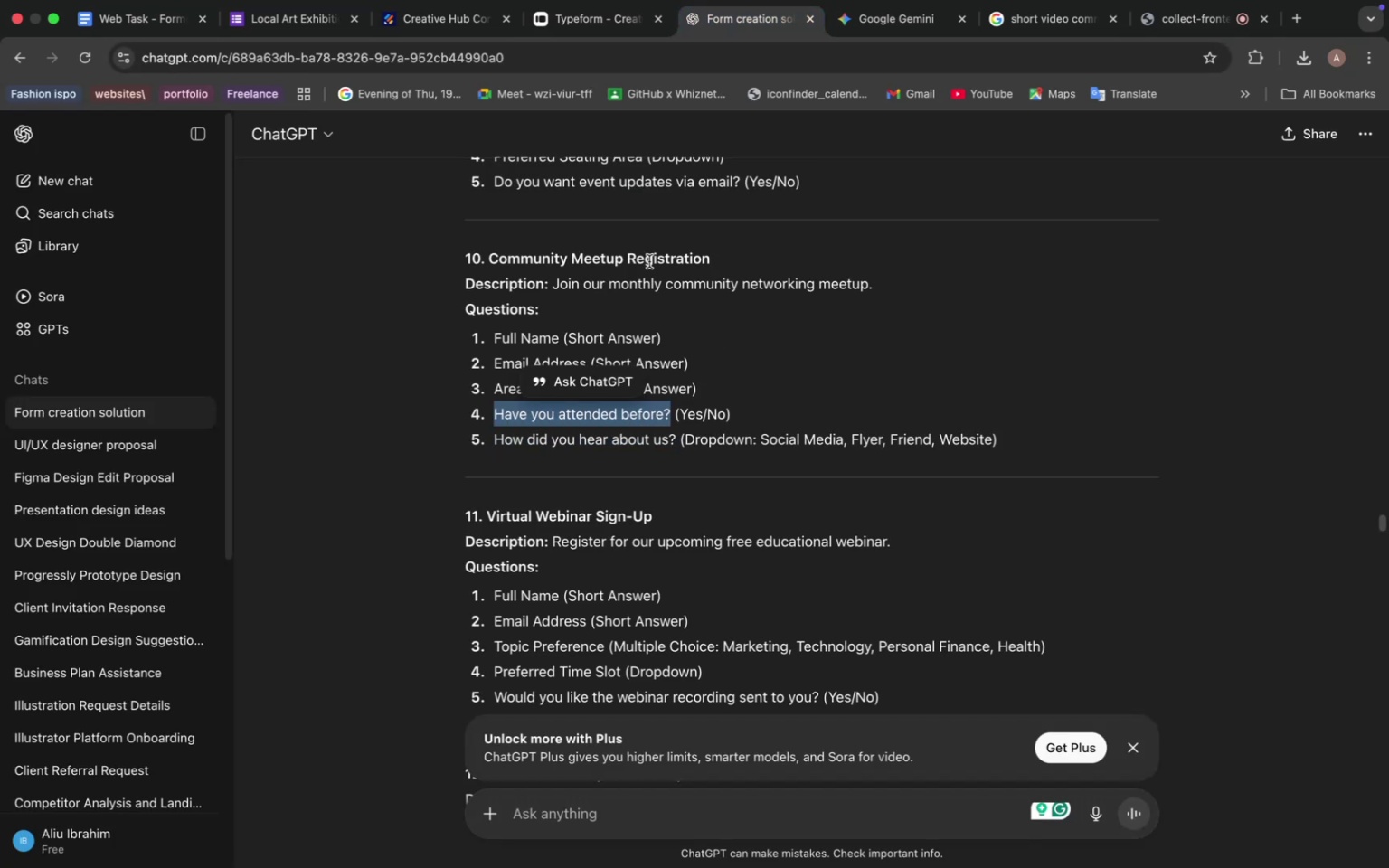 
hold_key(key=C, duration=0.32)
 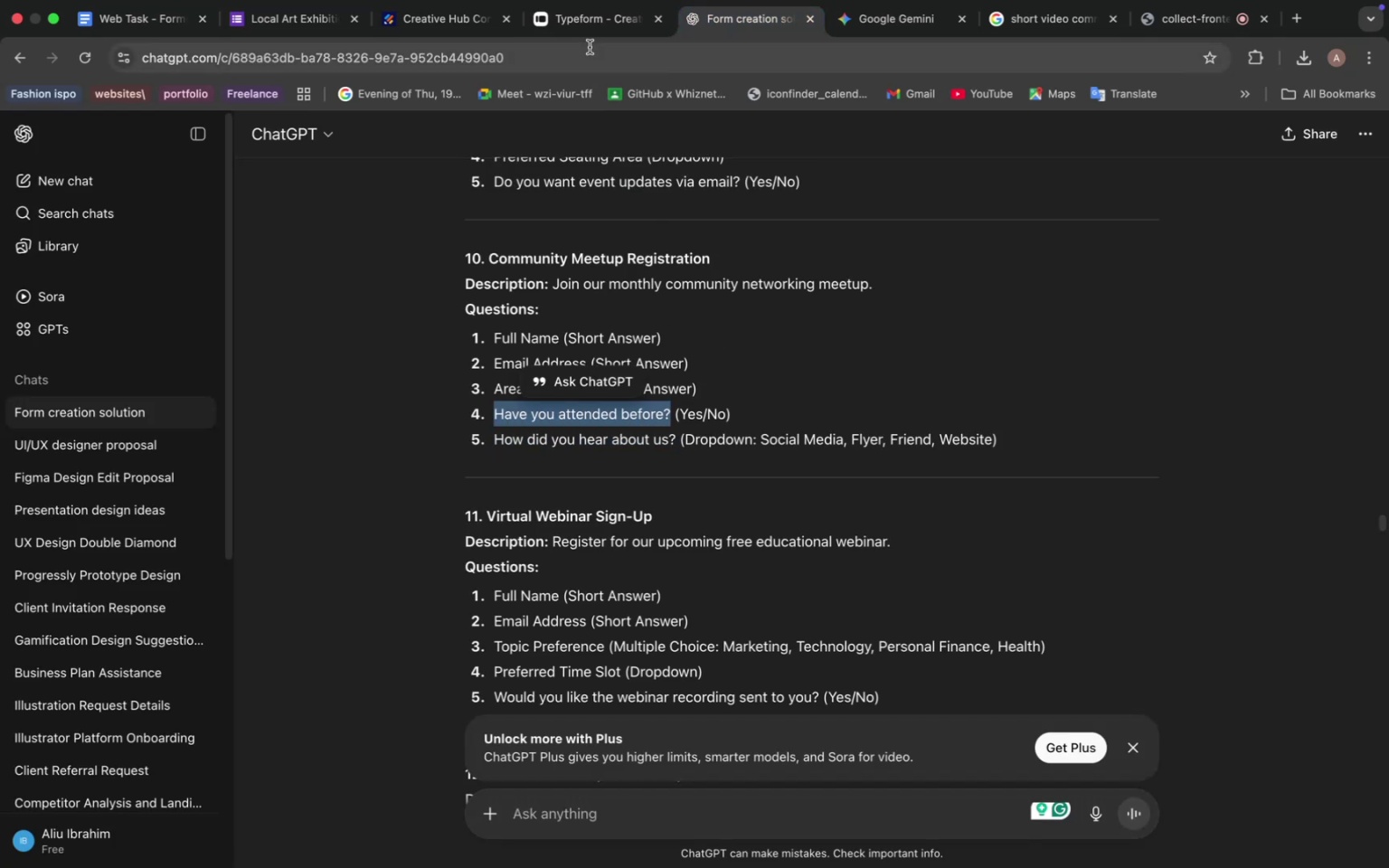 
left_click([594, 22])
 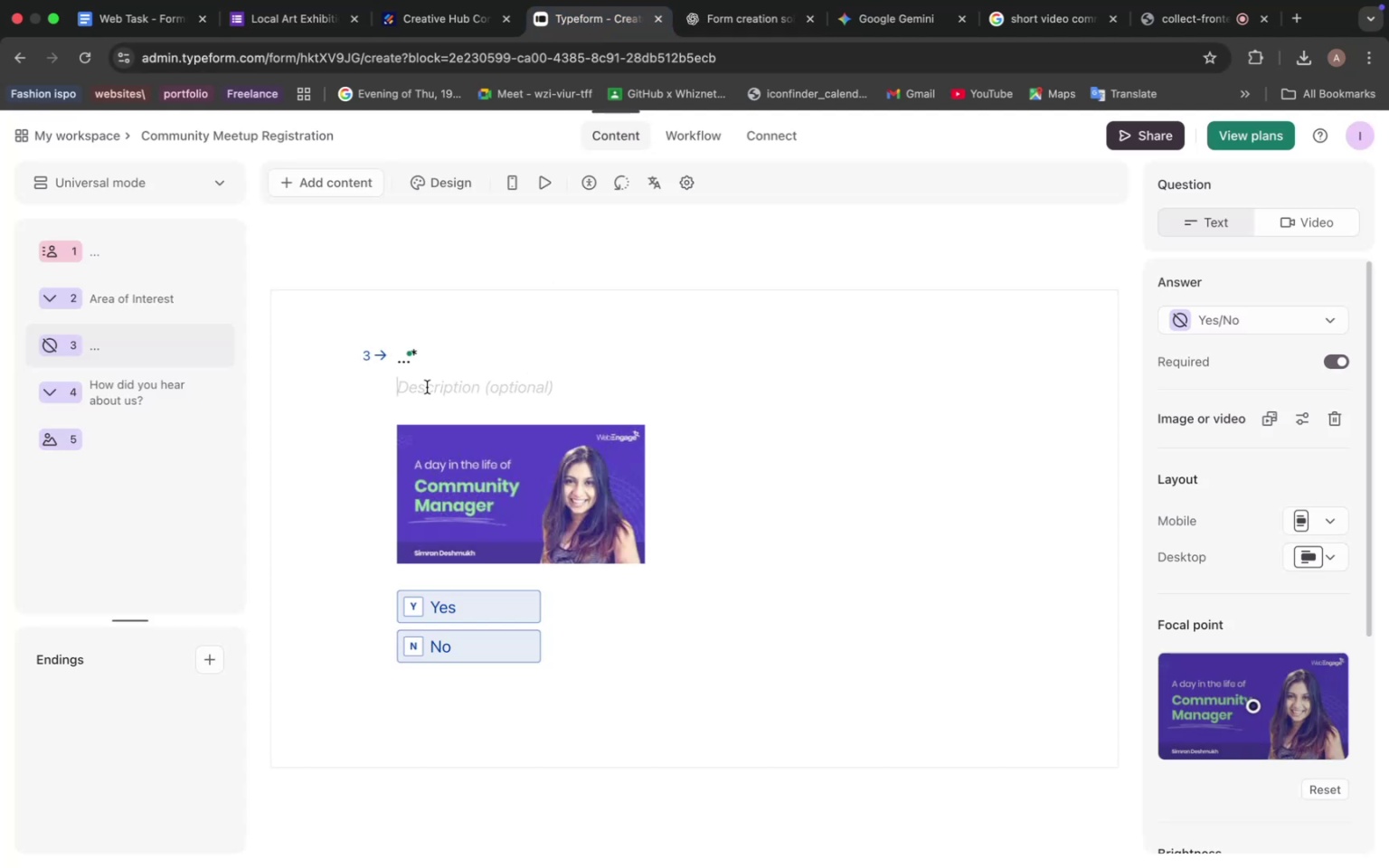 
left_click([411, 355])
 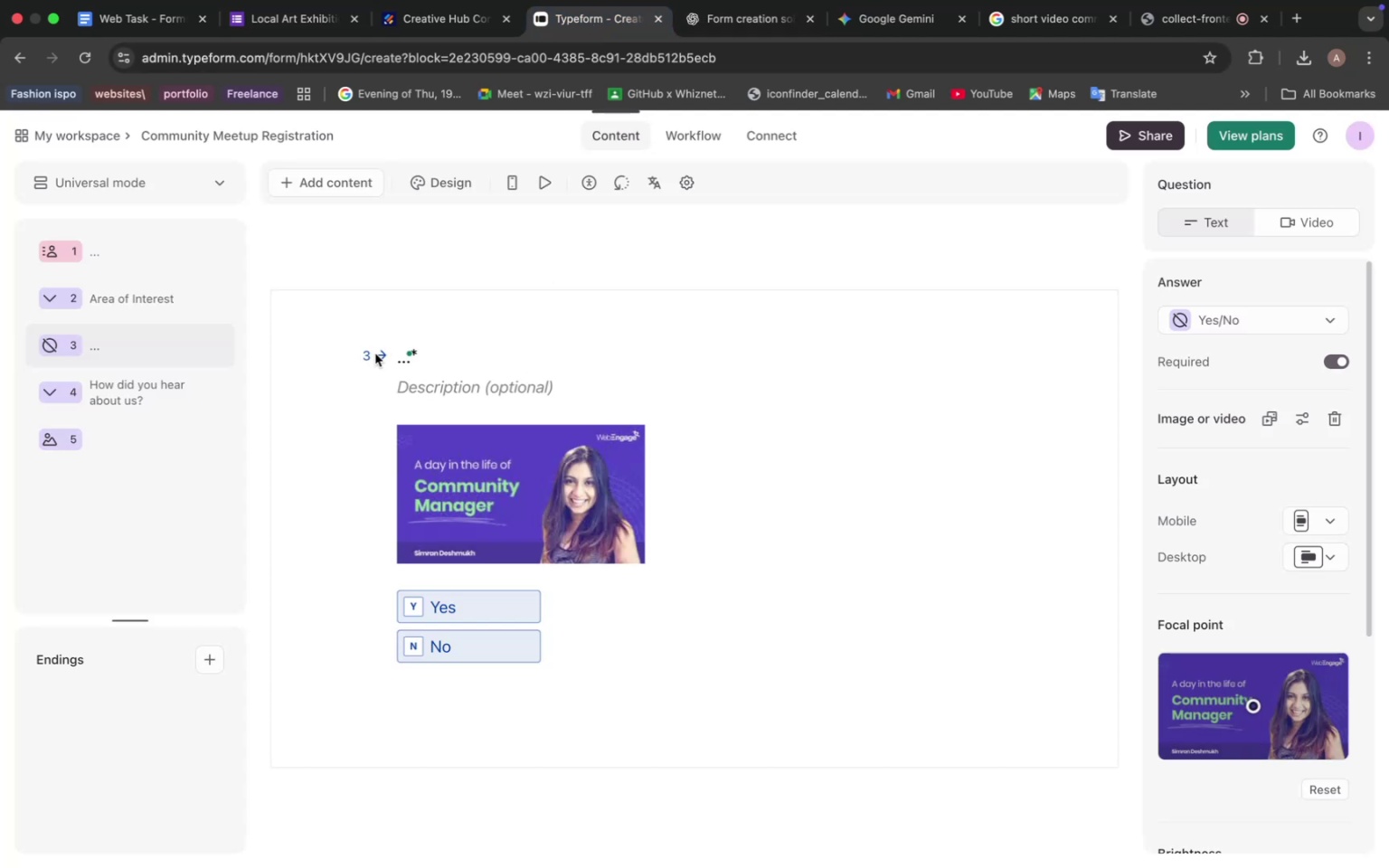 
left_click([375, 354])
 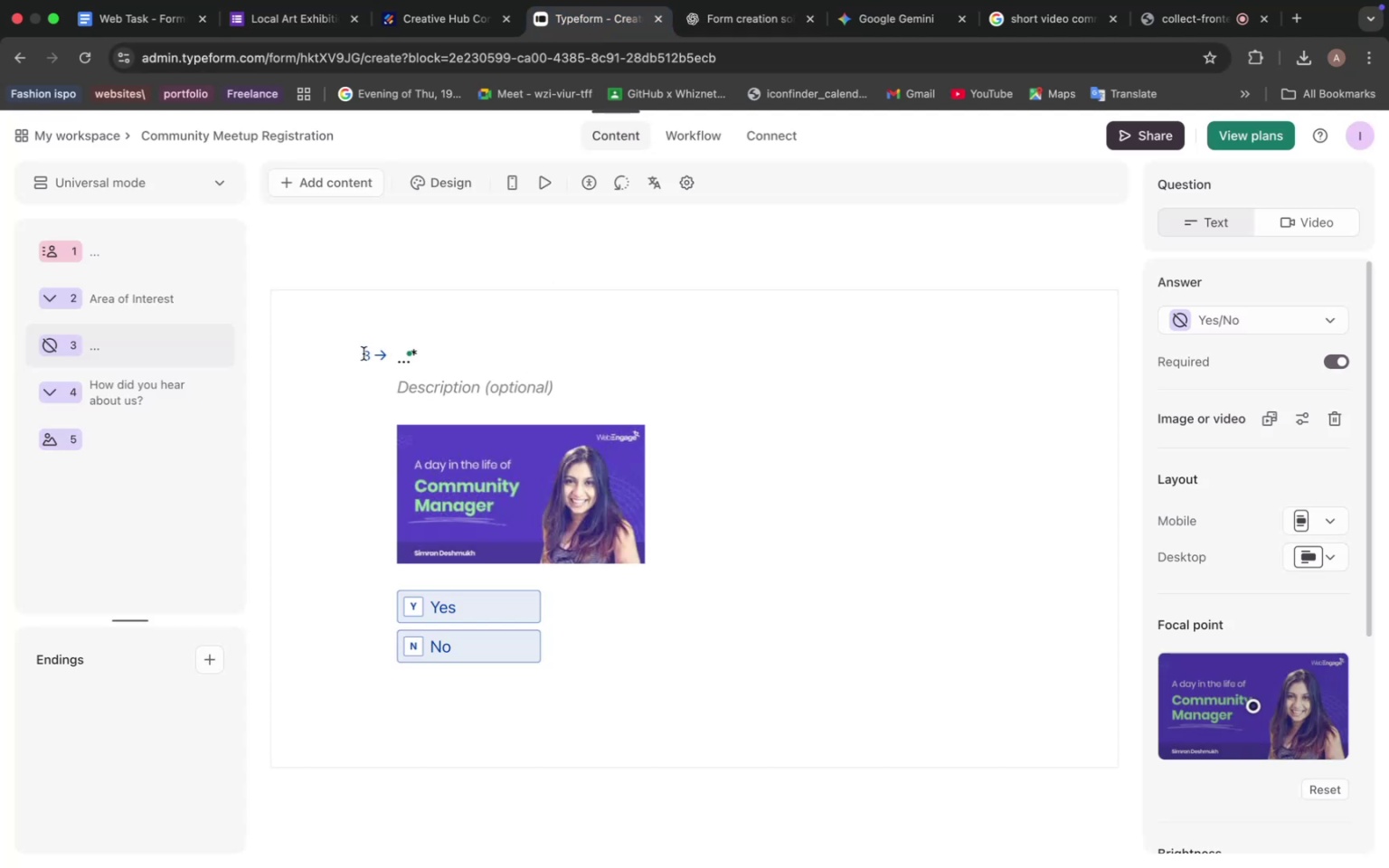 
left_click([364, 354])
 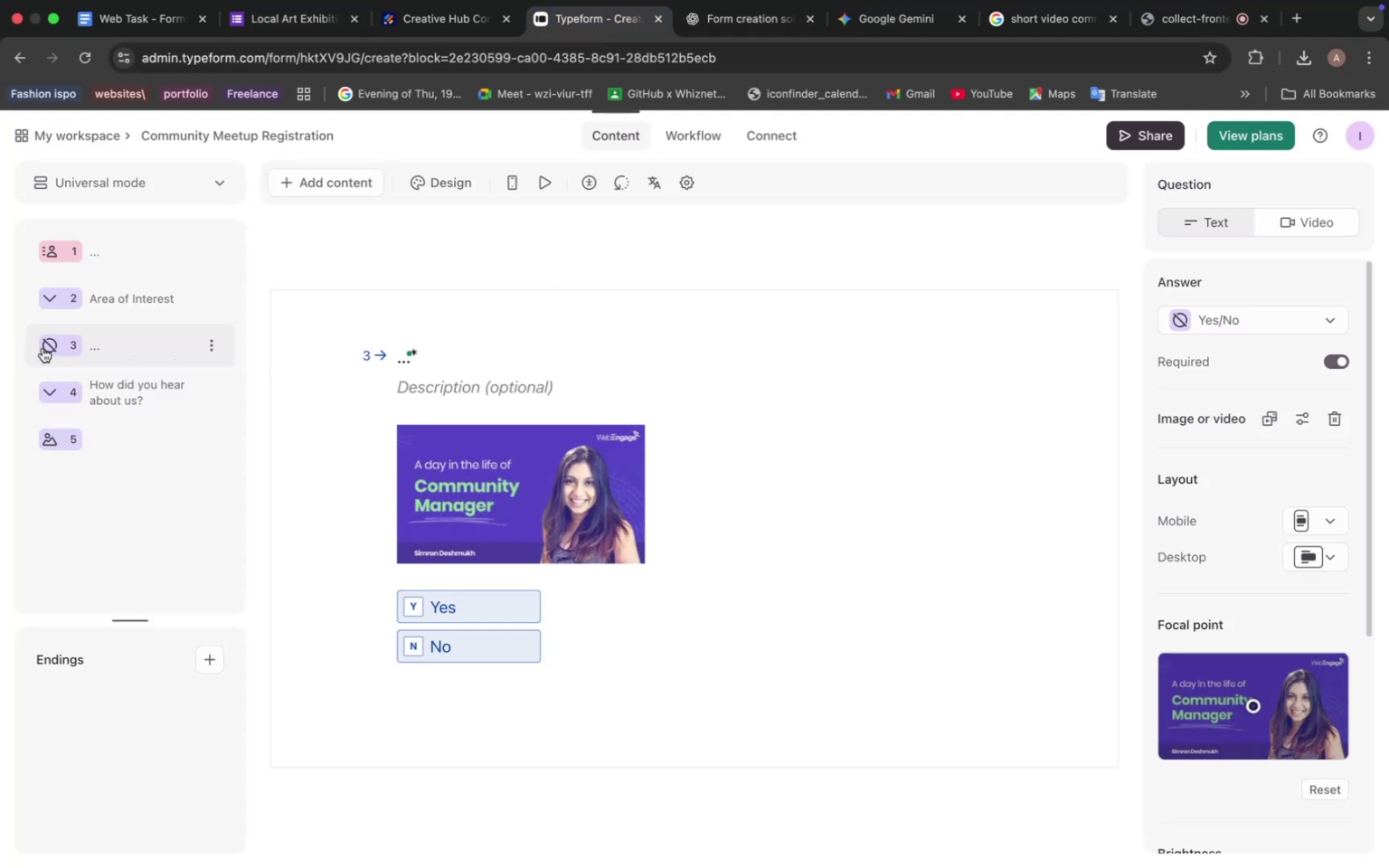 
left_click([43, 348])
 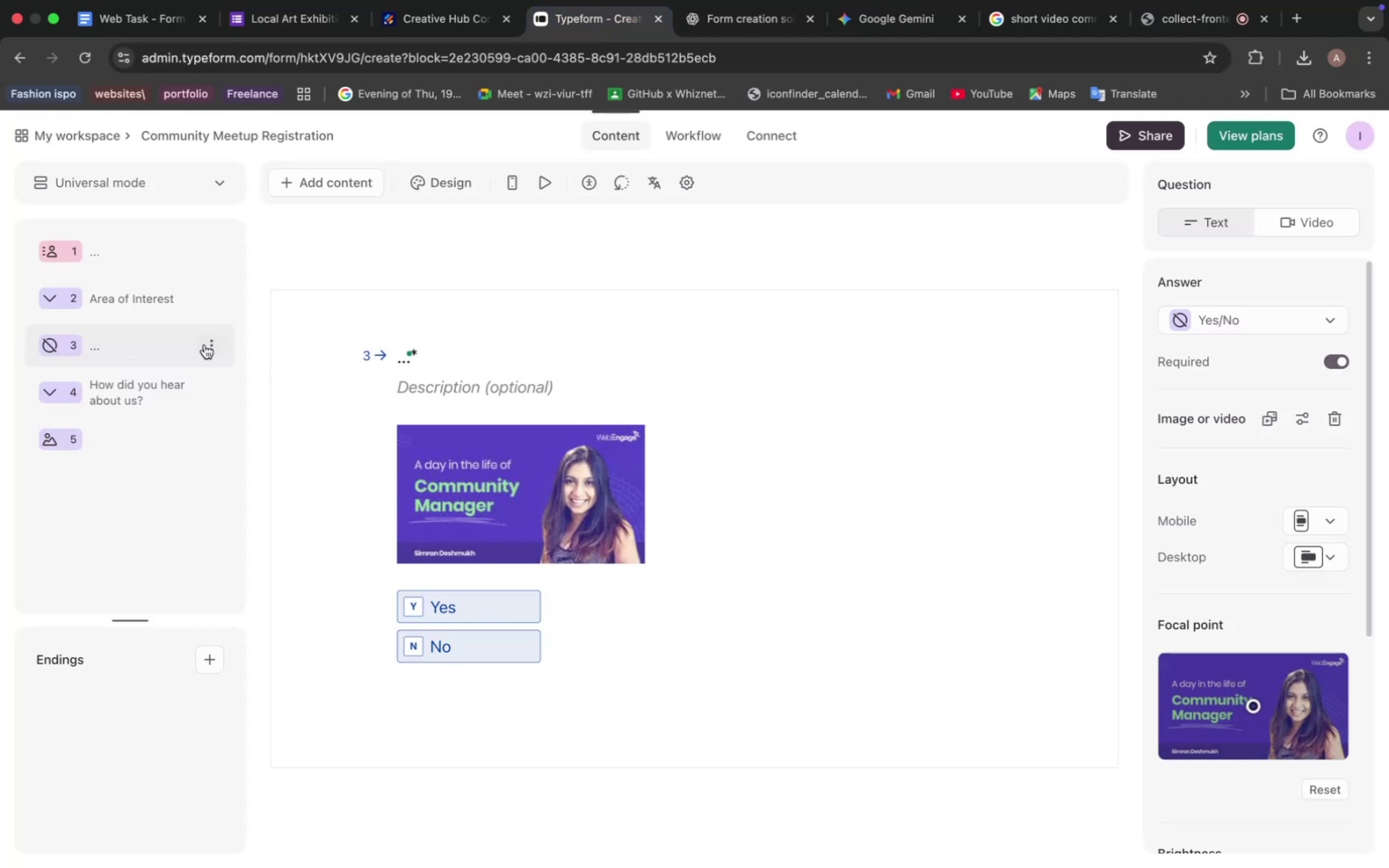 
left_click([214, 341])
 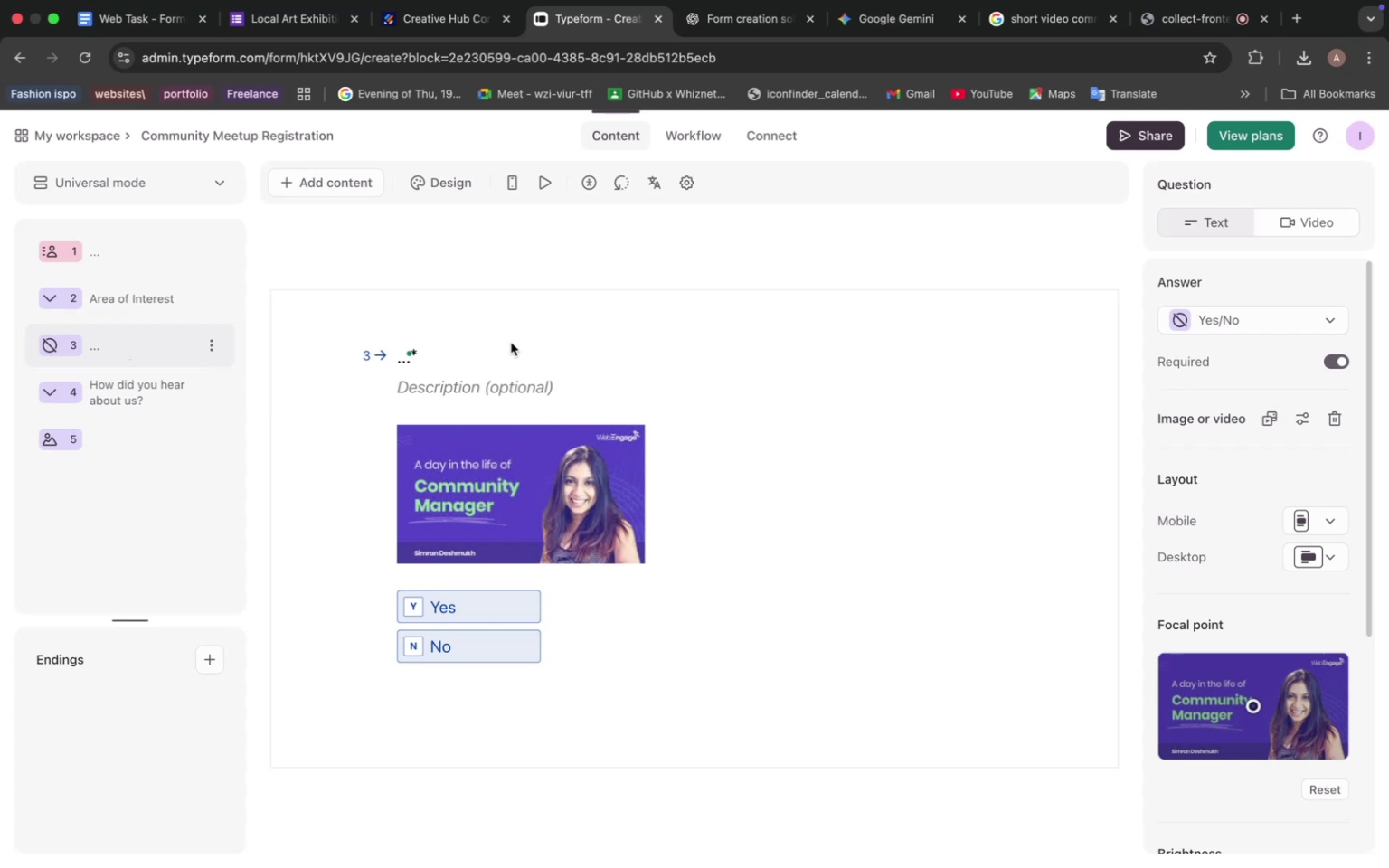 
left_click([424, 385])
 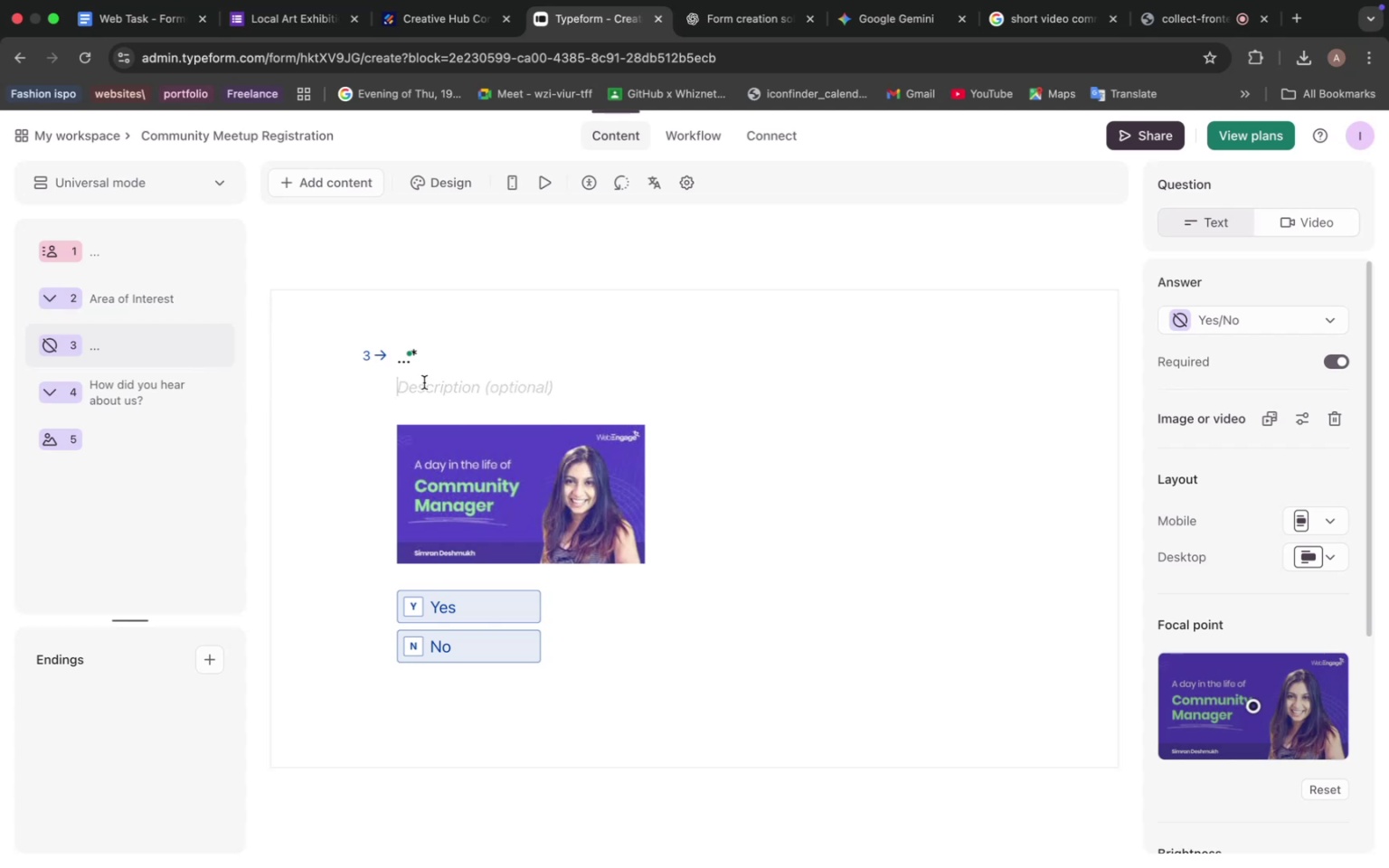 
key(Meta+V)
 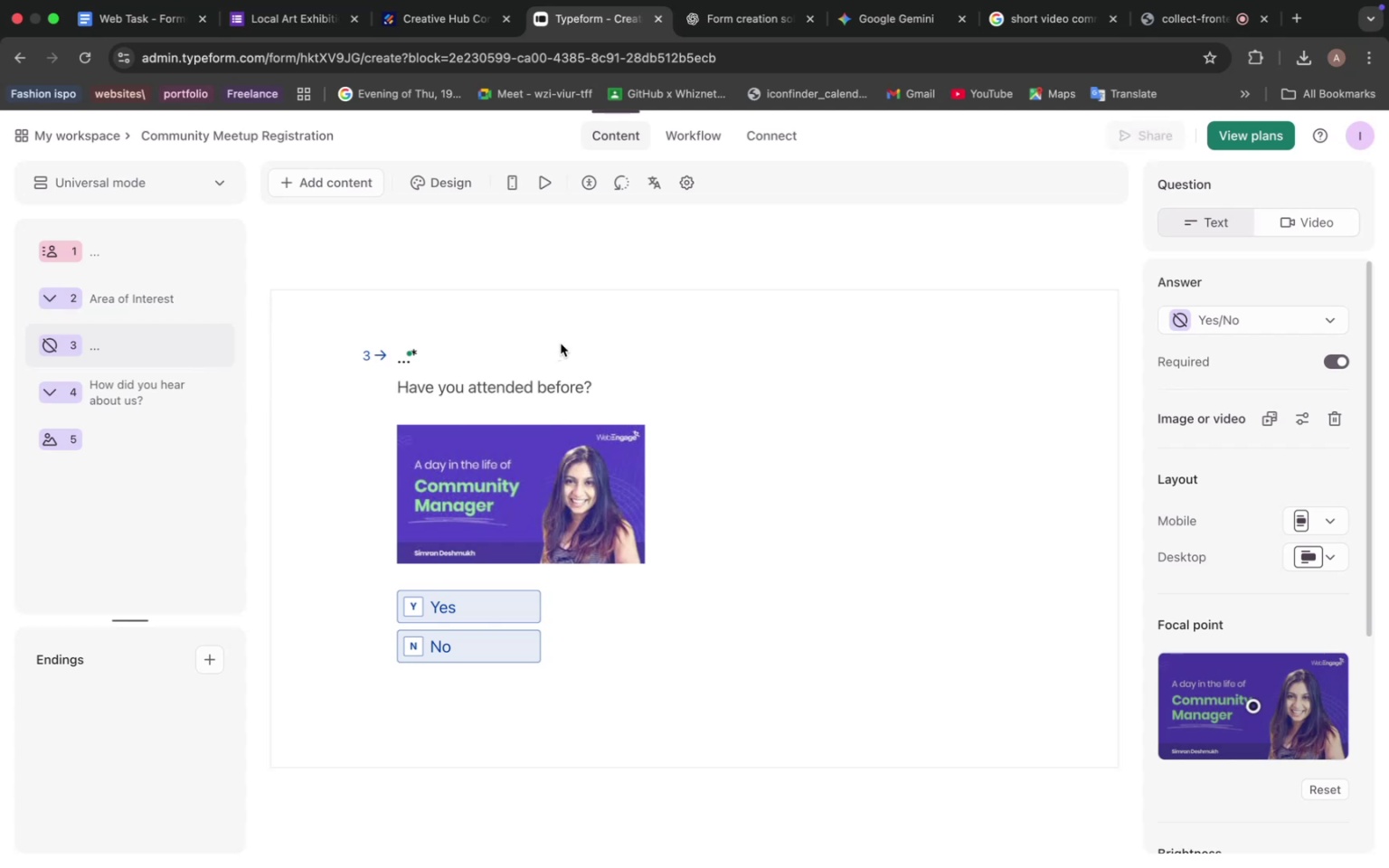 
left_click([584, 343])
 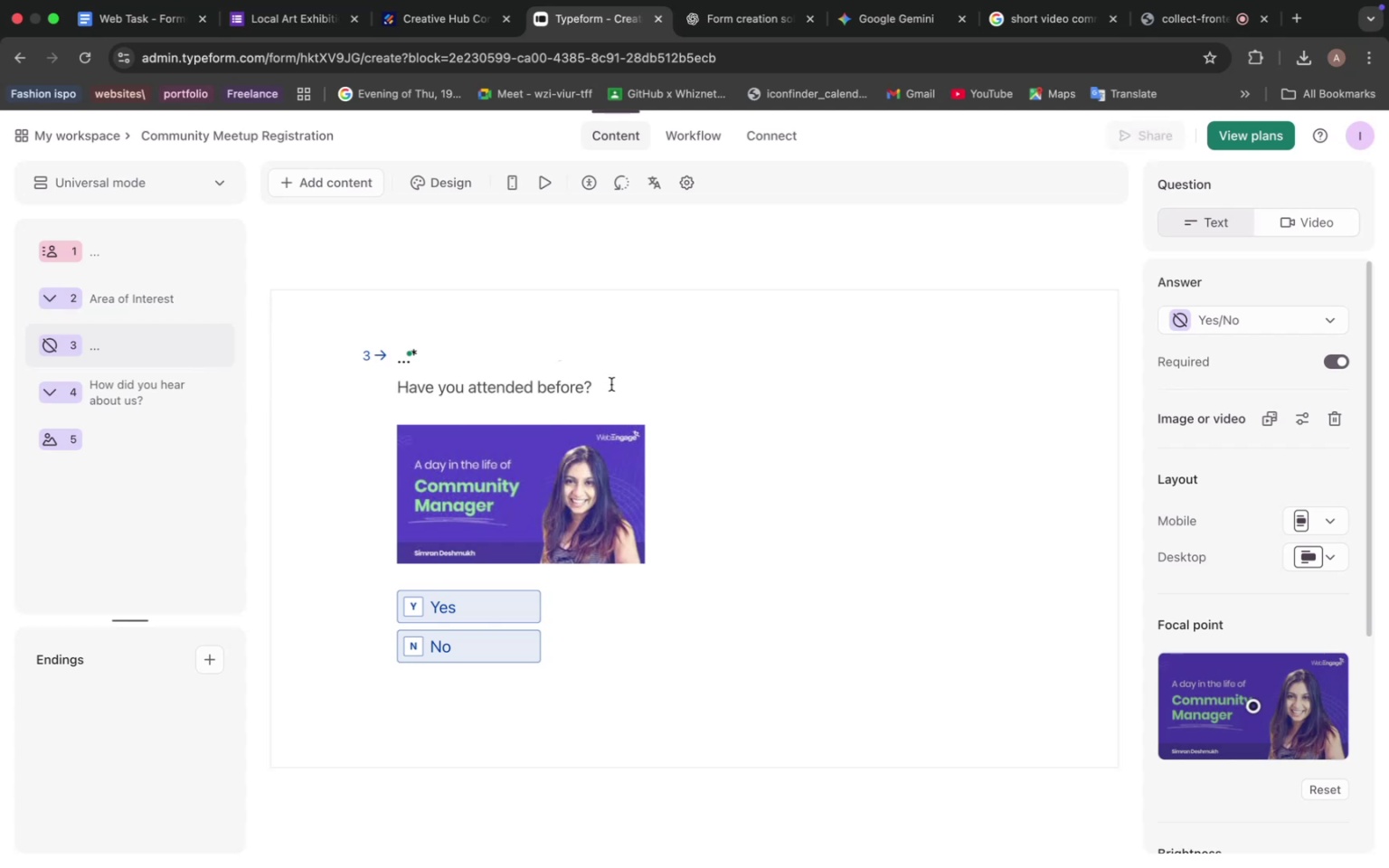 
scroll: coordinate [626, 408], scroll_direction: up, amount: 3.0
 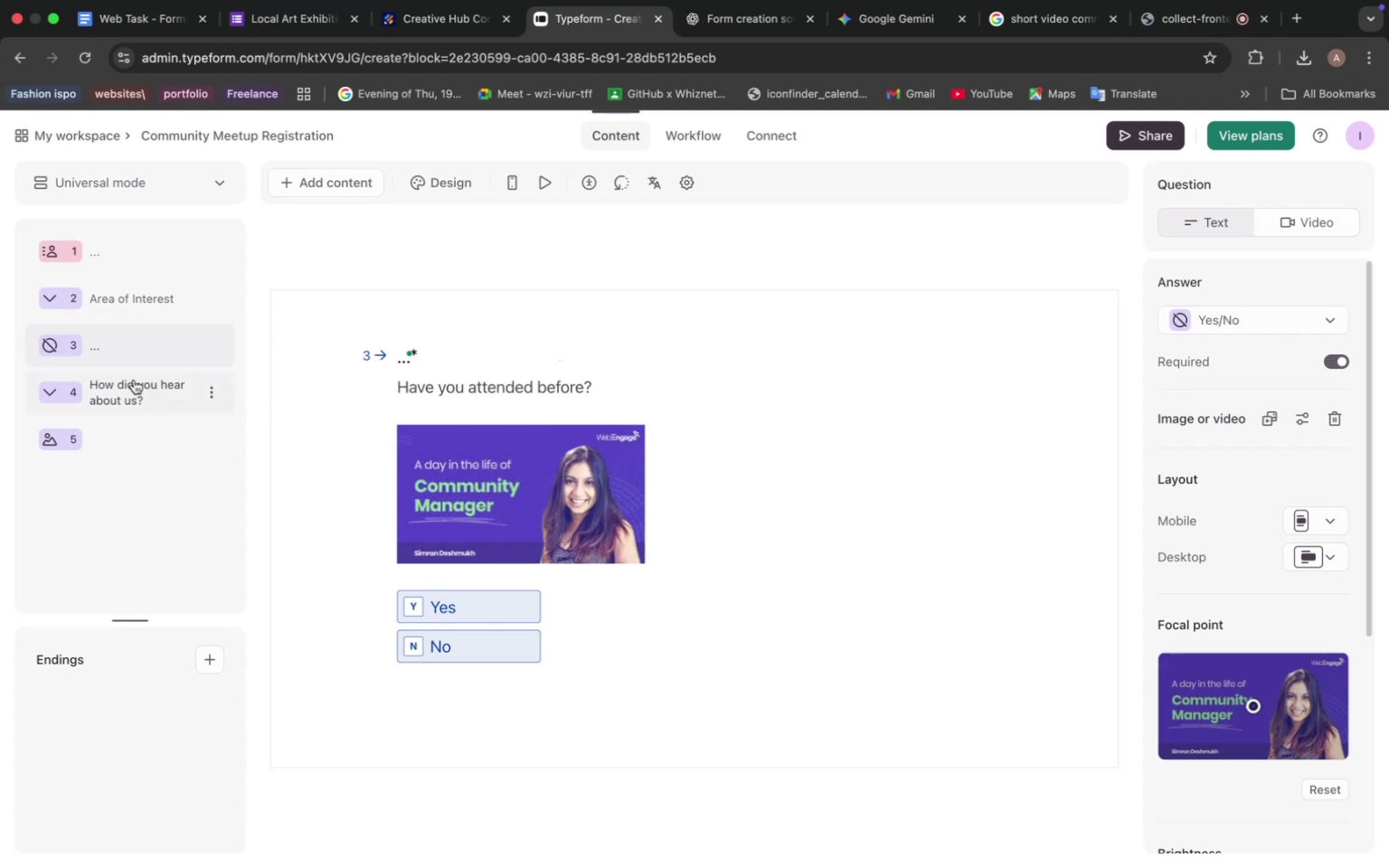 
left_click([128, 391])
 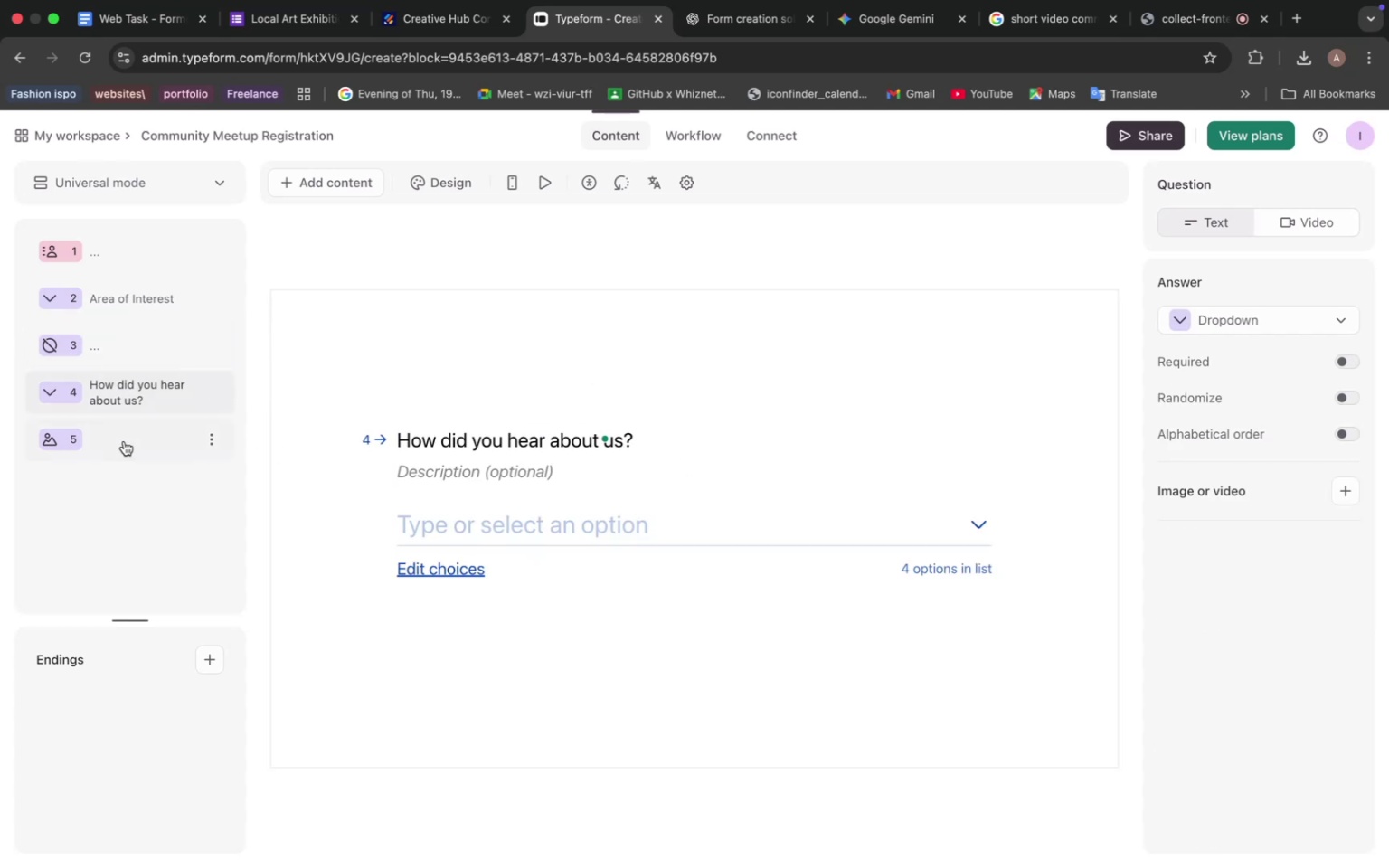 
left_click([123, 443])
 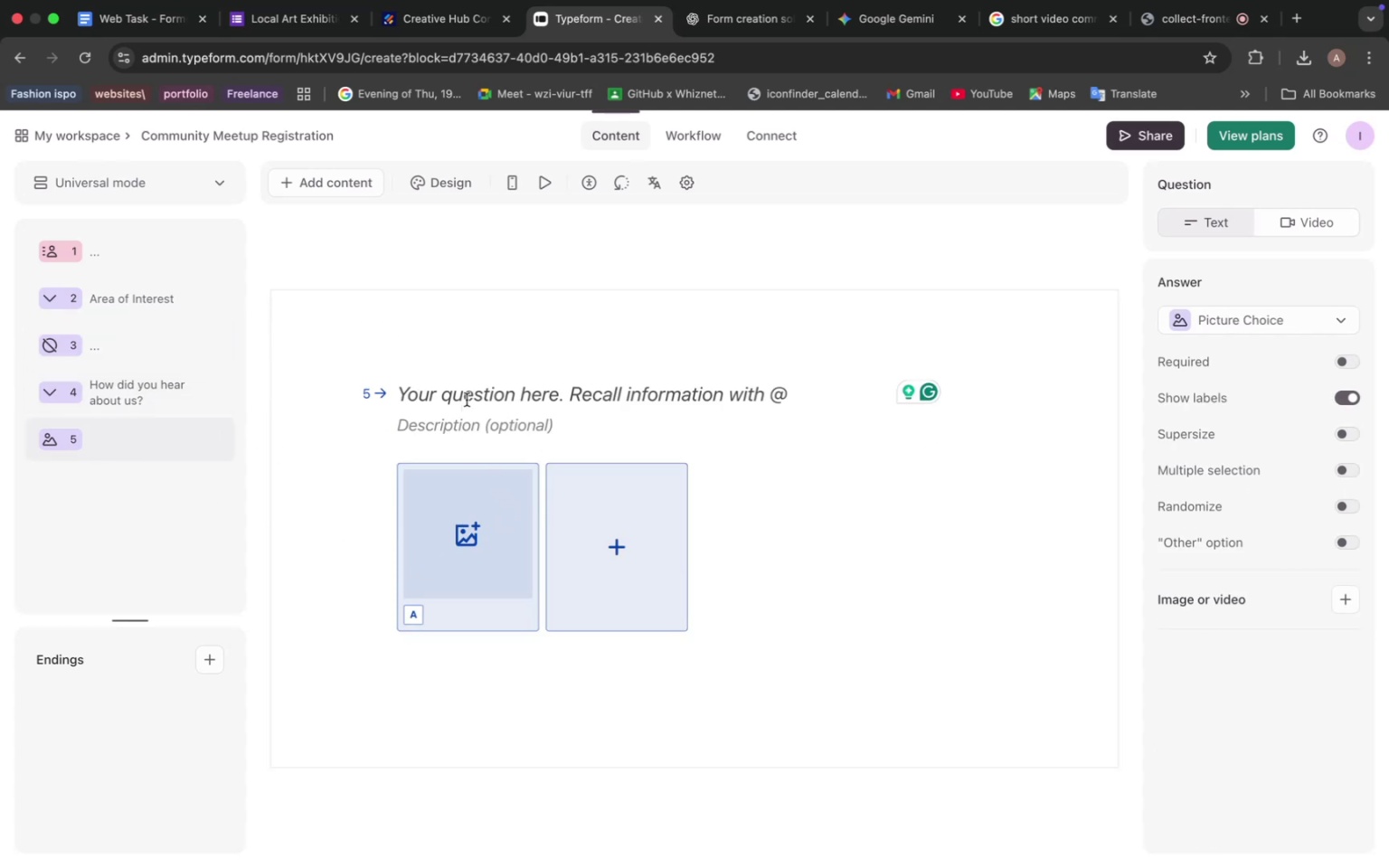 
left_click([493, 403])
 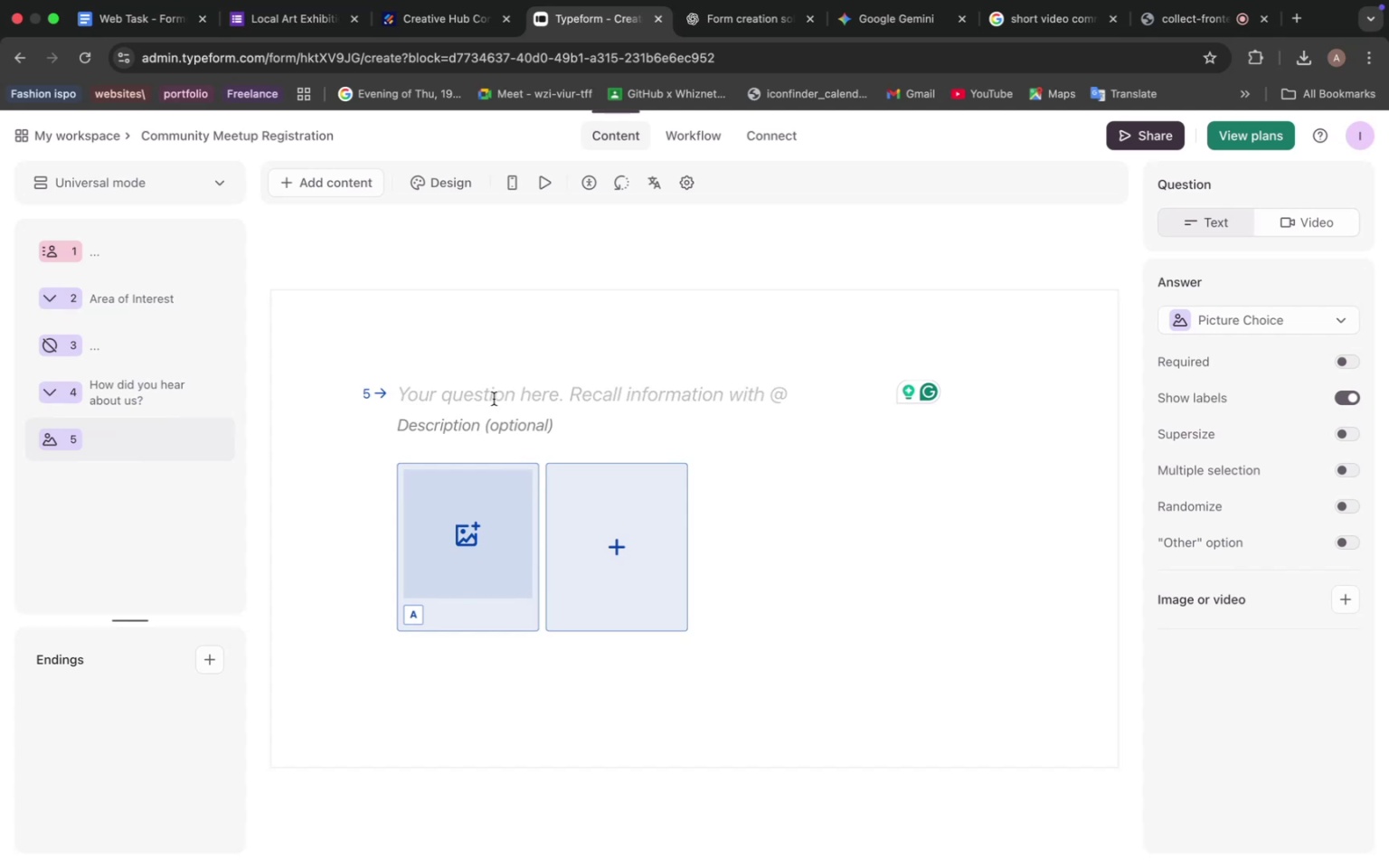 
type(Community photos)
 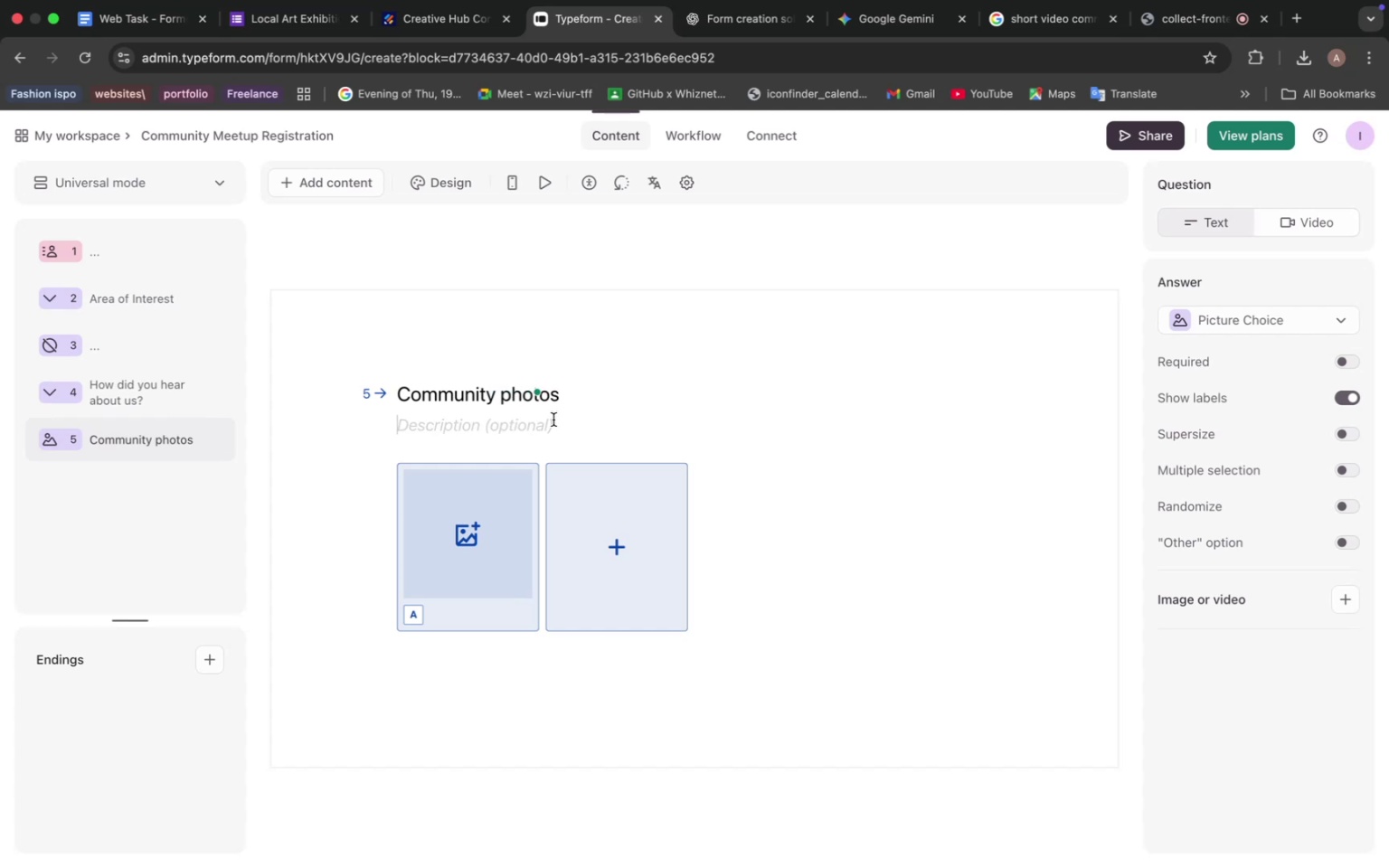 
left_click([604, 429])
 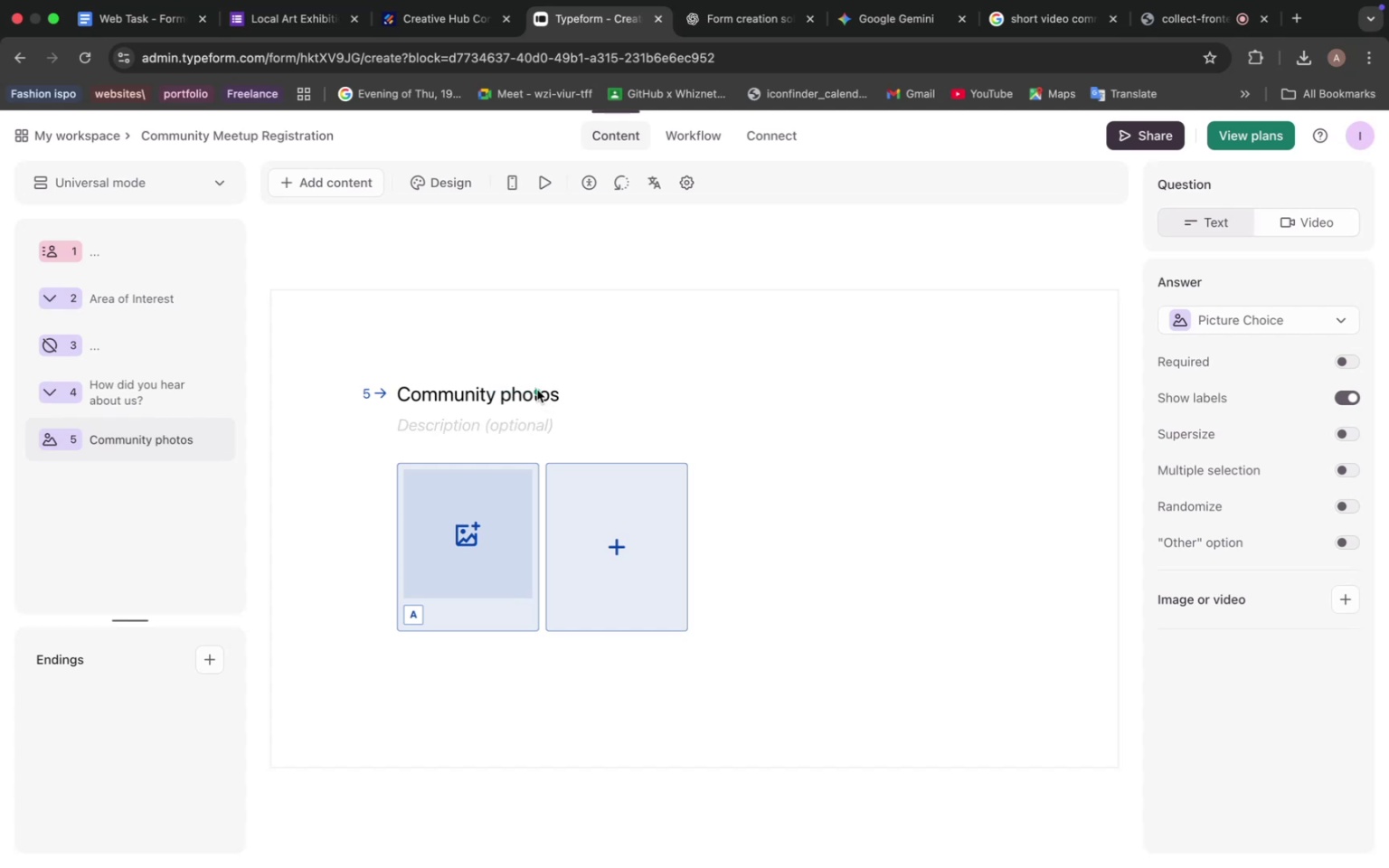 
left_click_drag(start_coordinate=[539, 392], to_coordinate=[586, 385])
 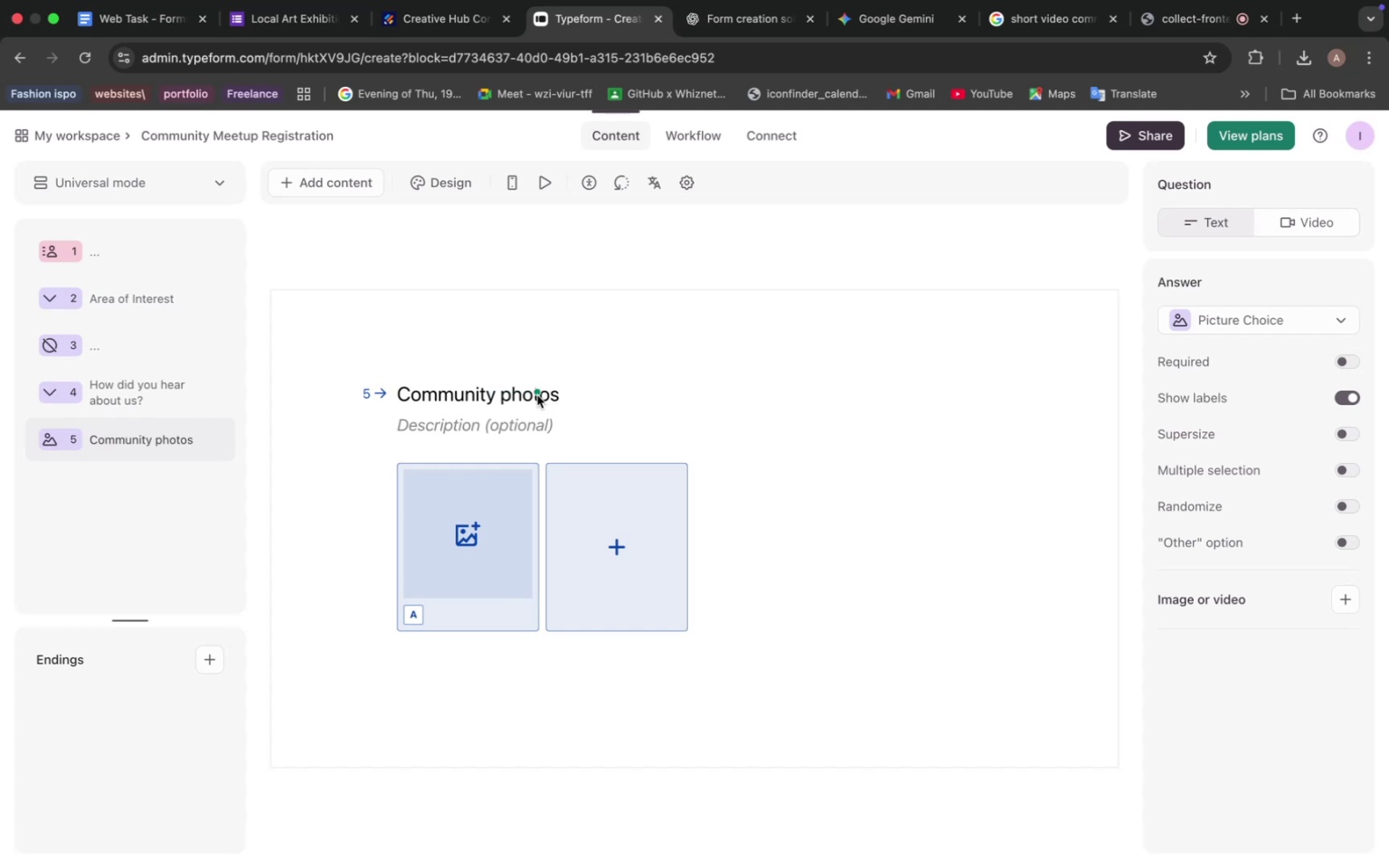 
left_click([537, 394])
 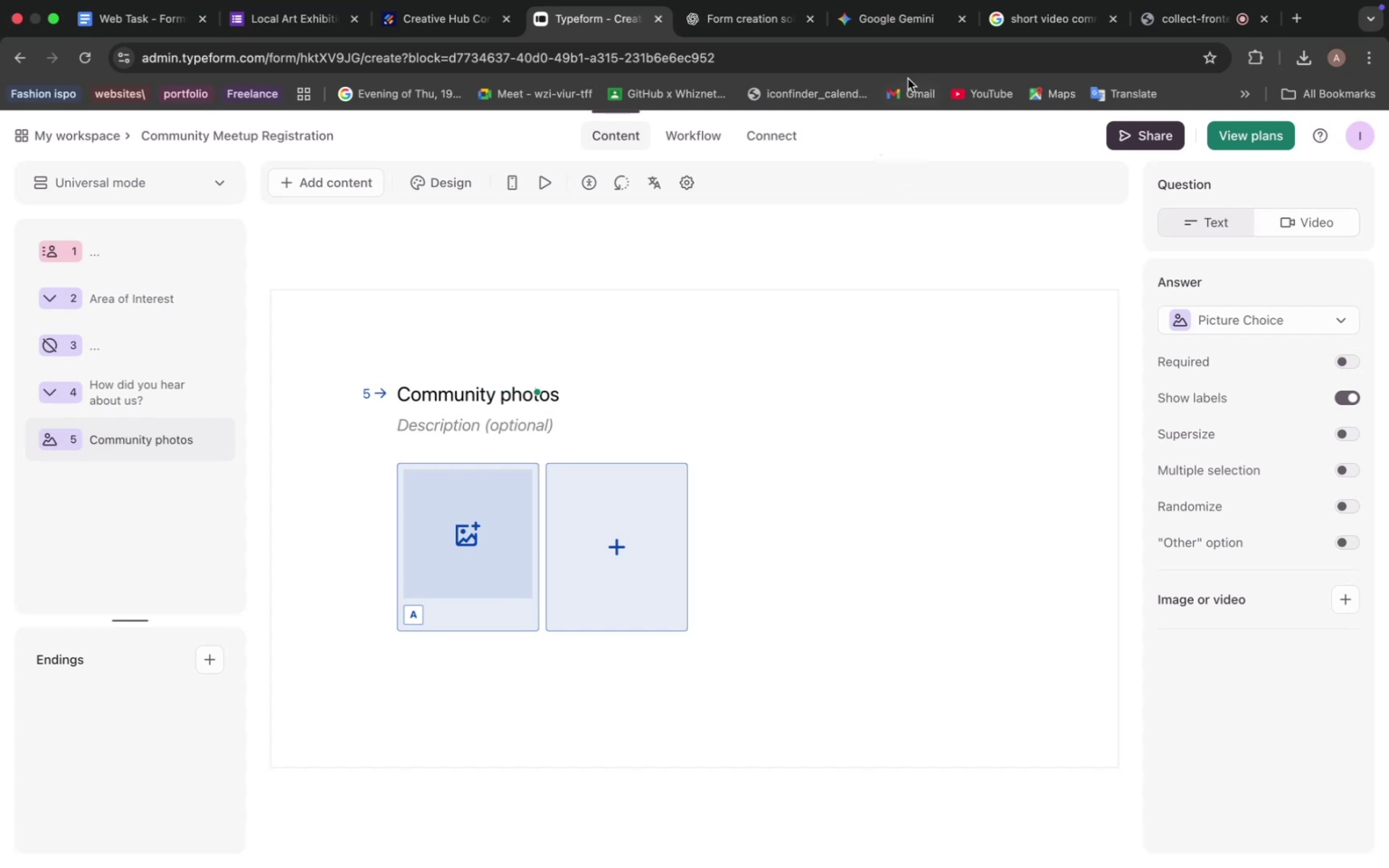 
left_click([878, 33])
 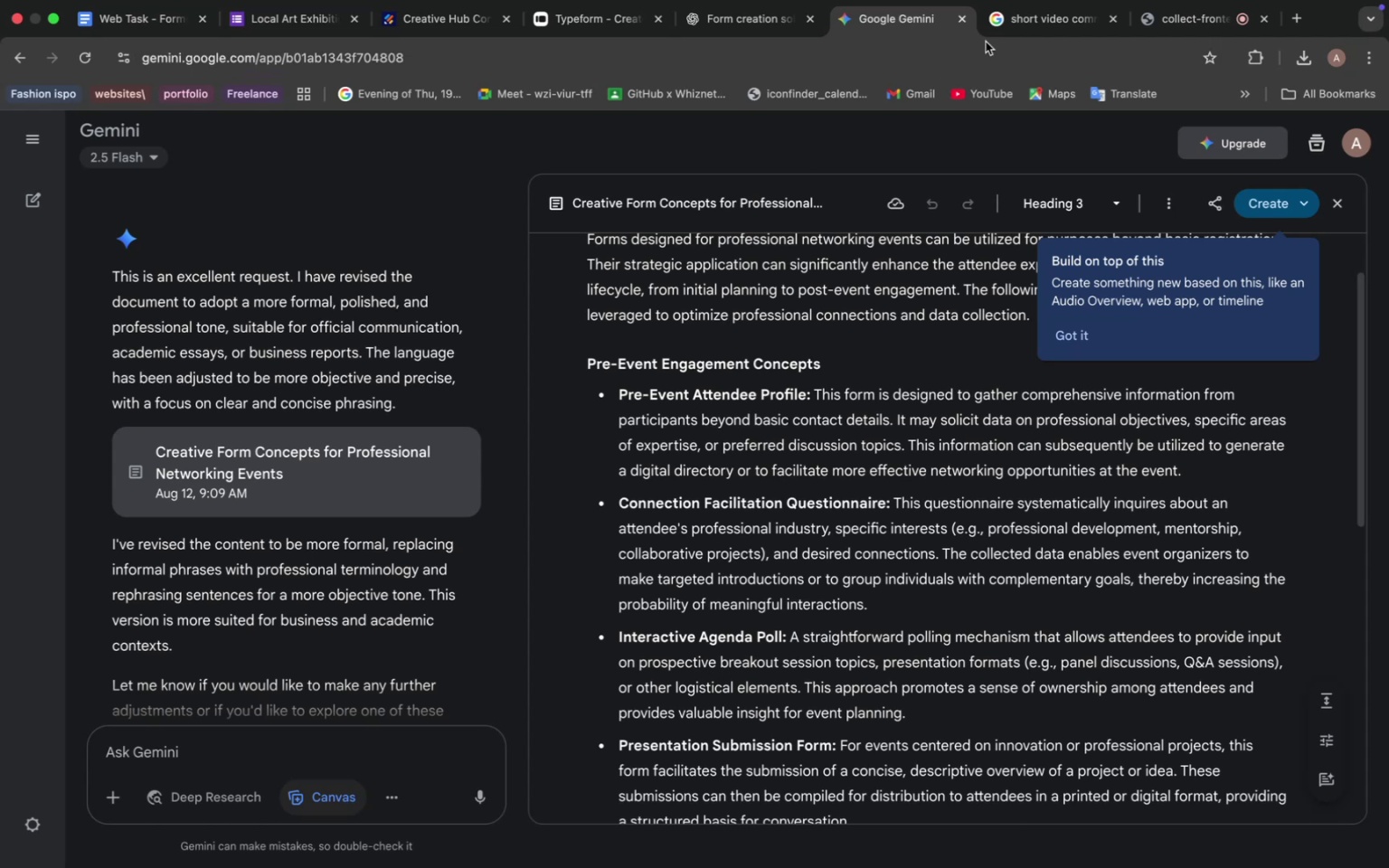 
left_click([1030, 17])
 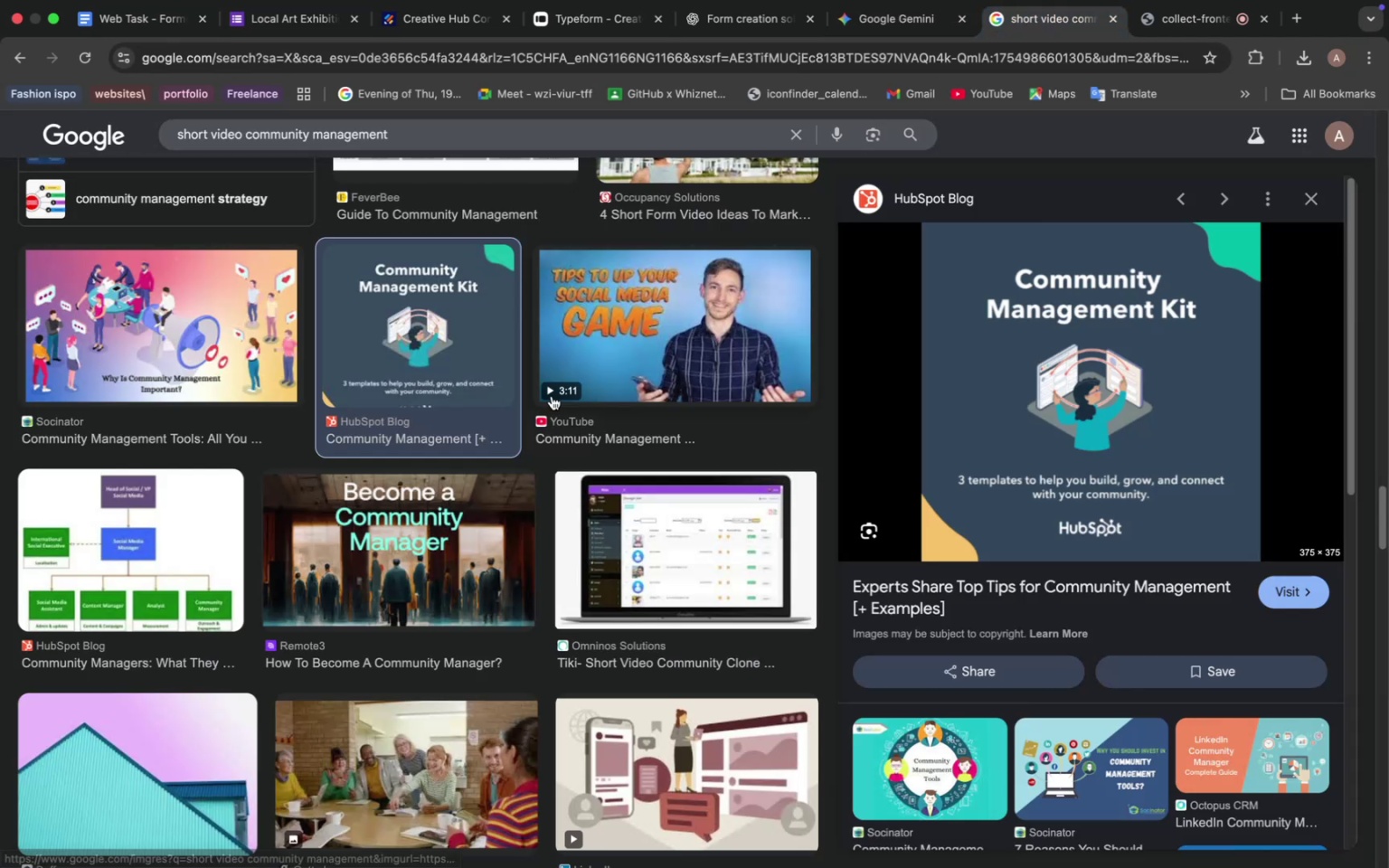 
scroll: coordinate [573, 393], scroll_direction: down, amount: 20.0
 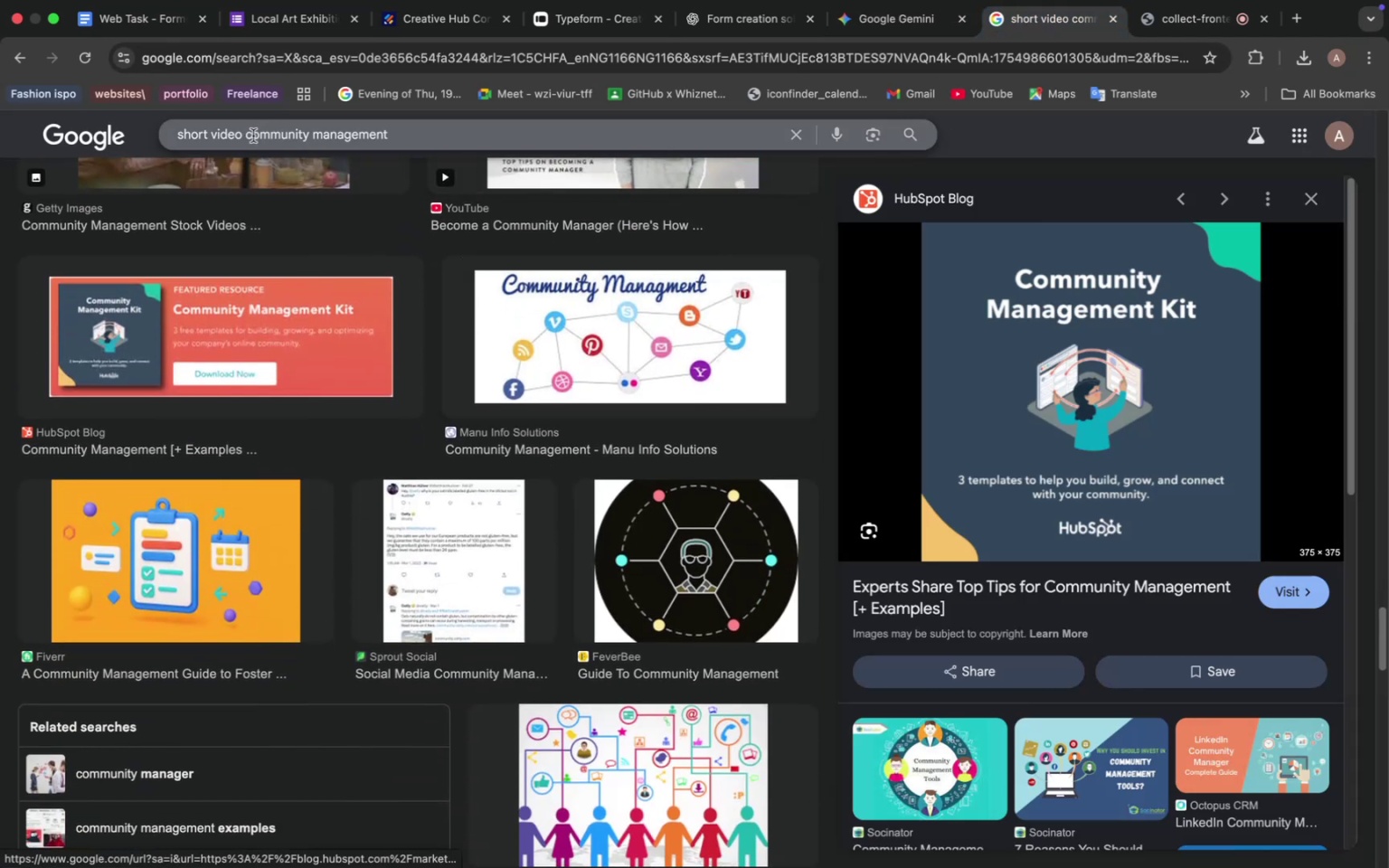 
left_click_drag(start_coordinate=[249, 136], to_coordinate=[128, 139])
 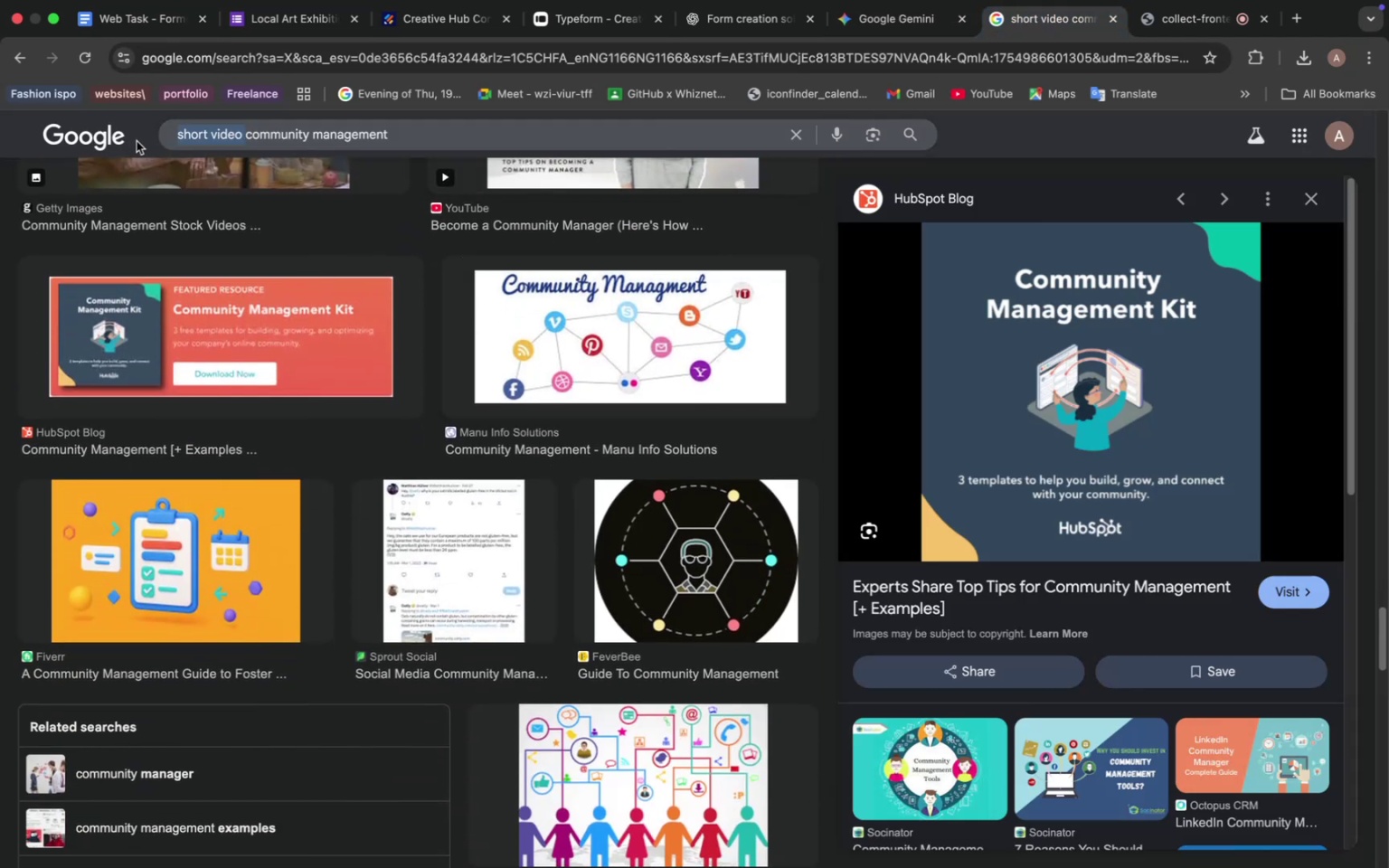 
key(Backspace)
type(photos)
 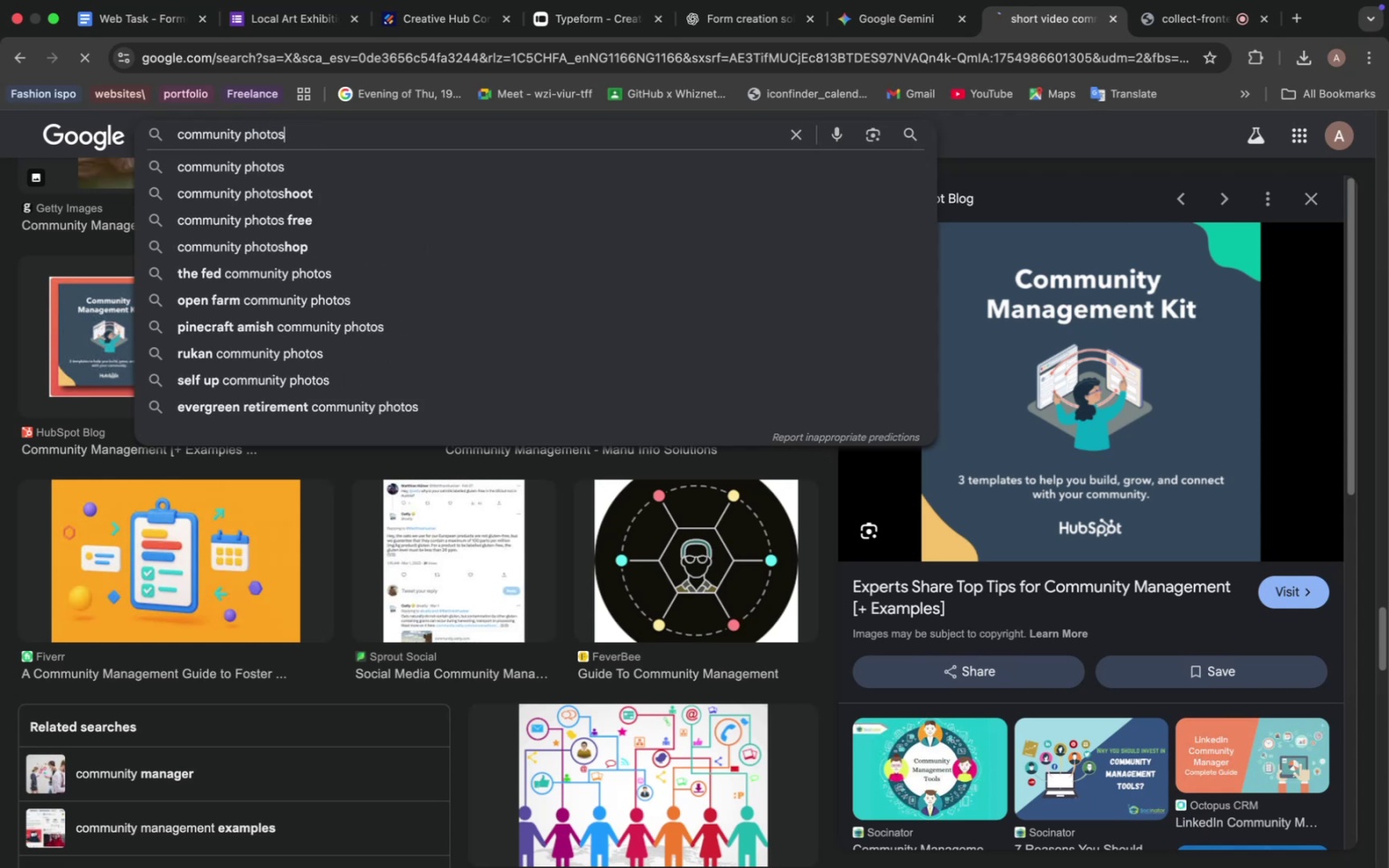 
left_click_drag(start_coordinate=[359, 137], to_coordinate=[249, 137])
 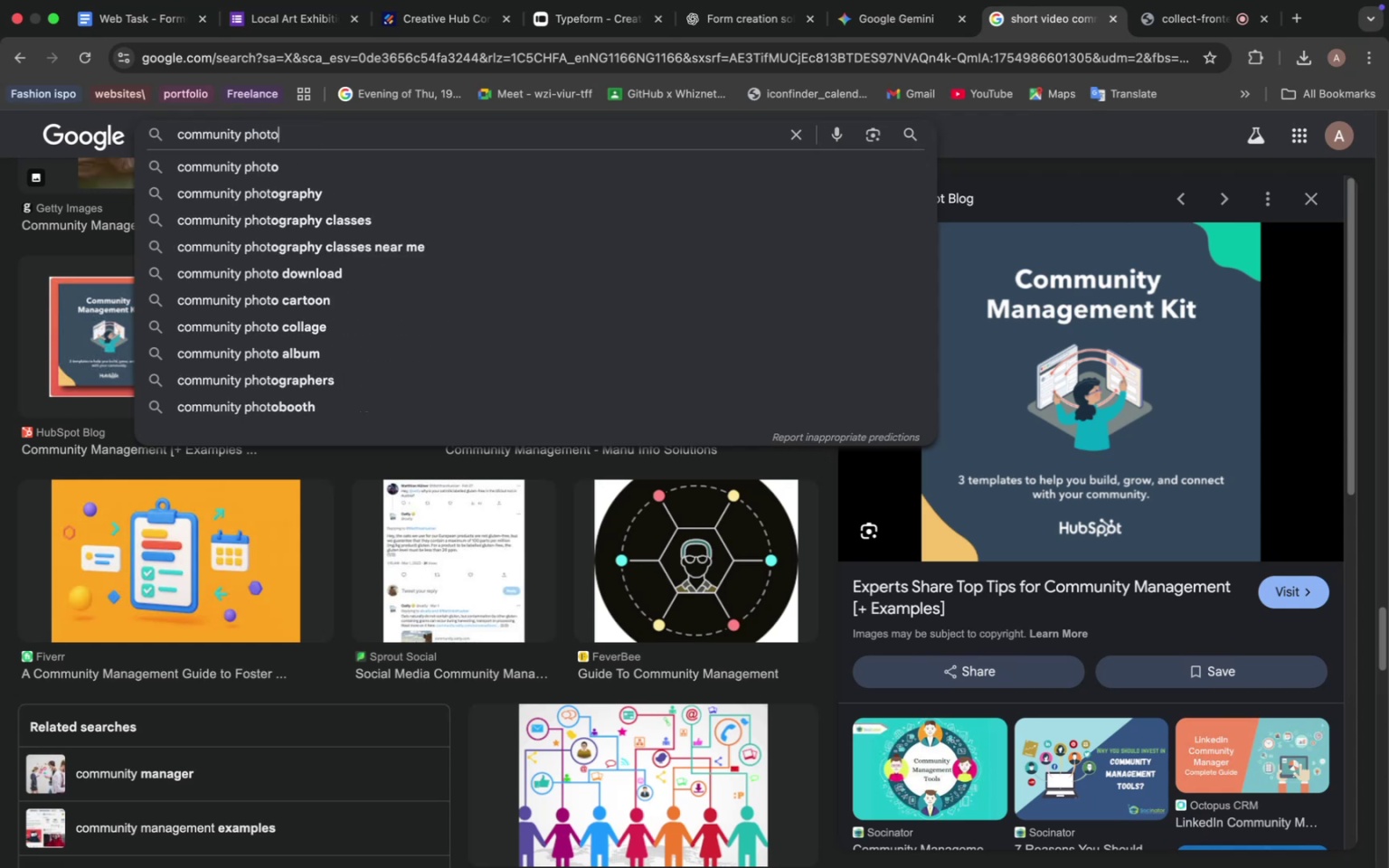 
key(Enter)
 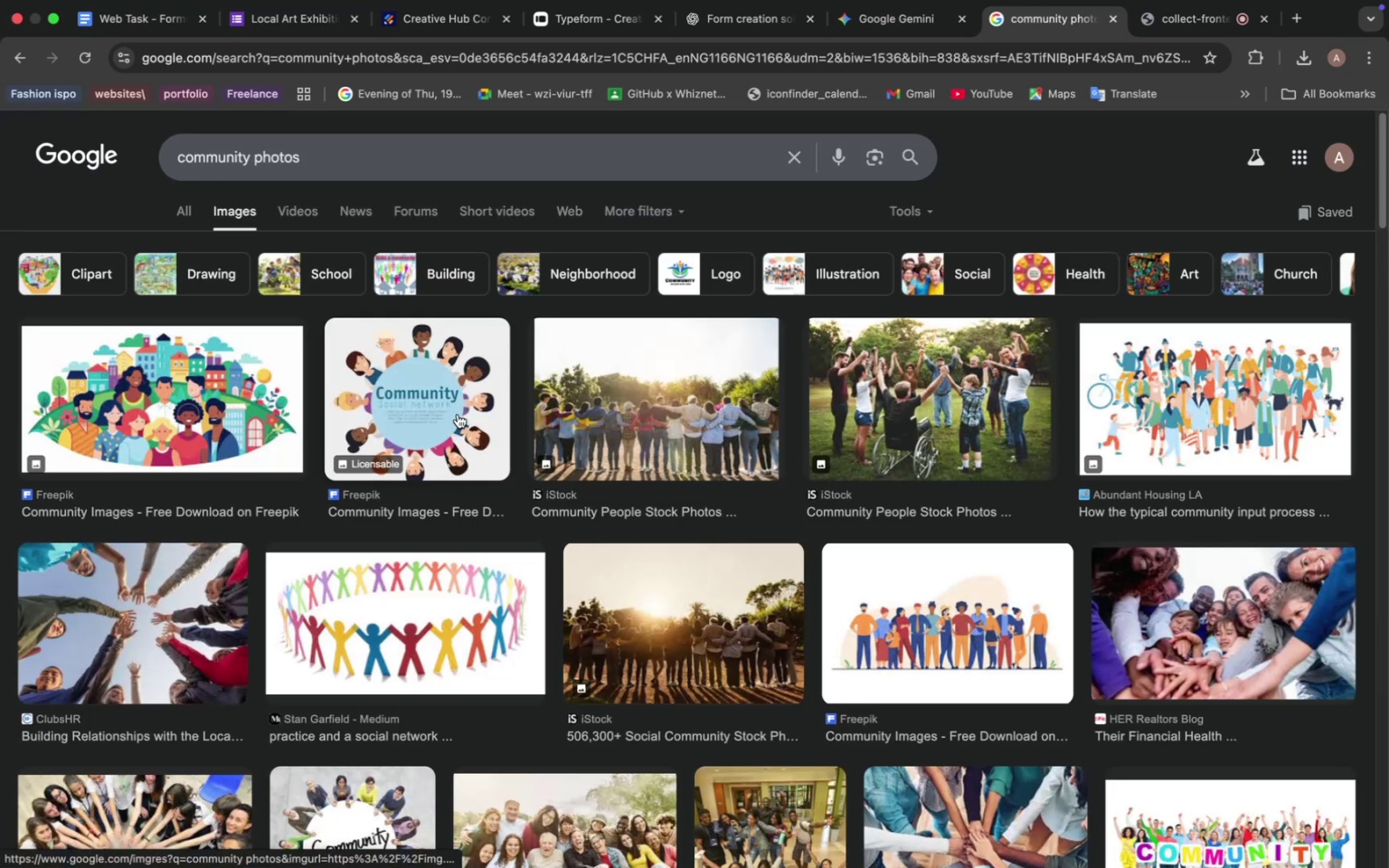 
scroll: coordinate [551, 476], scroll_direction: down, amount: 9.0
 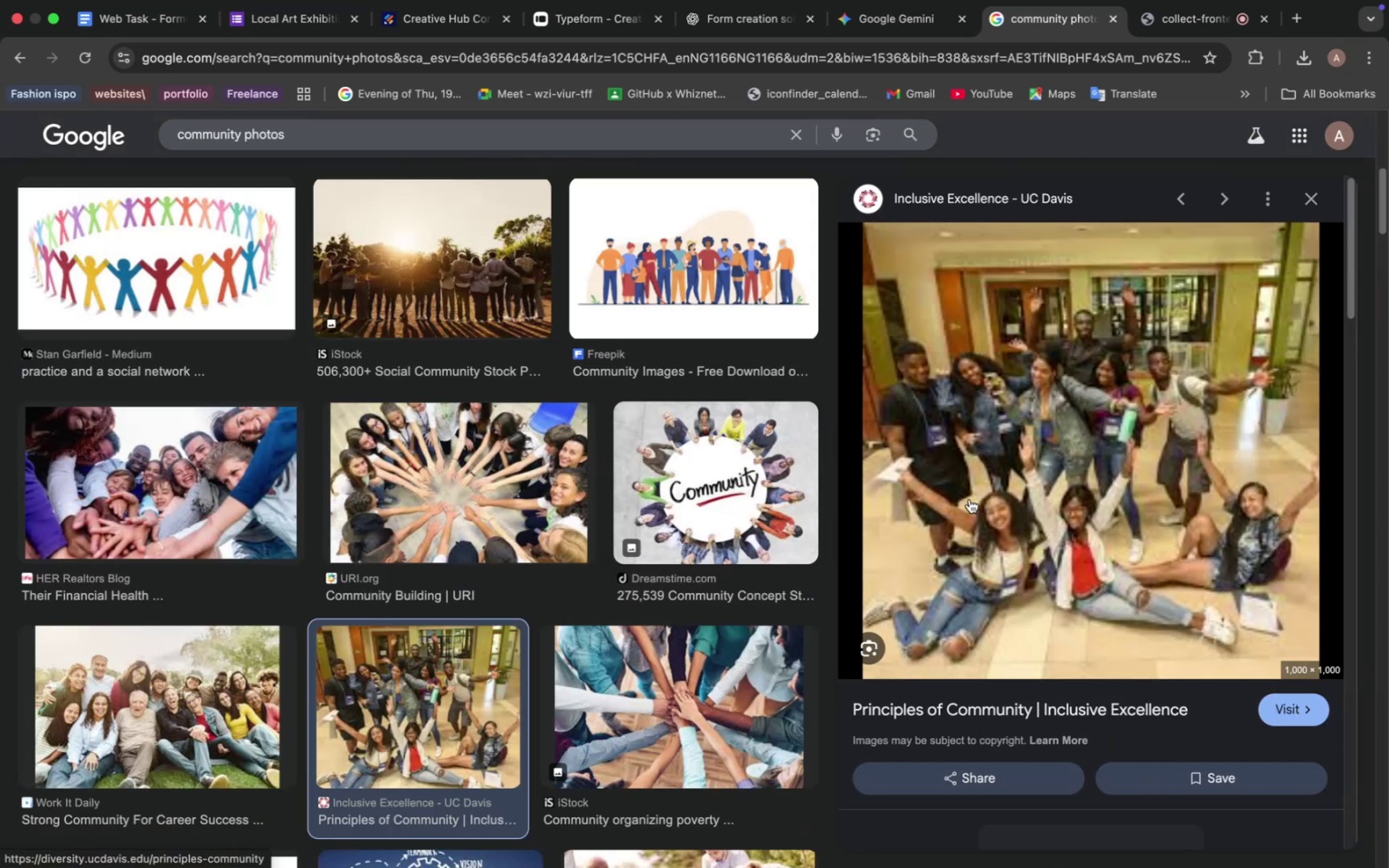 
right_click([1050, 440])
 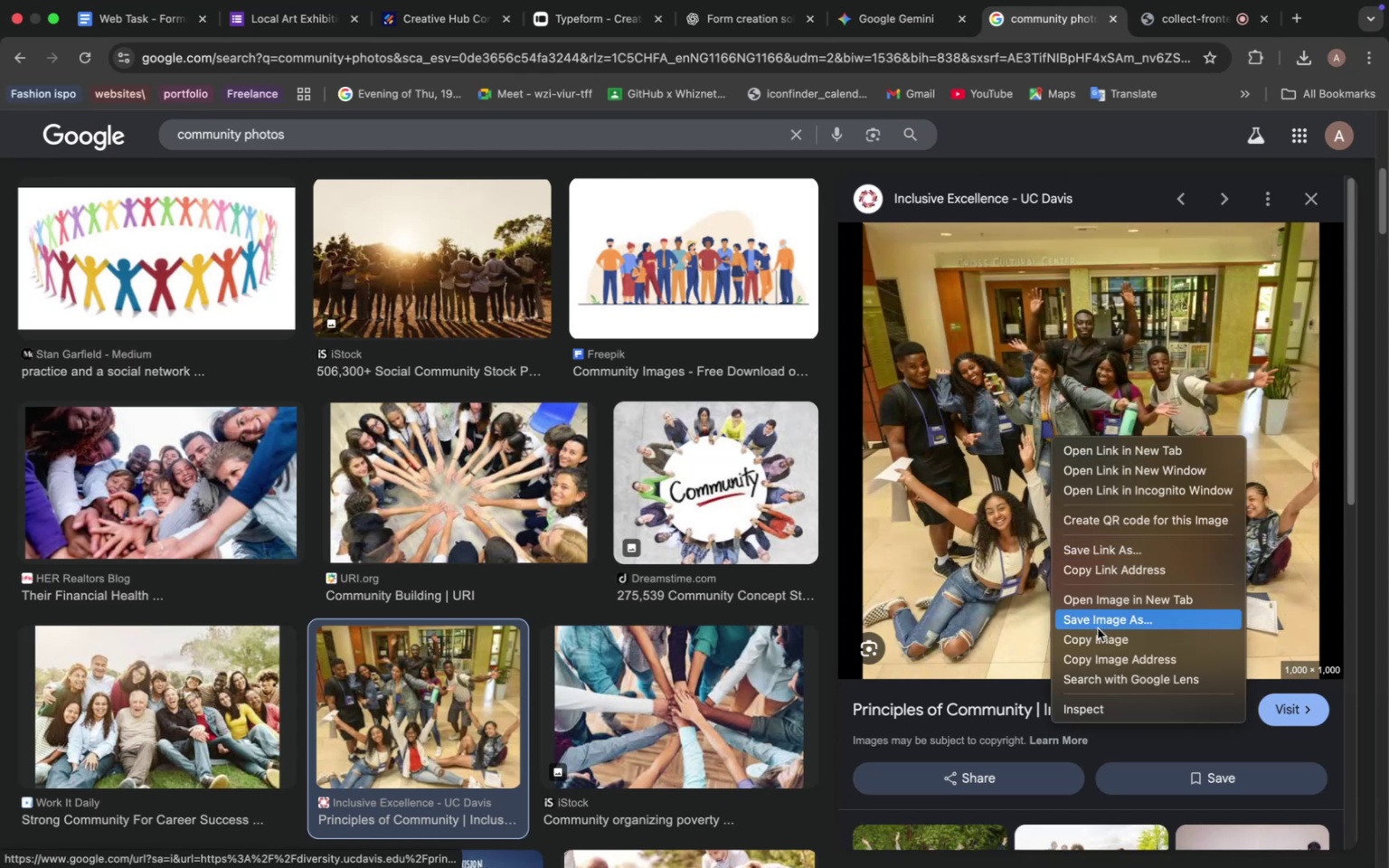 
left_click([1101, 624])
 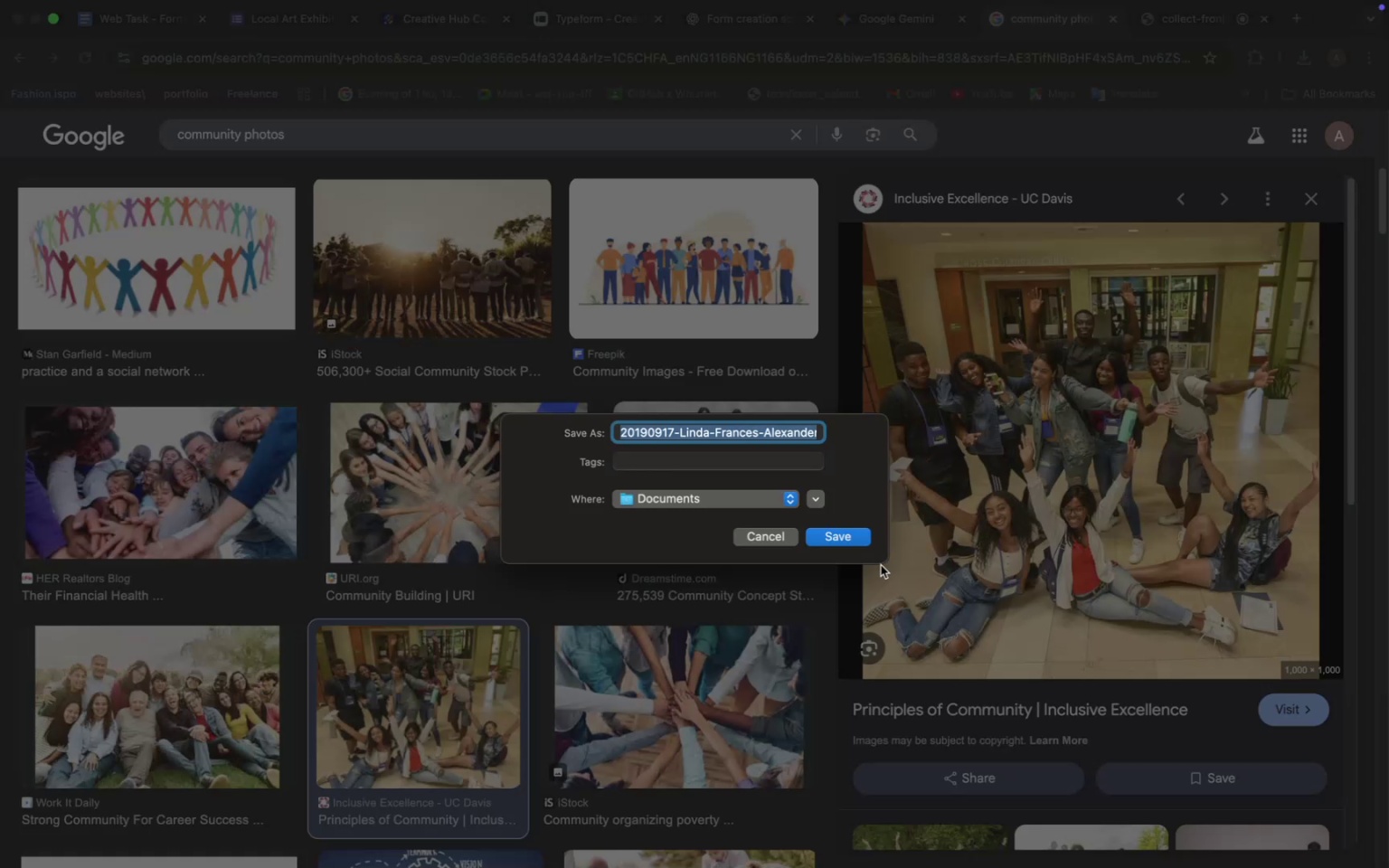 
wait(5.16)
 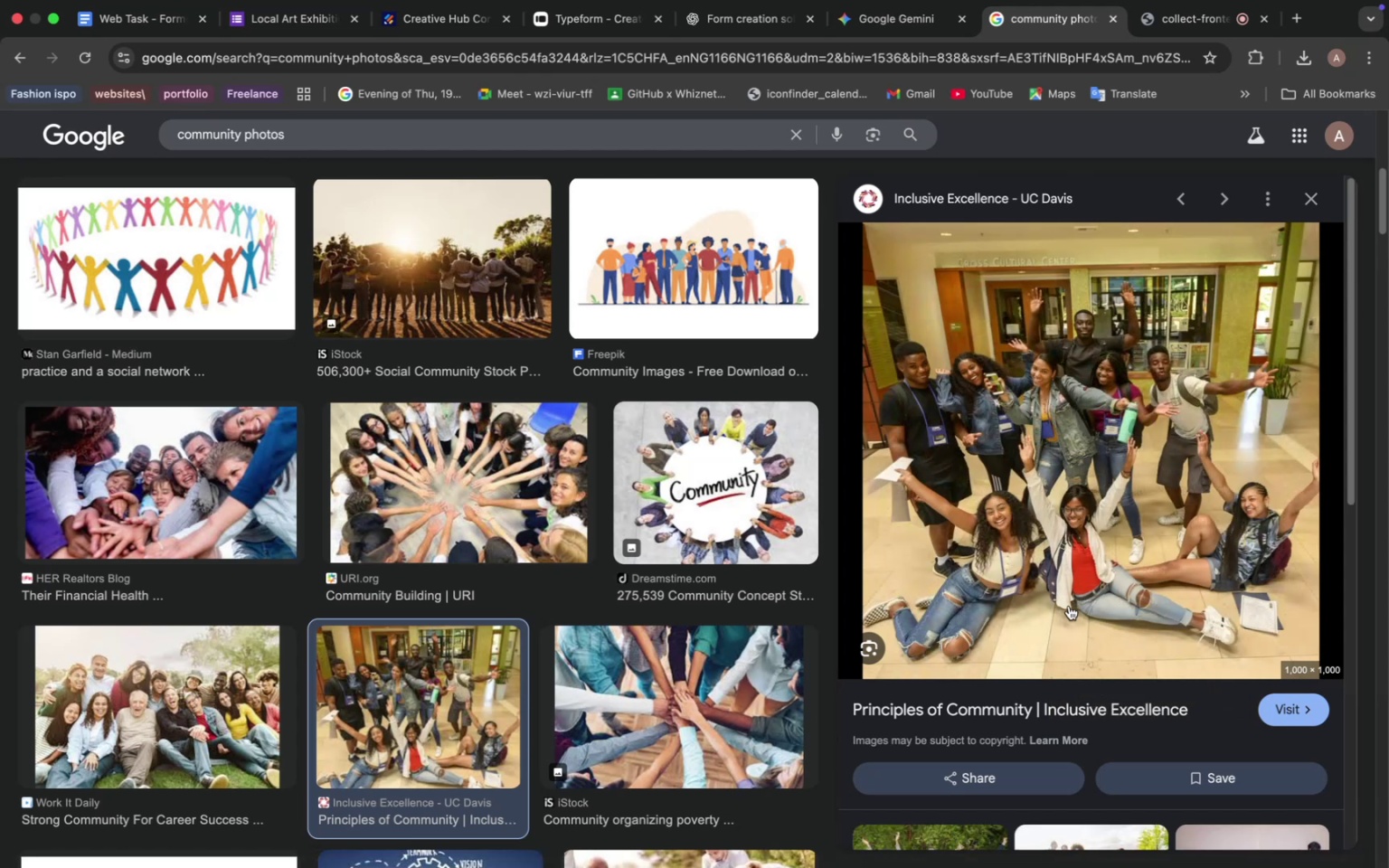 
left_click([851, 533])
 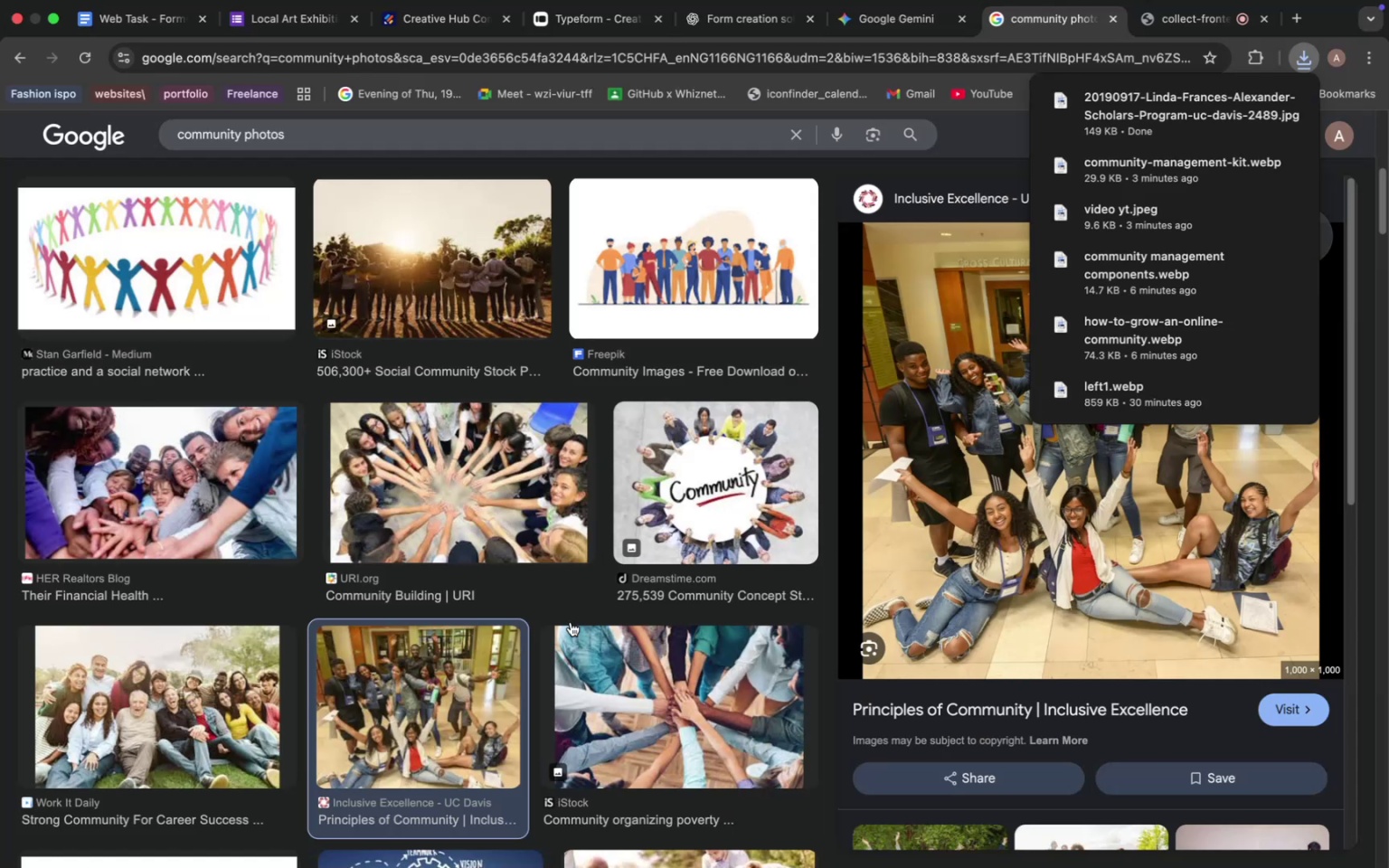 
scroll: coordinate [1346, 698], scroll_direction: down, amount: 50.0
 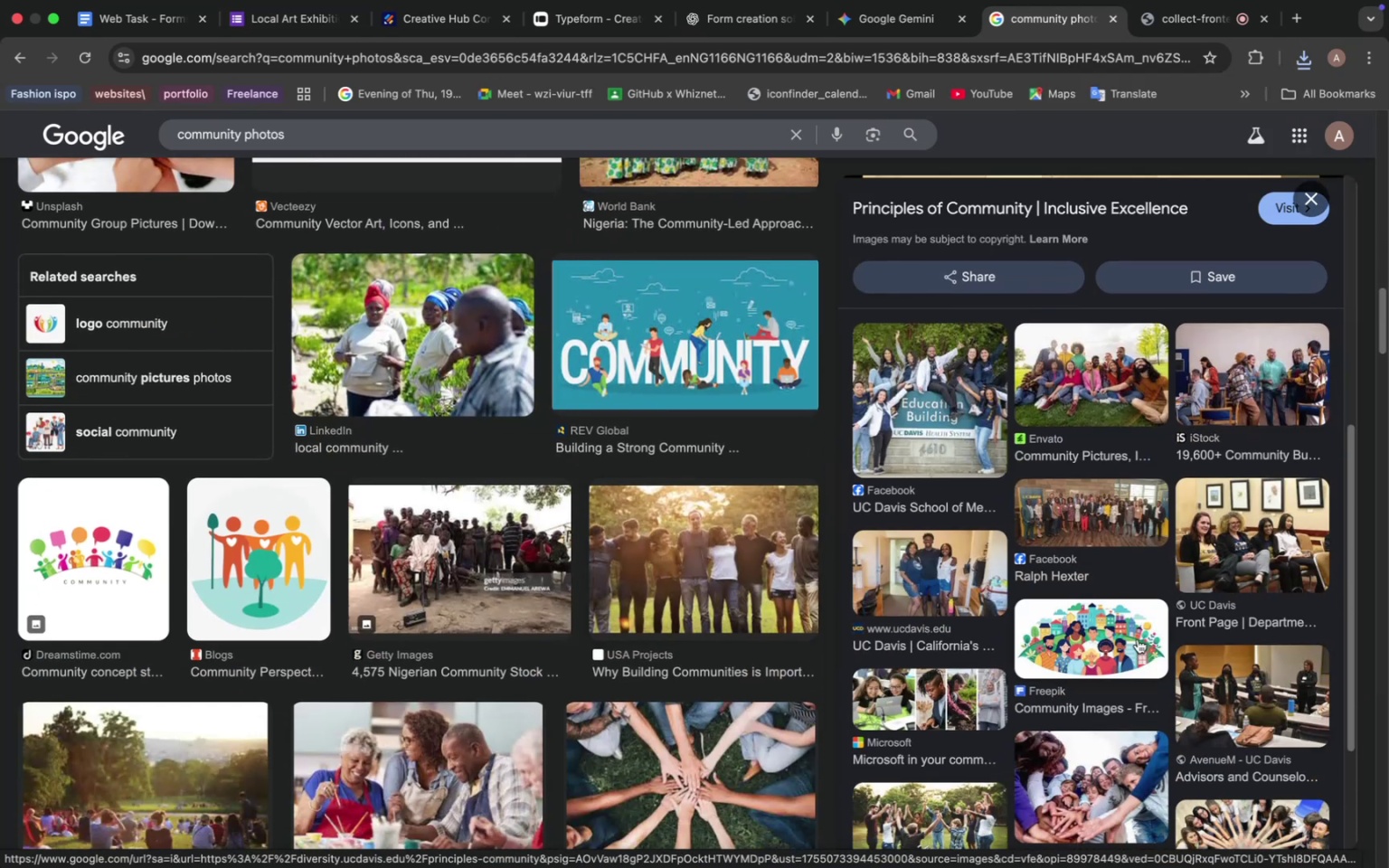 
wait(6.06)
 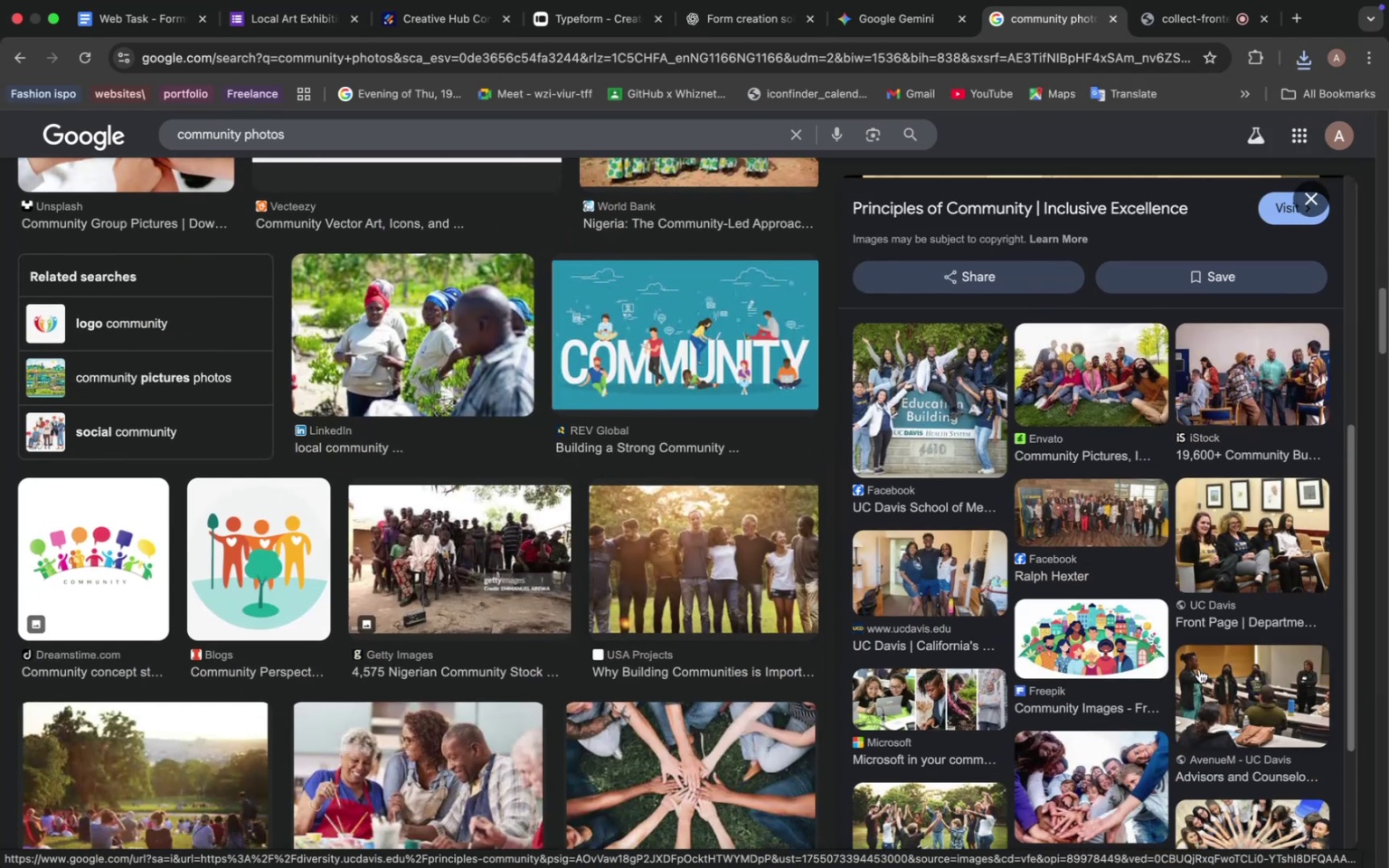 
scroll: coordinate [613, 555], scroll_direction: down, amount: 26.0
 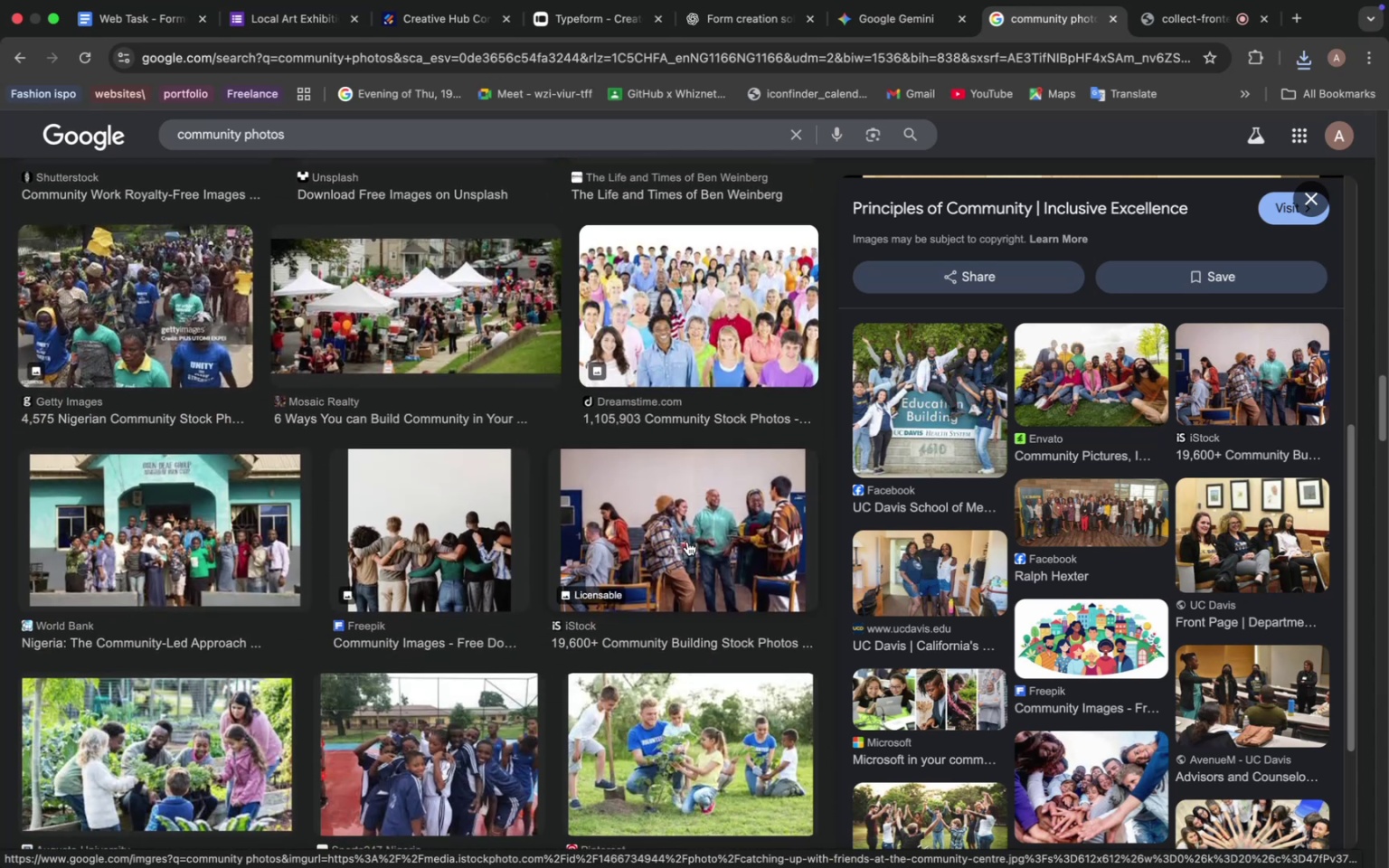 
left_click([687, 542])
 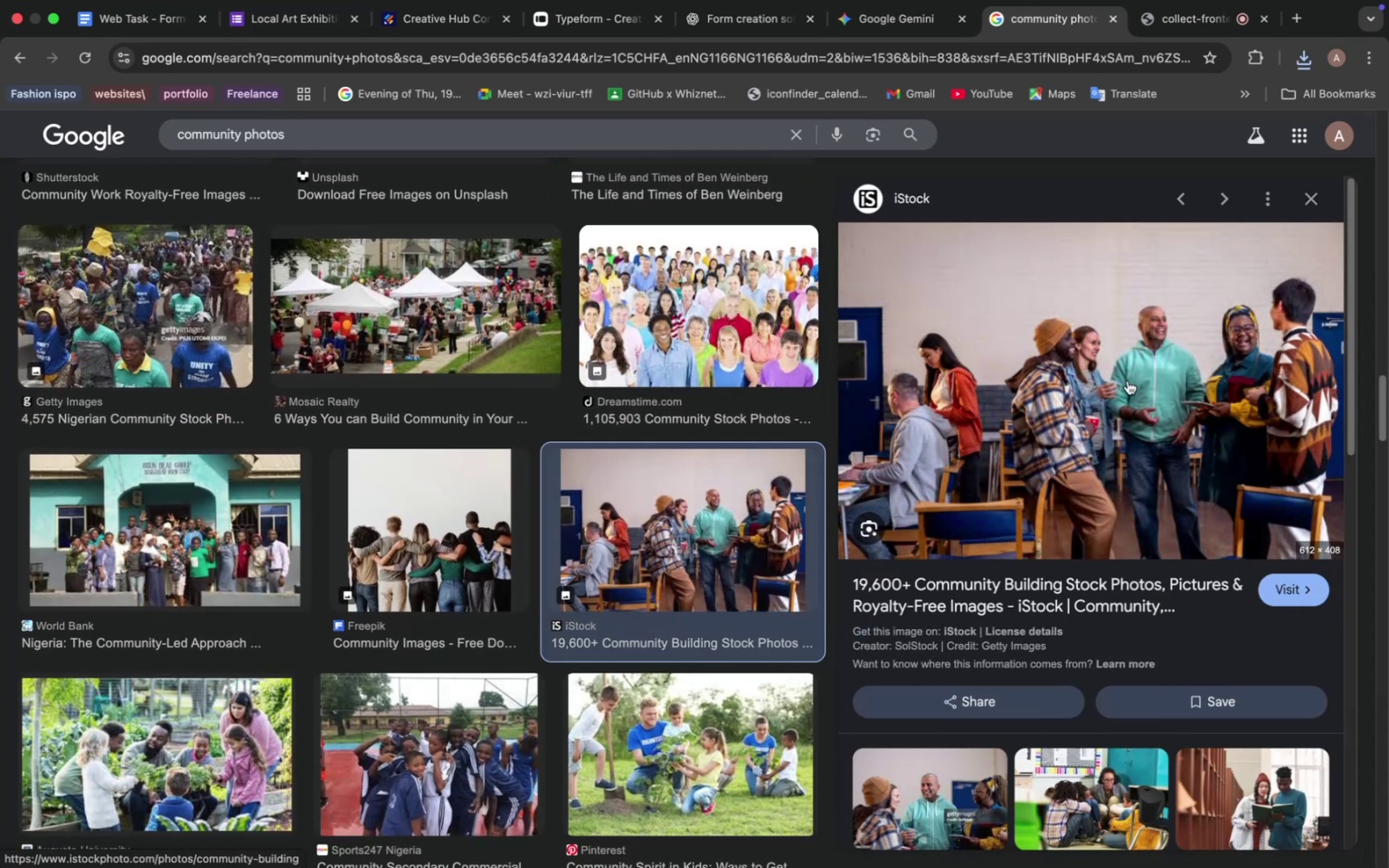 
right_click([1105, 366])
 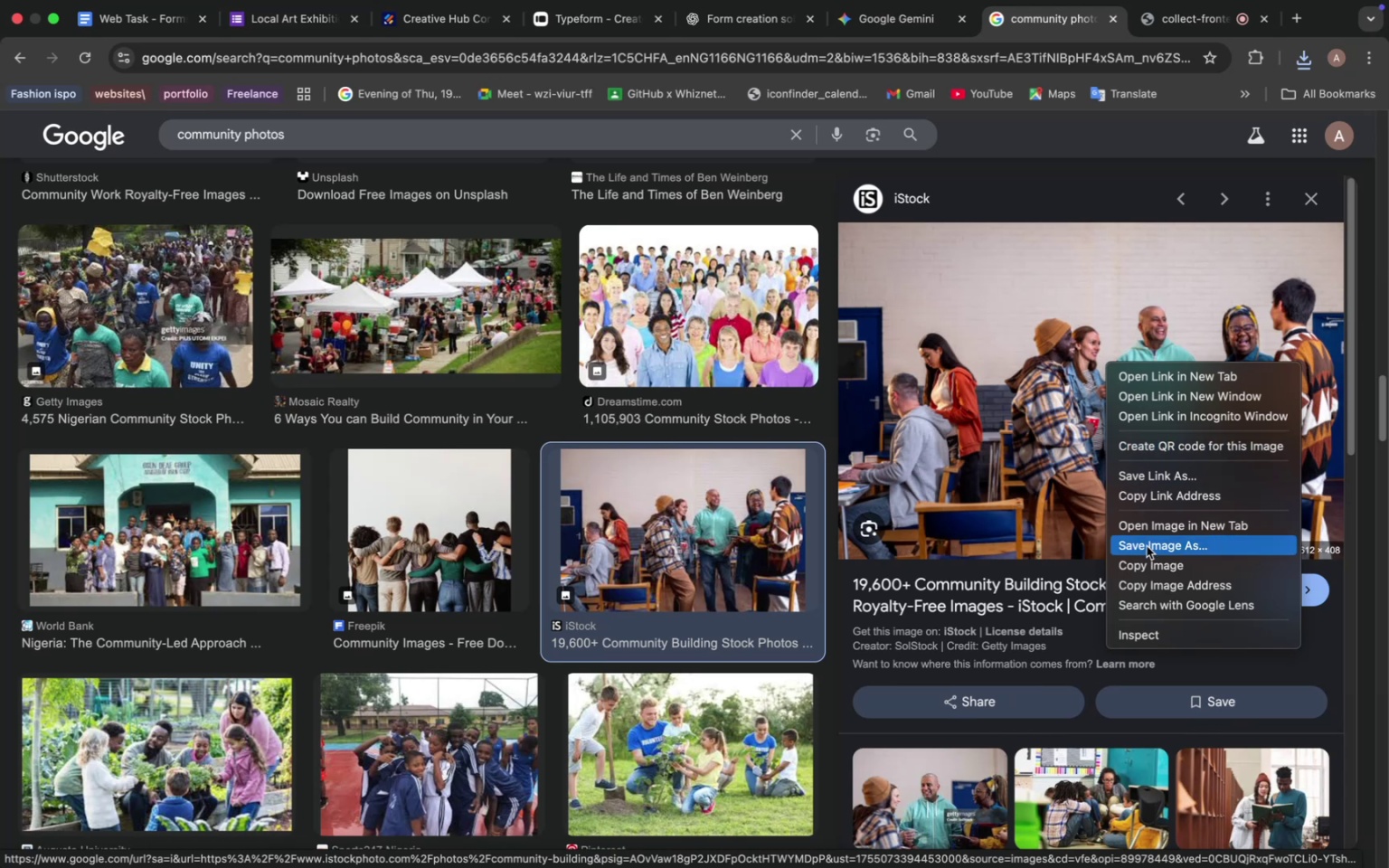 
left_click([1147, 546])
 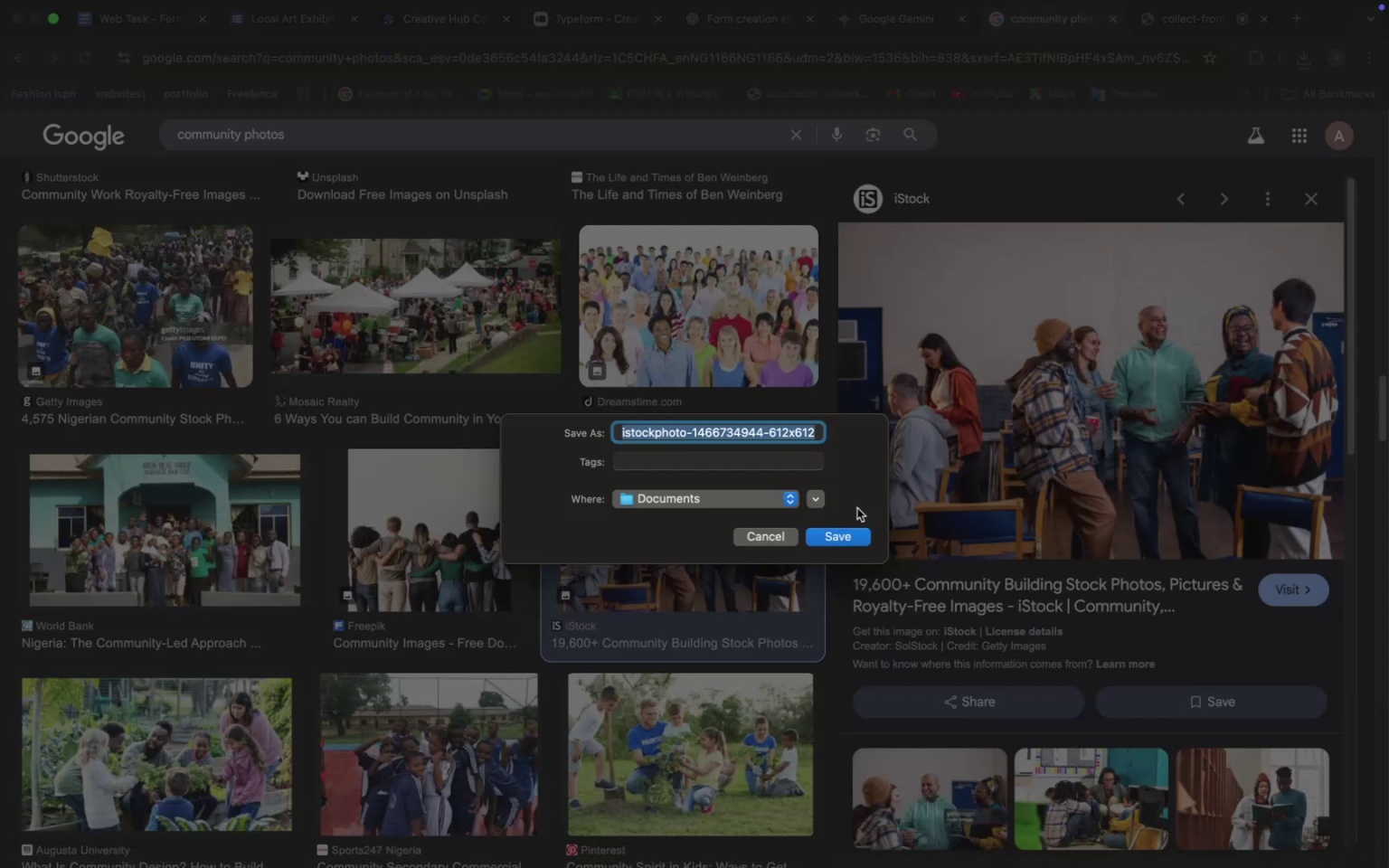 
left_click([851, 533])
 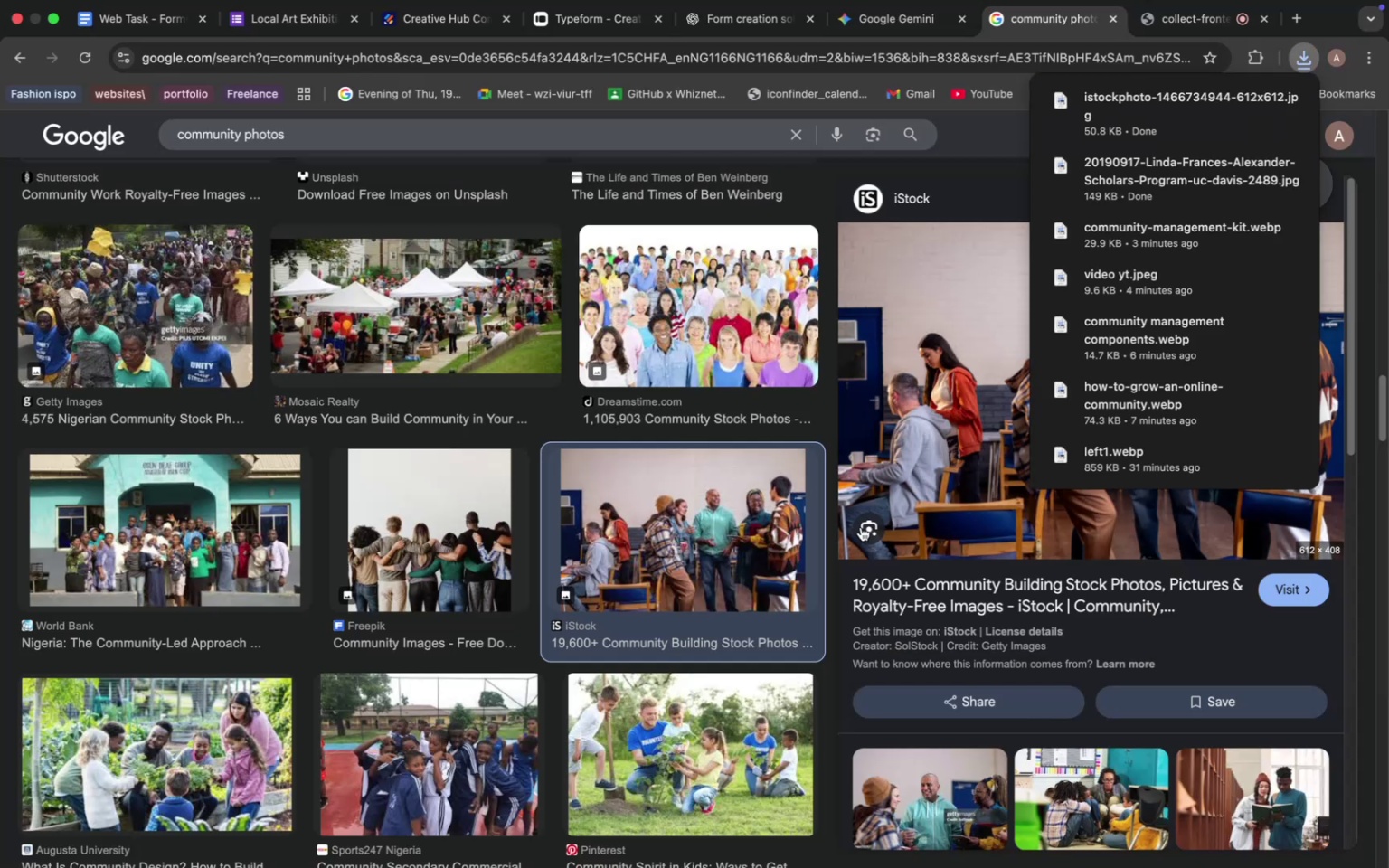 
scroll: coordinate [548, 519], scroll_direction: down, amount: 47.0
 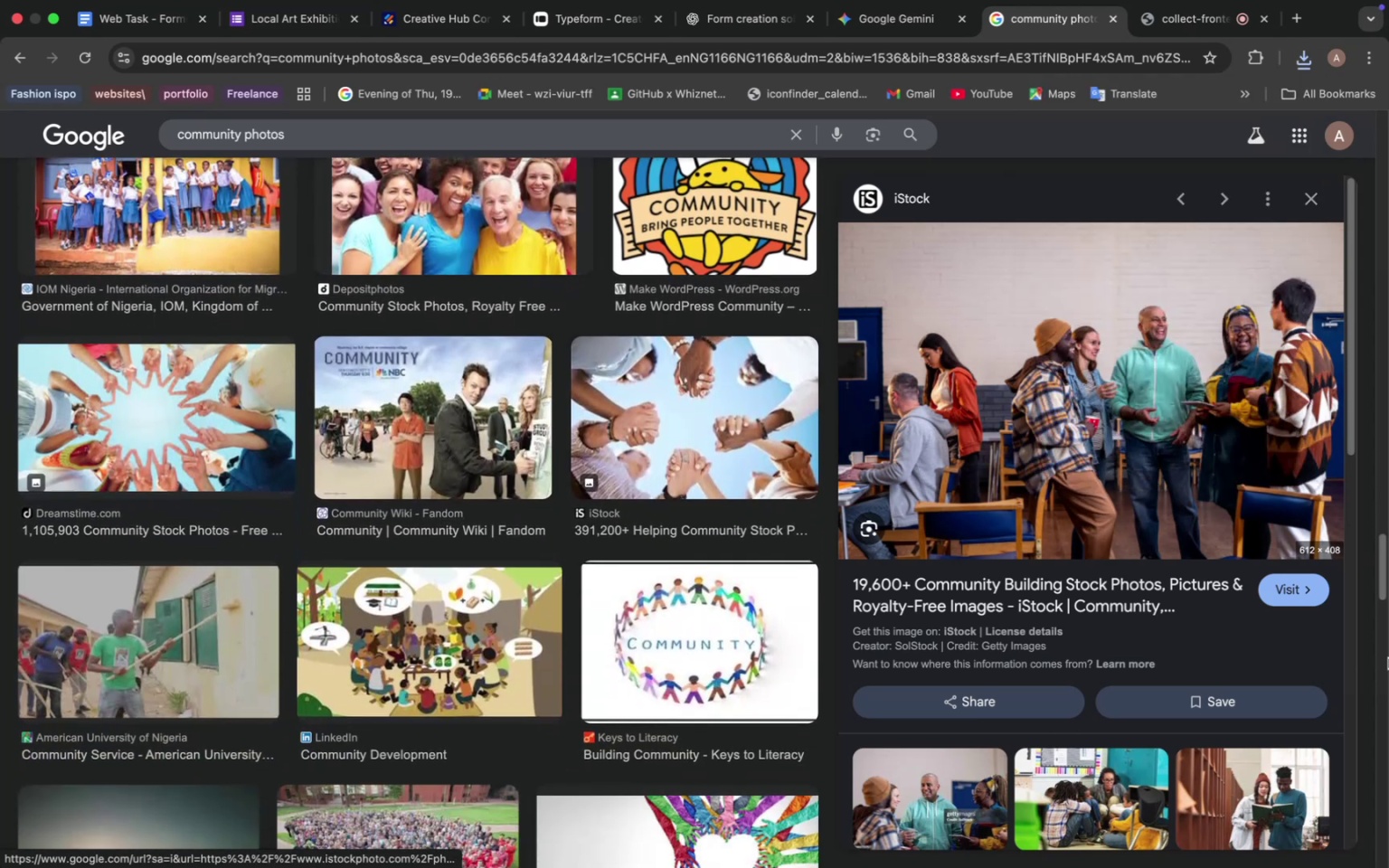 
scroll: coordinate [729, 595], scroll_direction: down, amount: 44.0
 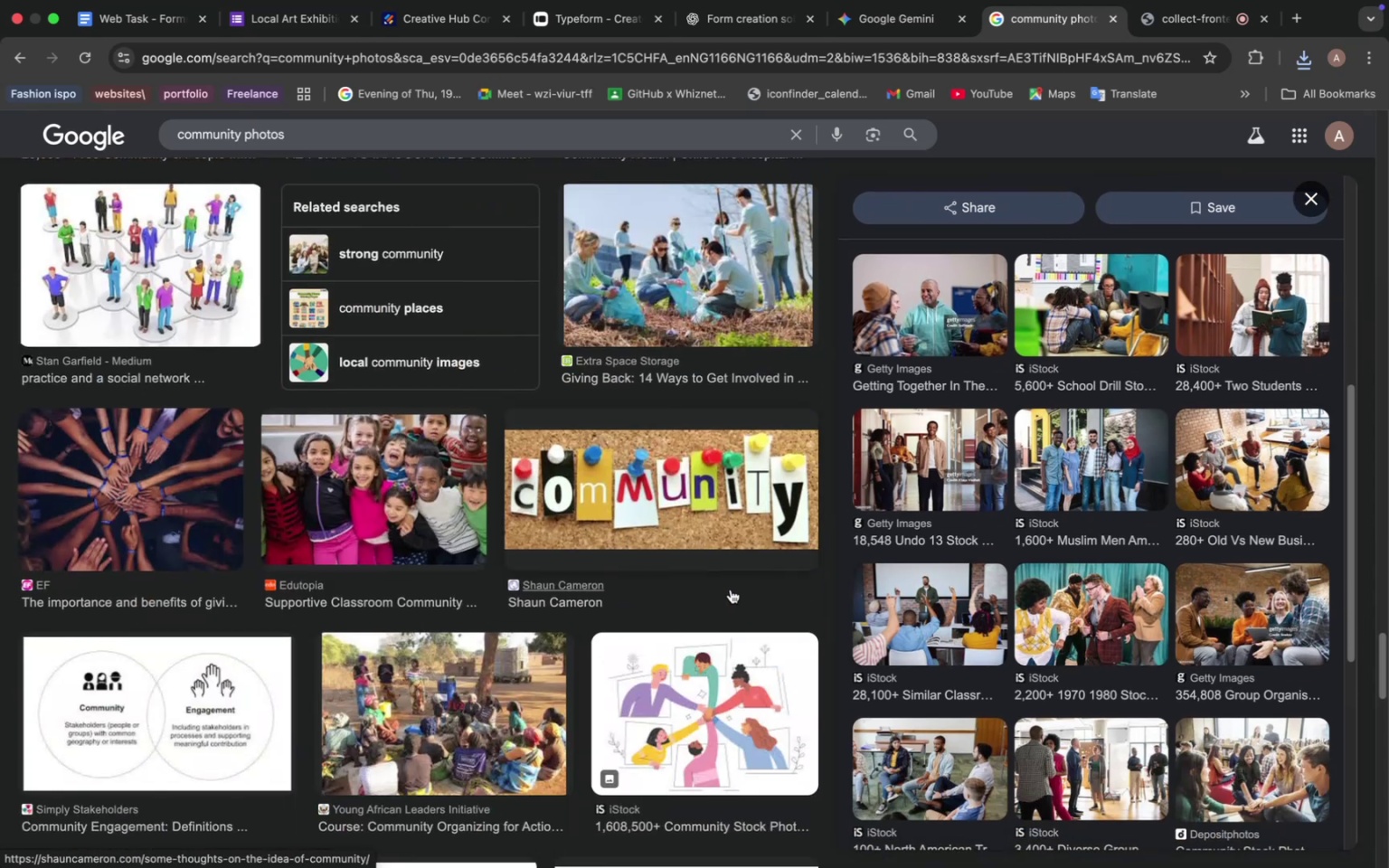 
scroll: coordinate [732, 588], scroll_direction: down, amount: 13.0
 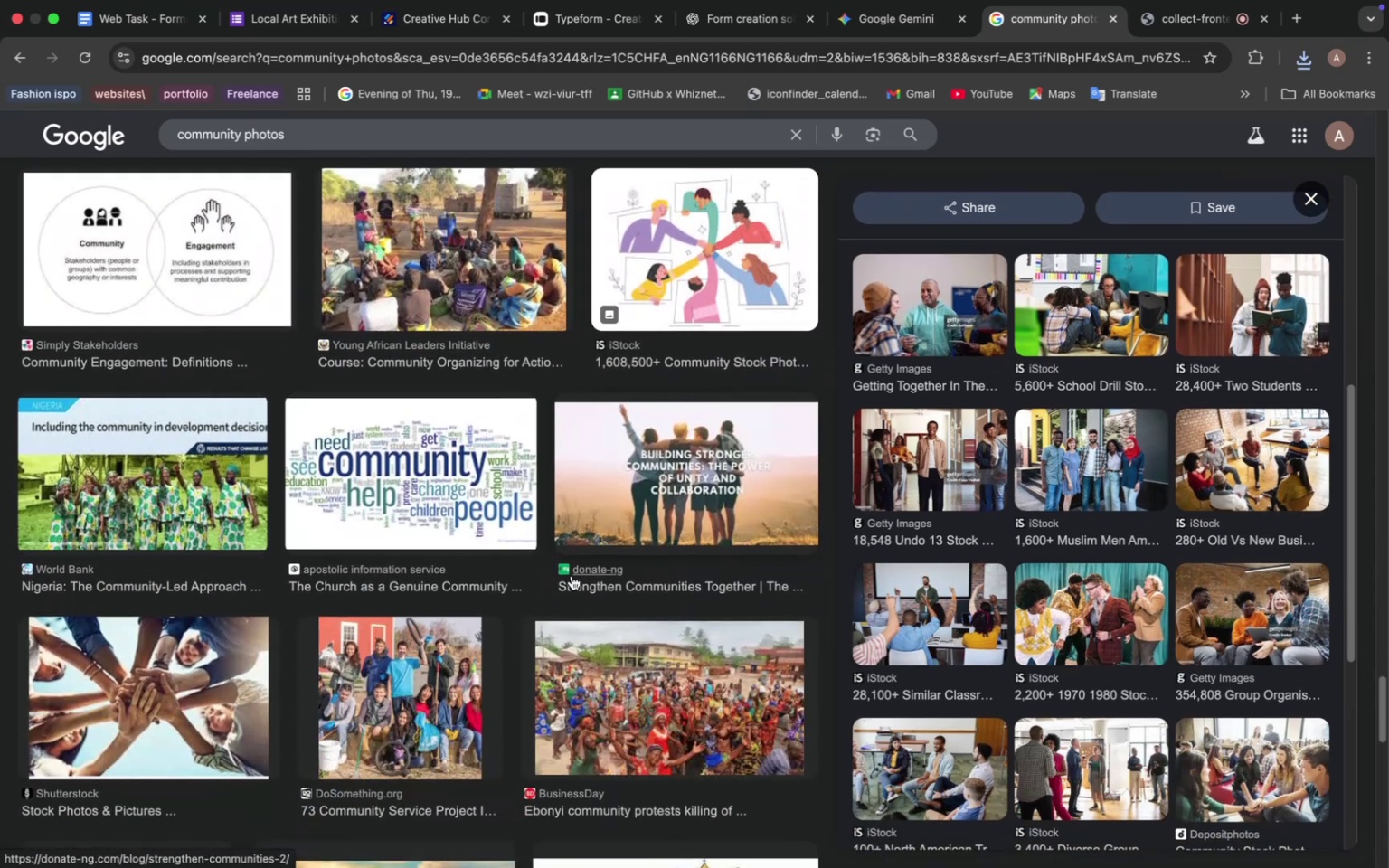 
scroll: coordinate [535, 580], scroll_direction: up, amount: 22.0
 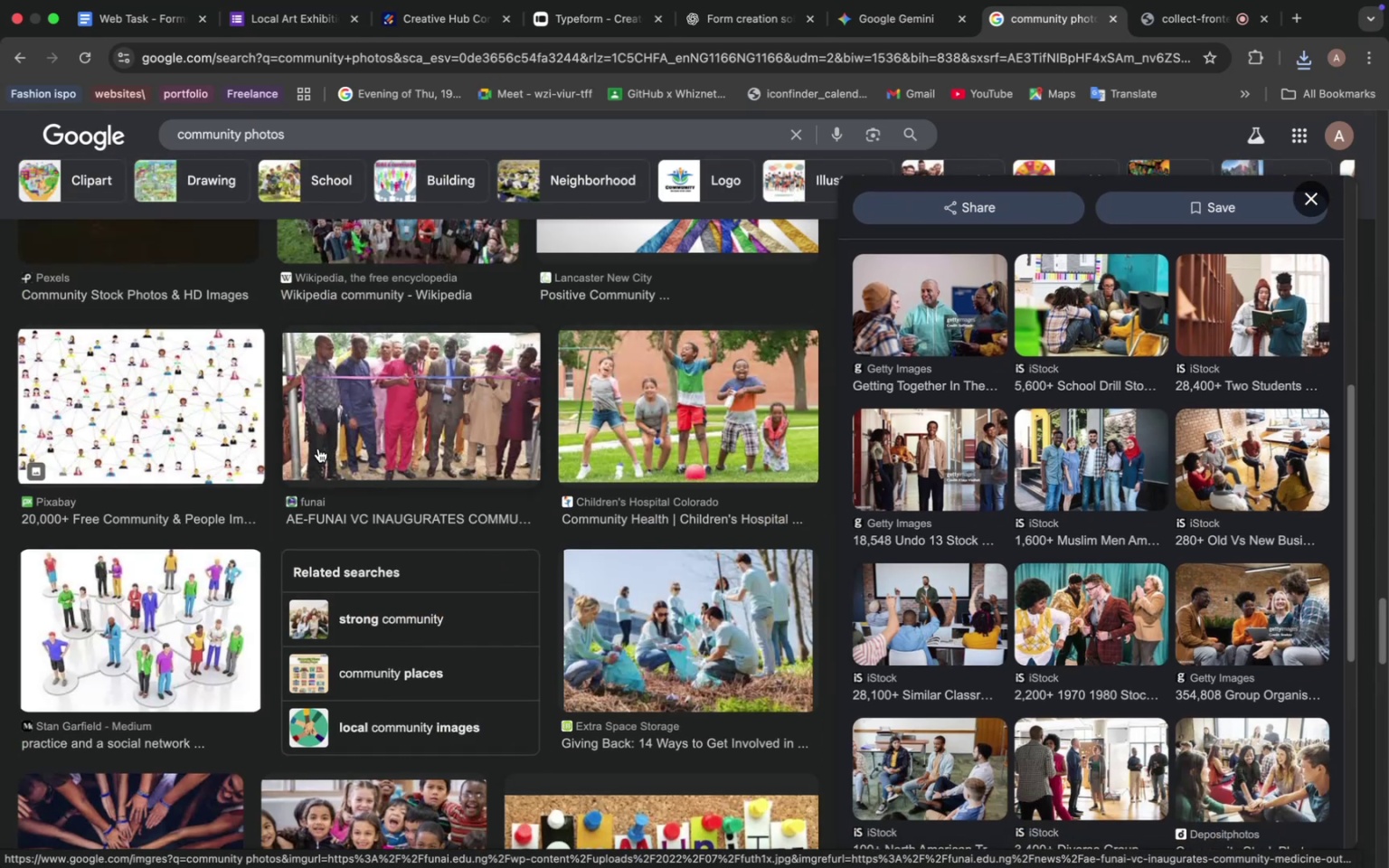 
scroll: coordinate [293, 439], scroll_direction: down, amount: 4.0
 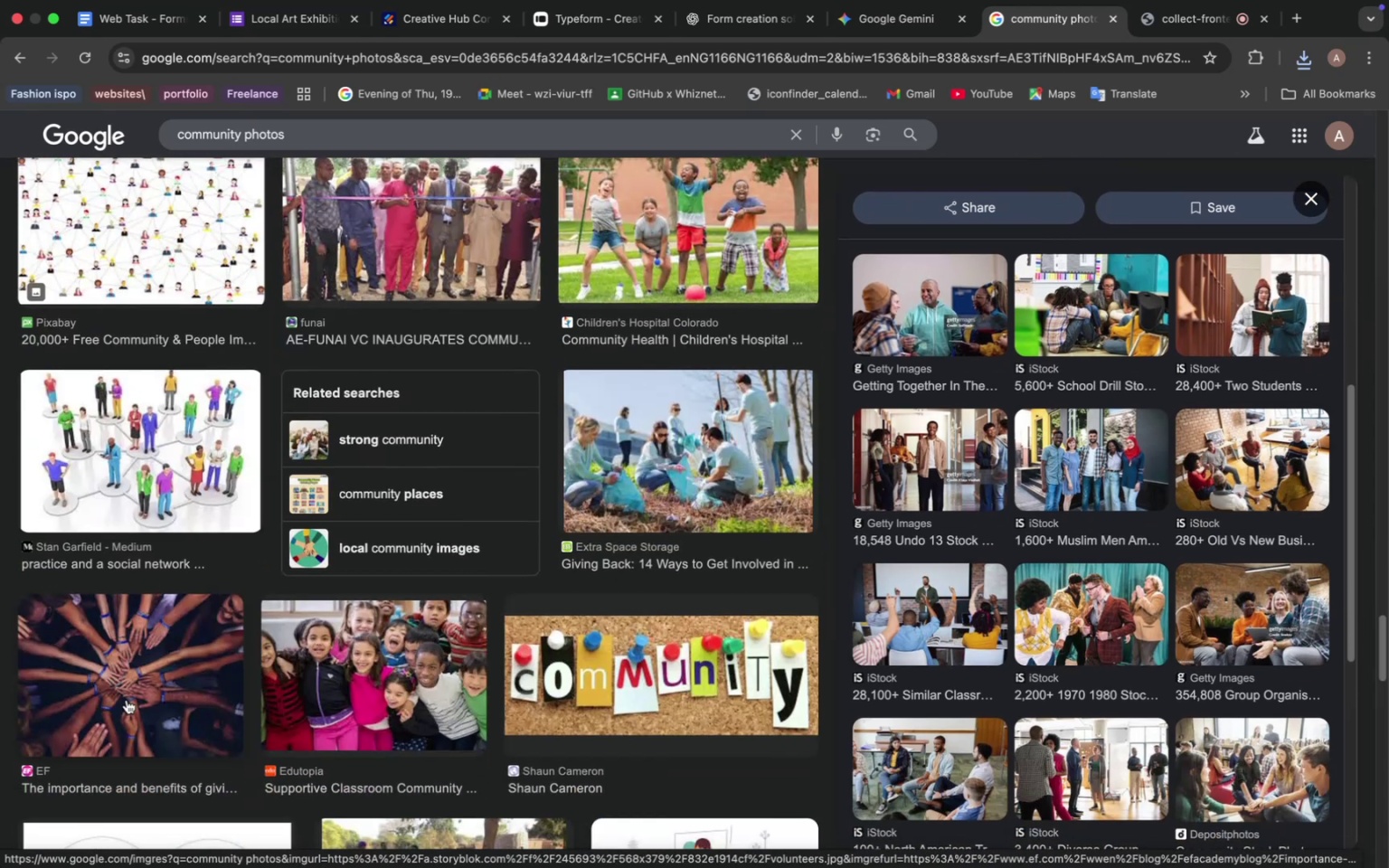 
left_click([134, 687])
 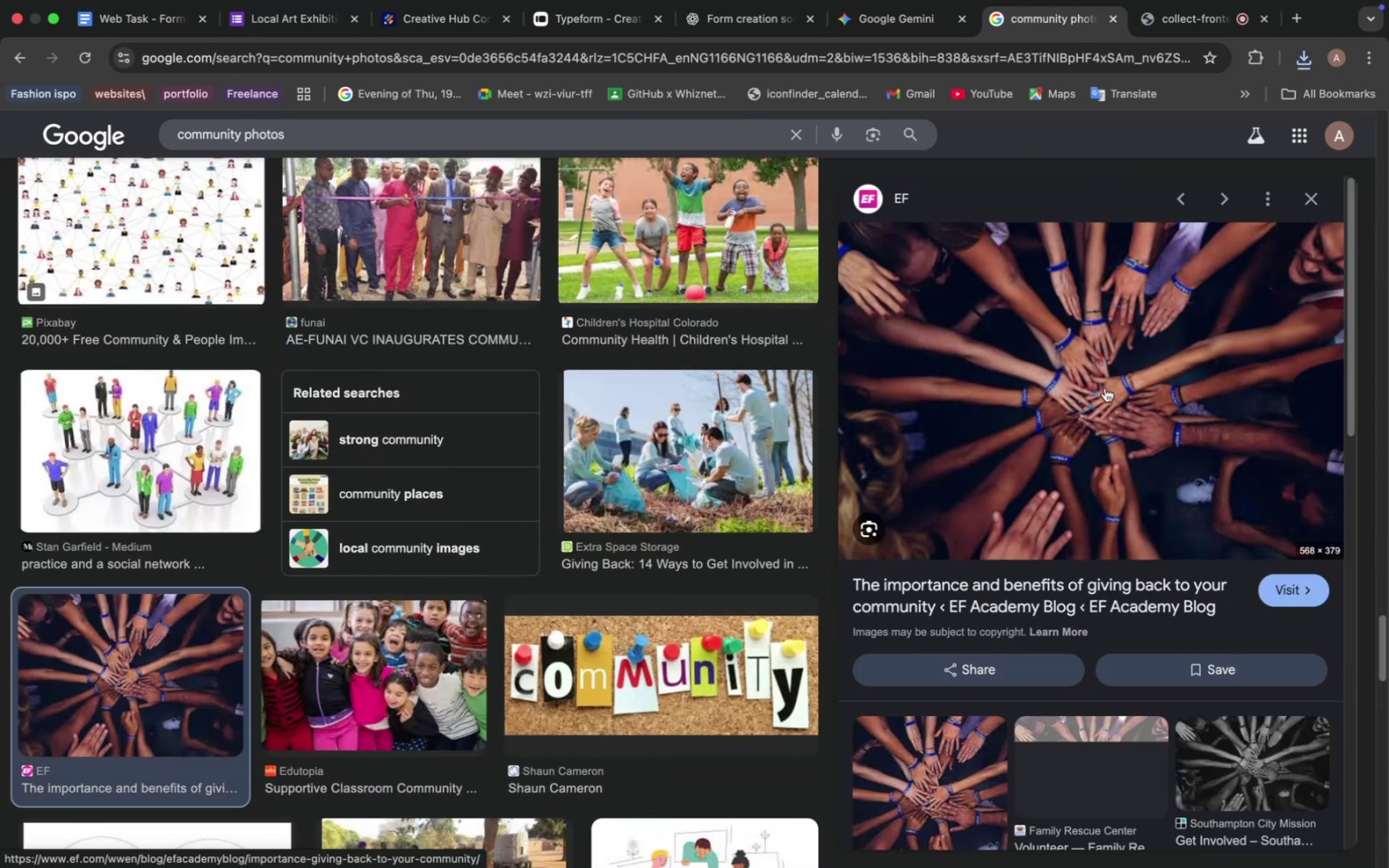 
right_click([1082, 371])
 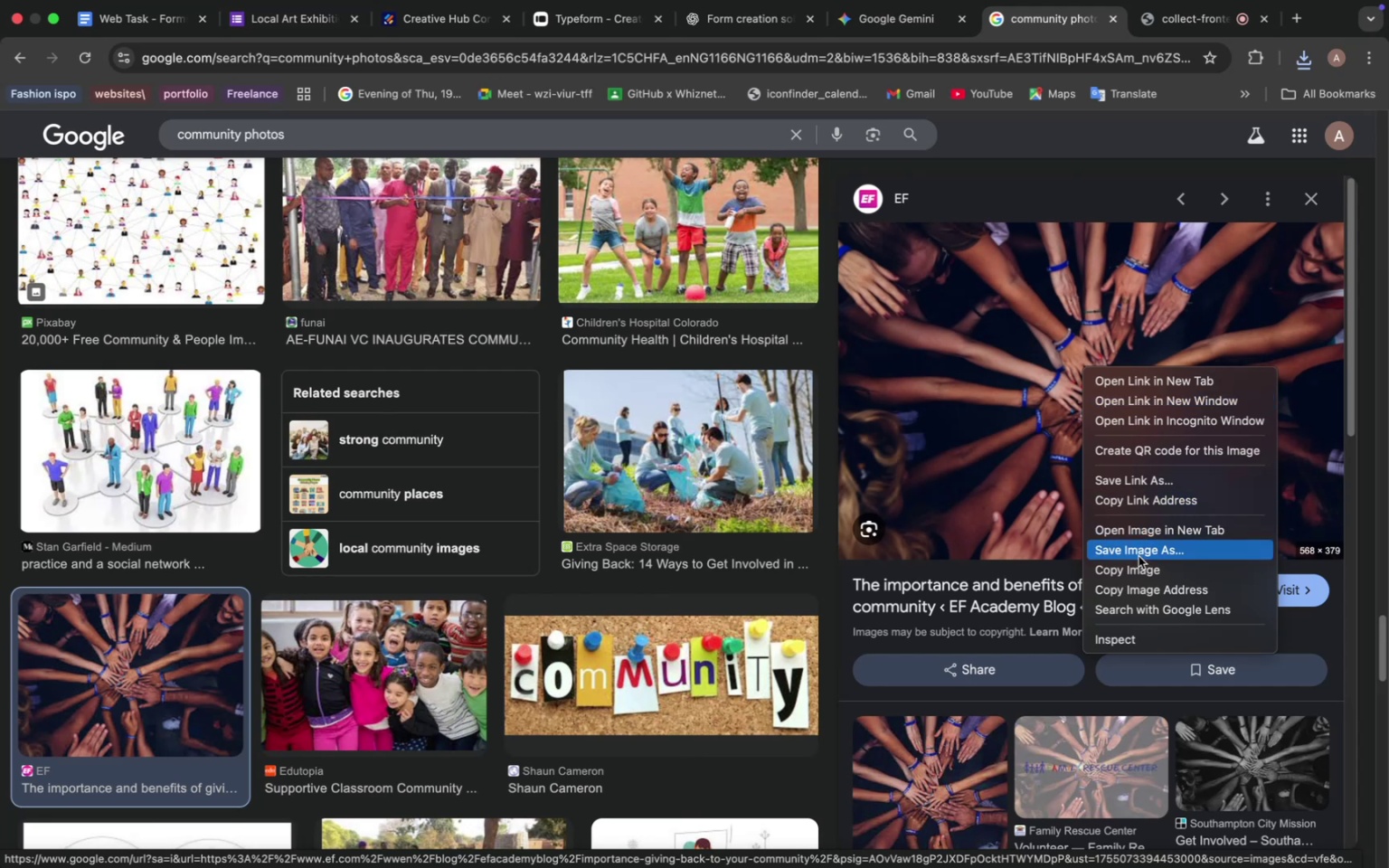 
left_click([1139, 556])
 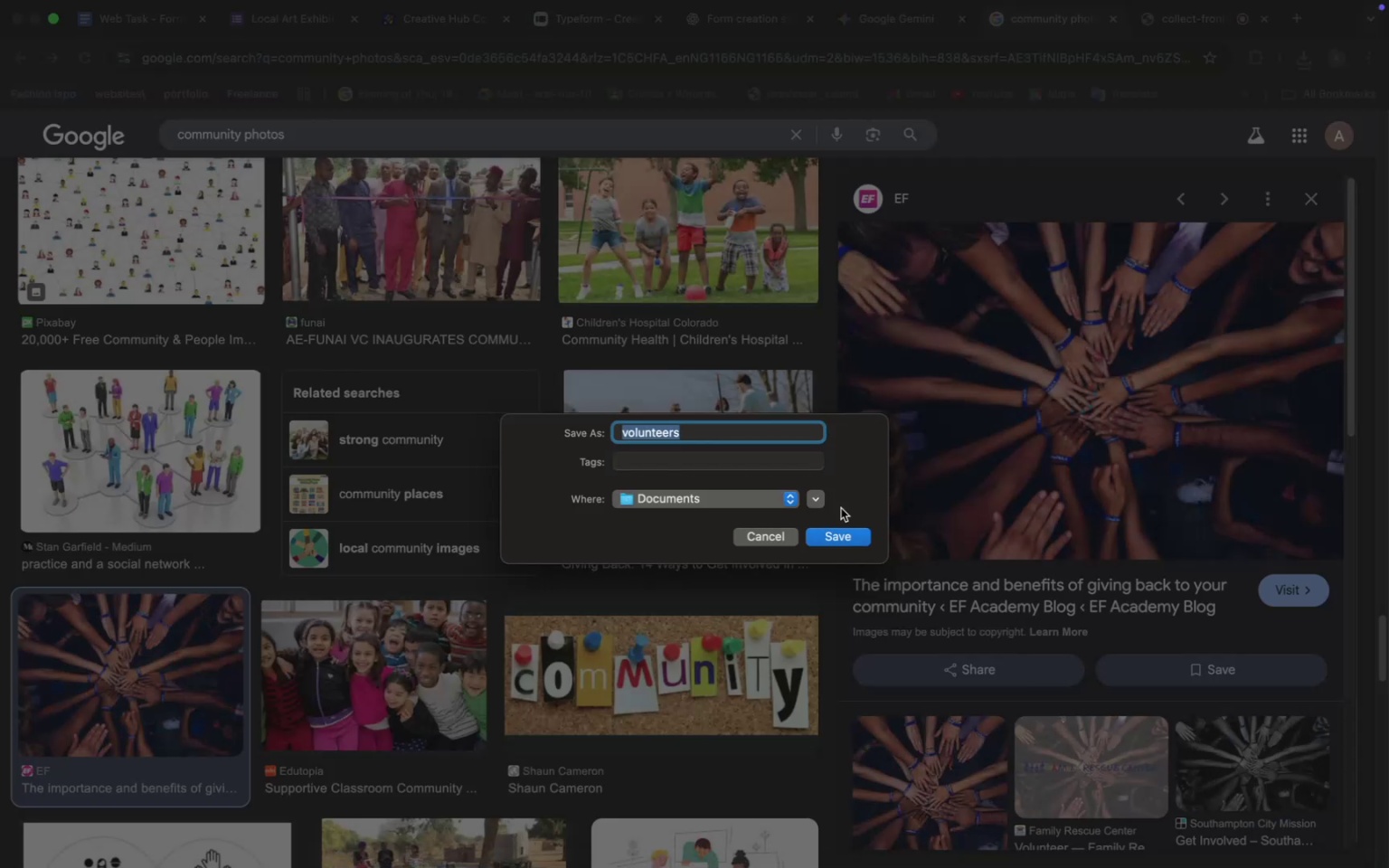 
left_click([837, 533])
 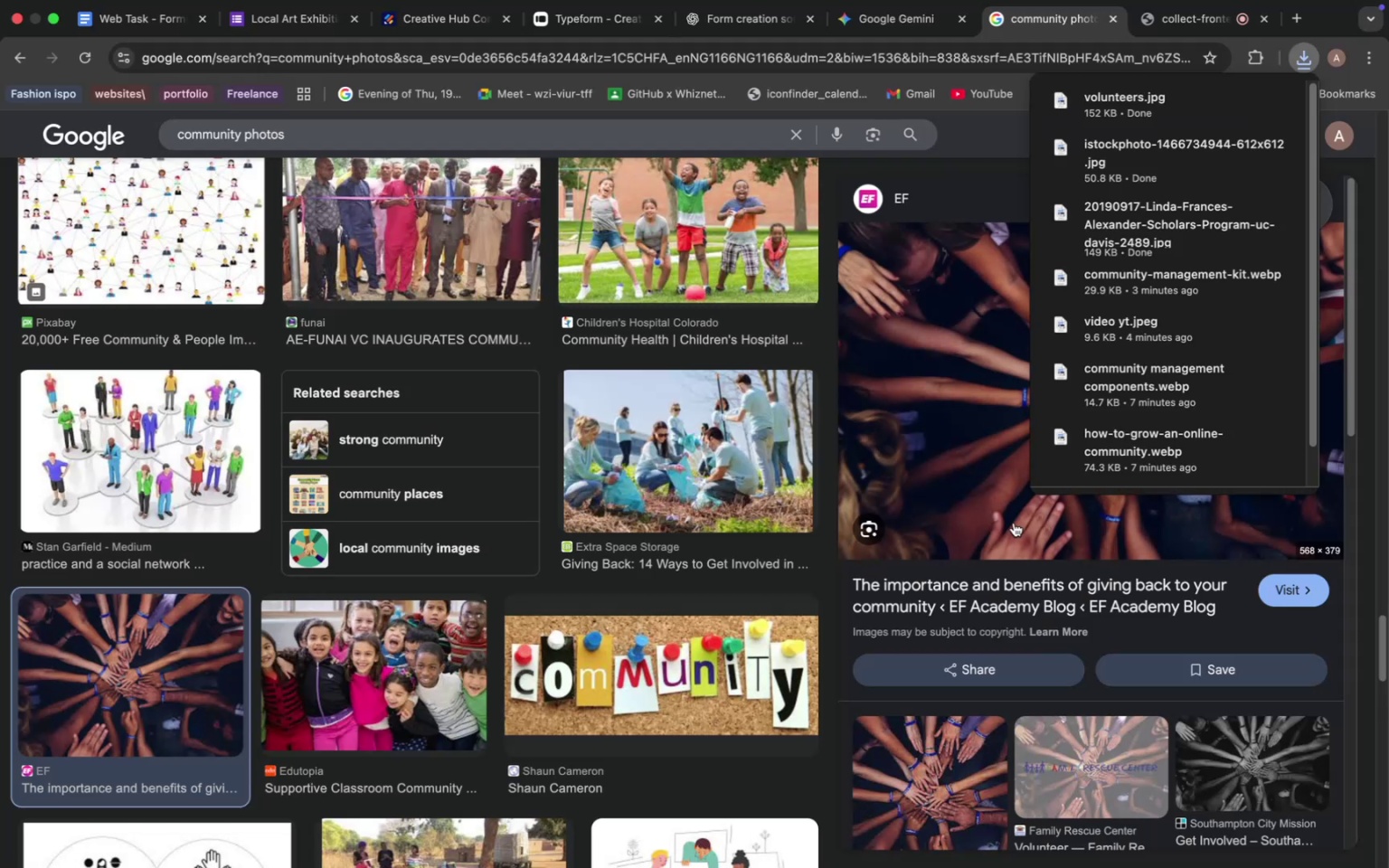 
scroll: coordinate [995, 515], scroll_direction: down, amount: 27.0
 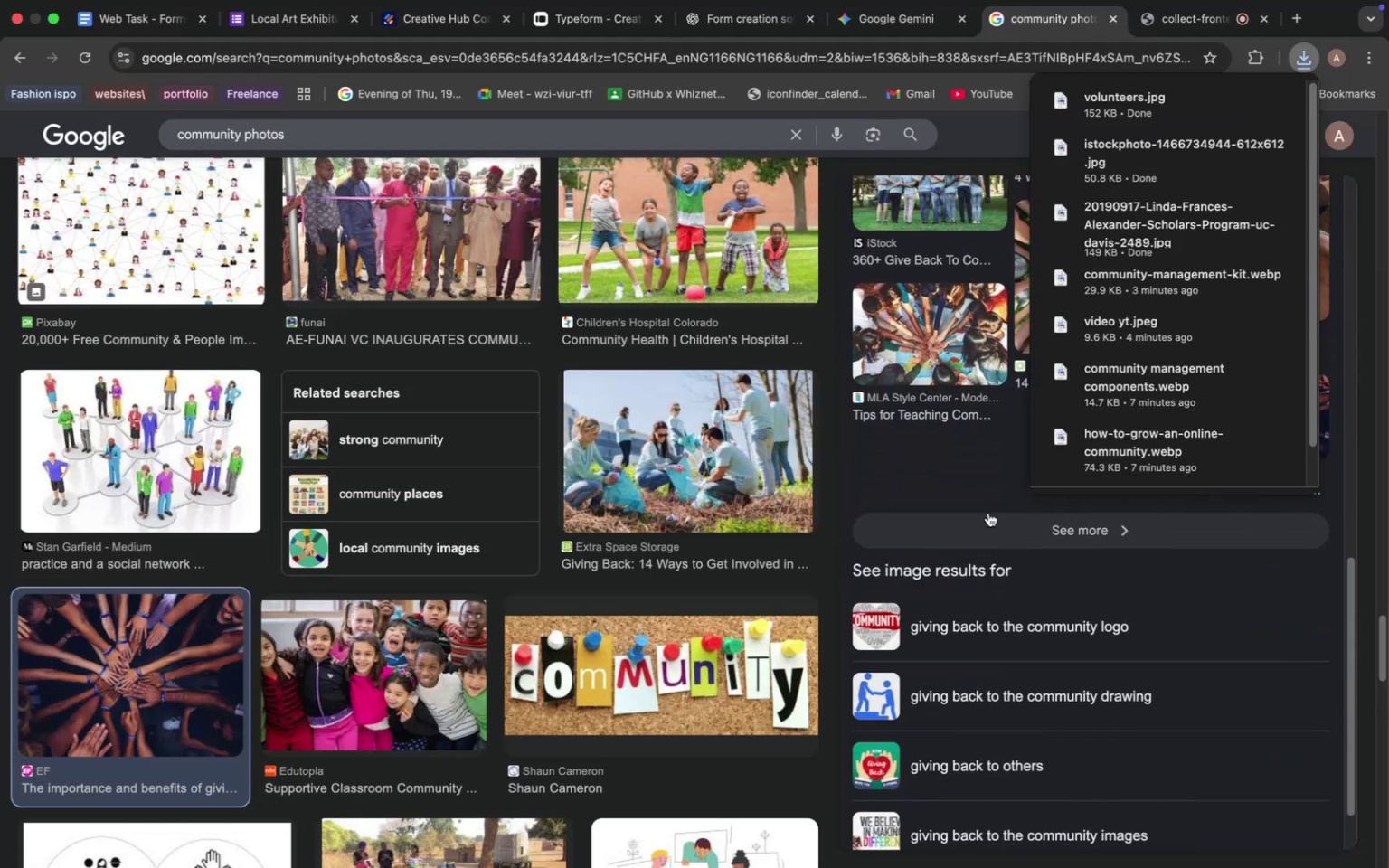 
scroll: coordinate [980, 506], scroll_direction: up, amount: 14.0
 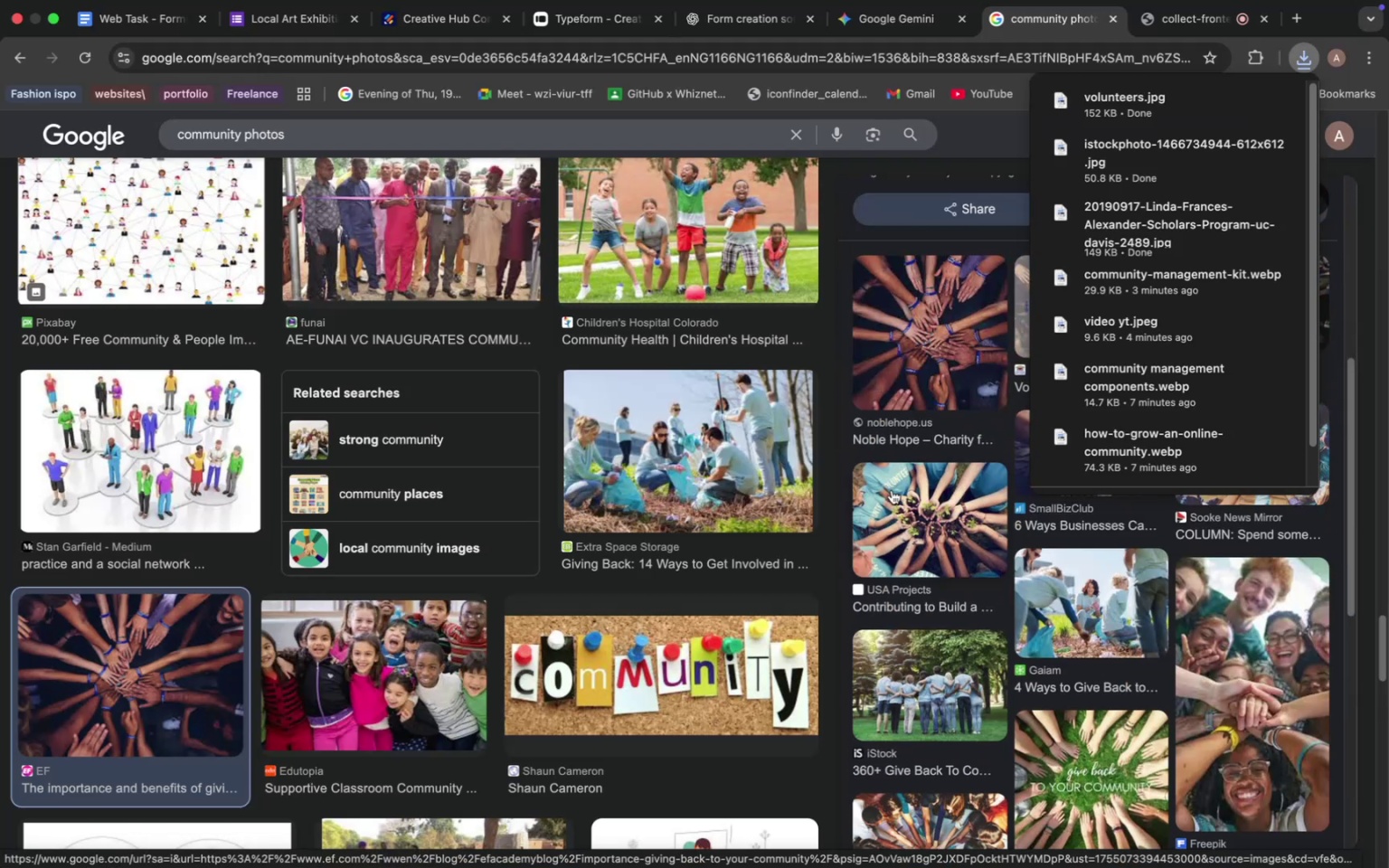 
scroll: coordinate [428, 414], scroll_direction: down, amount: 57.0
 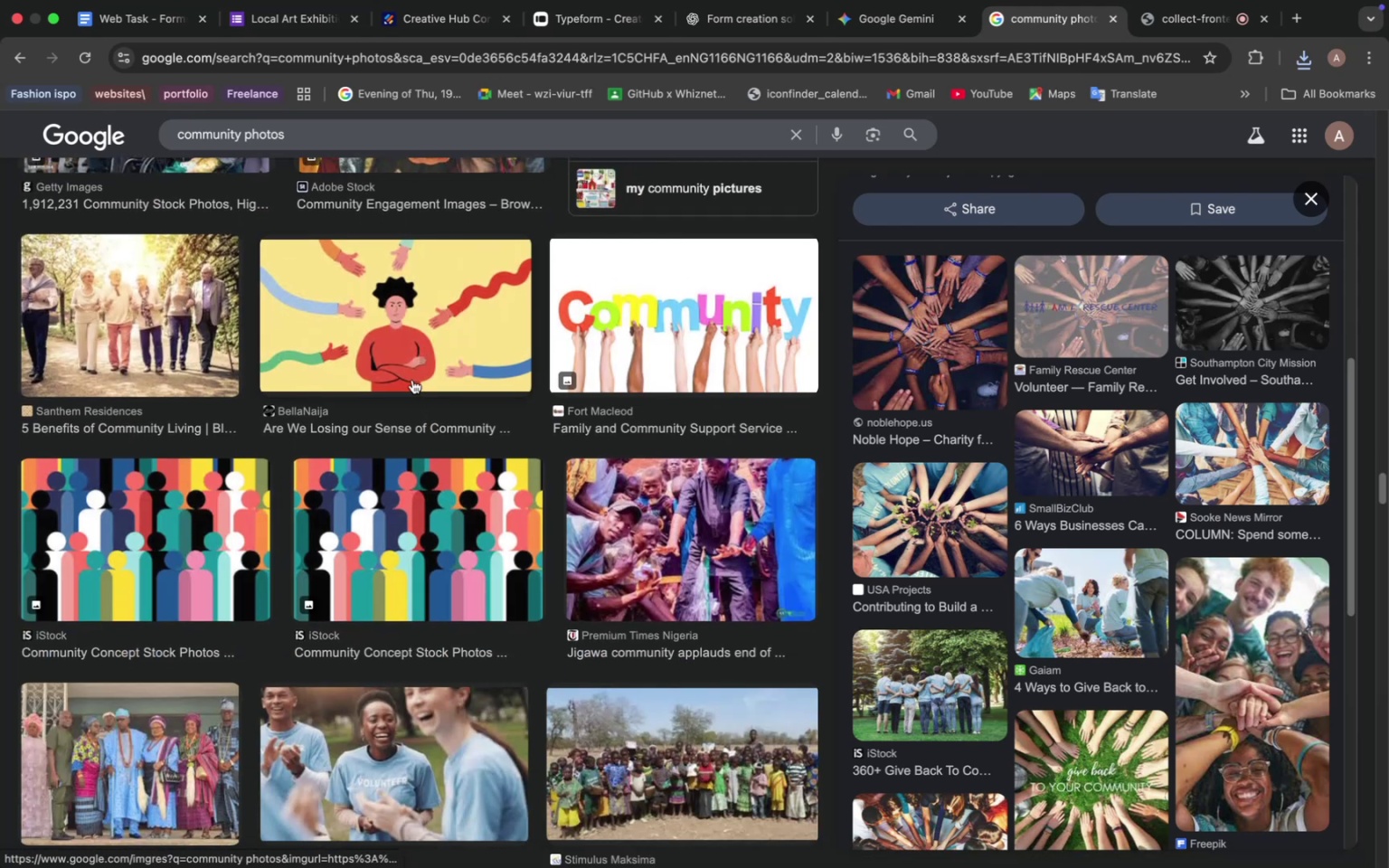 
left_click([404, 333])
 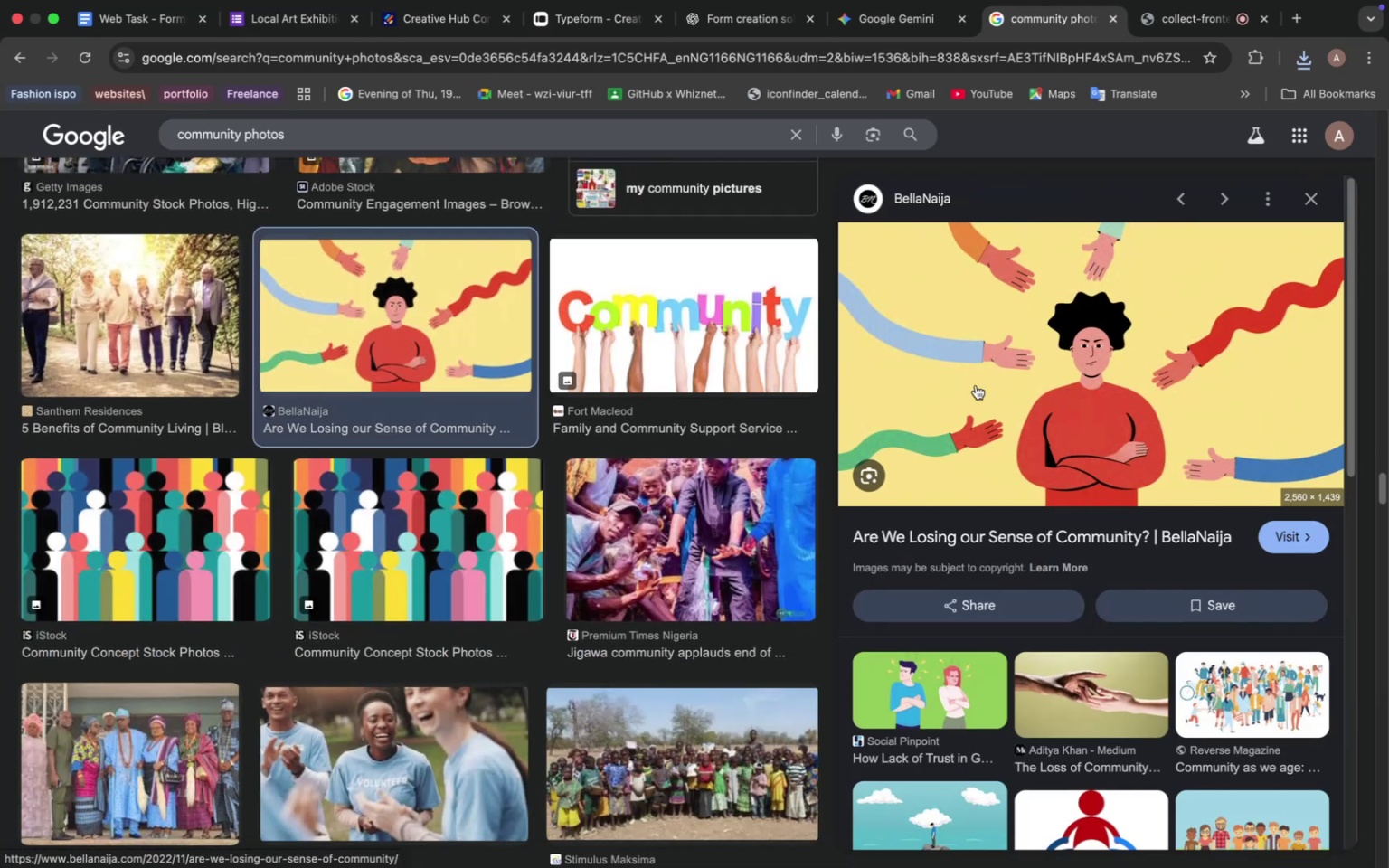 
scroll: coordinate [1065, 391], scroll_direction: down, amount: 13.0
 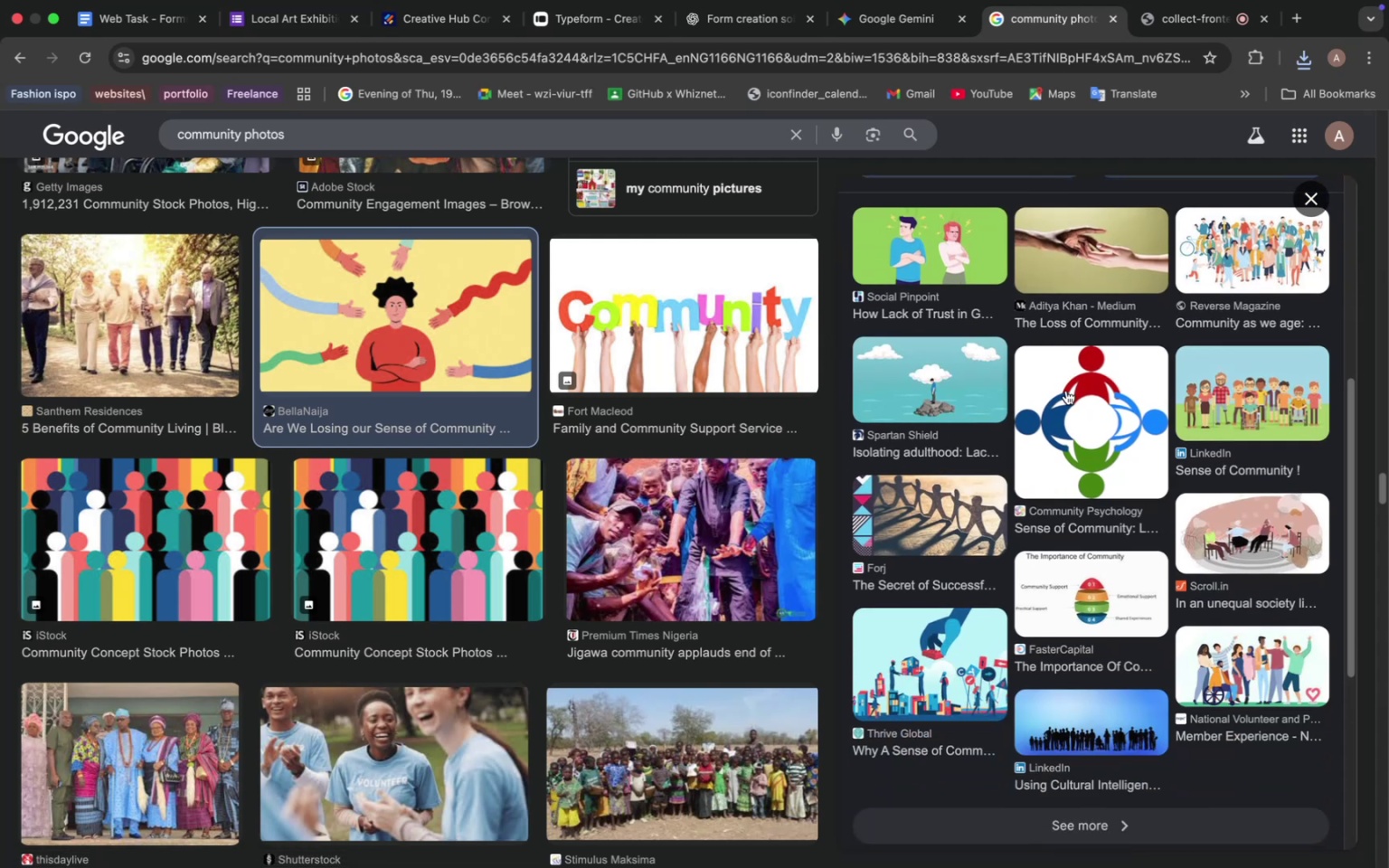 
scroll: coordinate [1066, 392], scroll_direction: up, amount: 20.0
 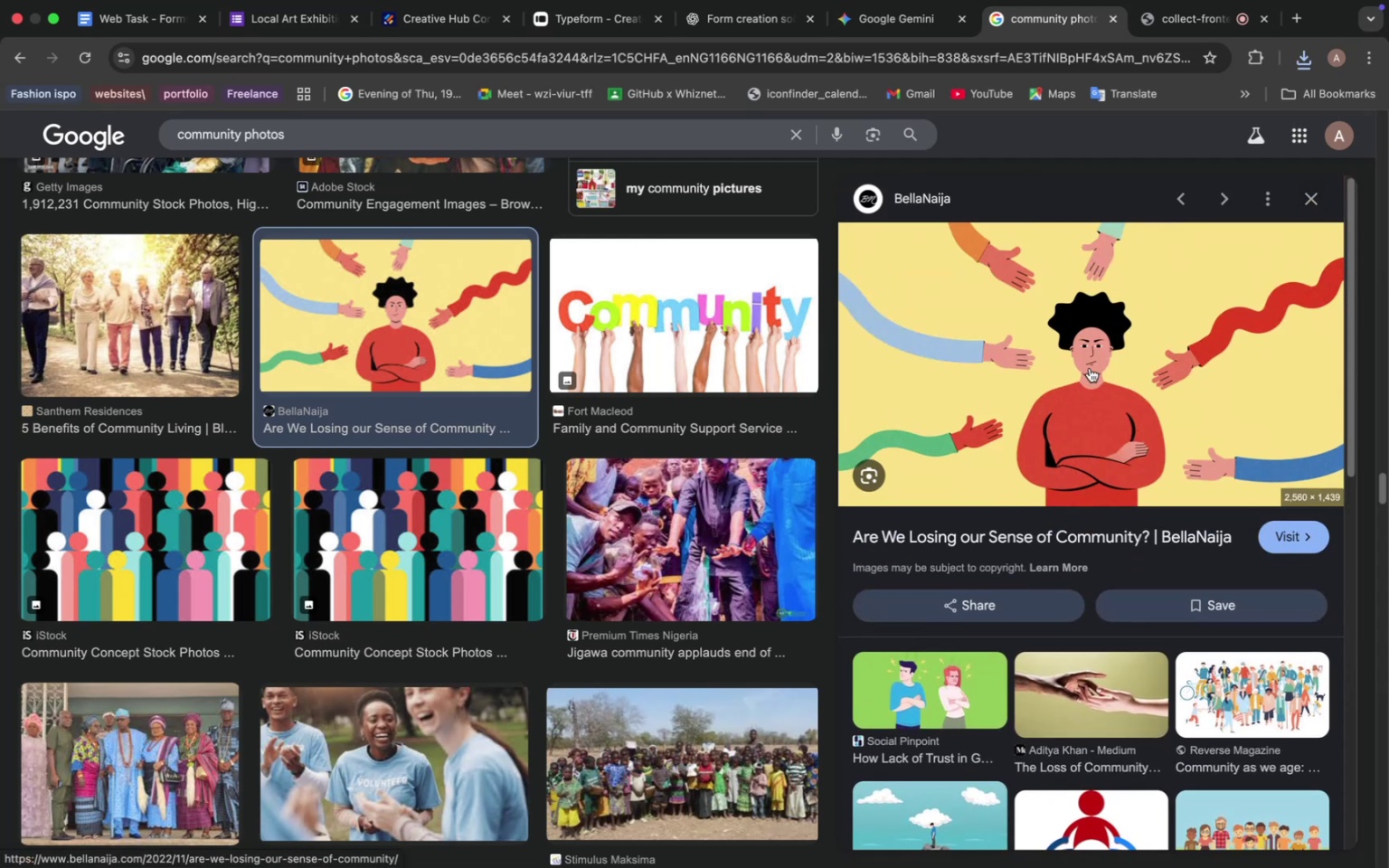 
right_click([1090, 368])
 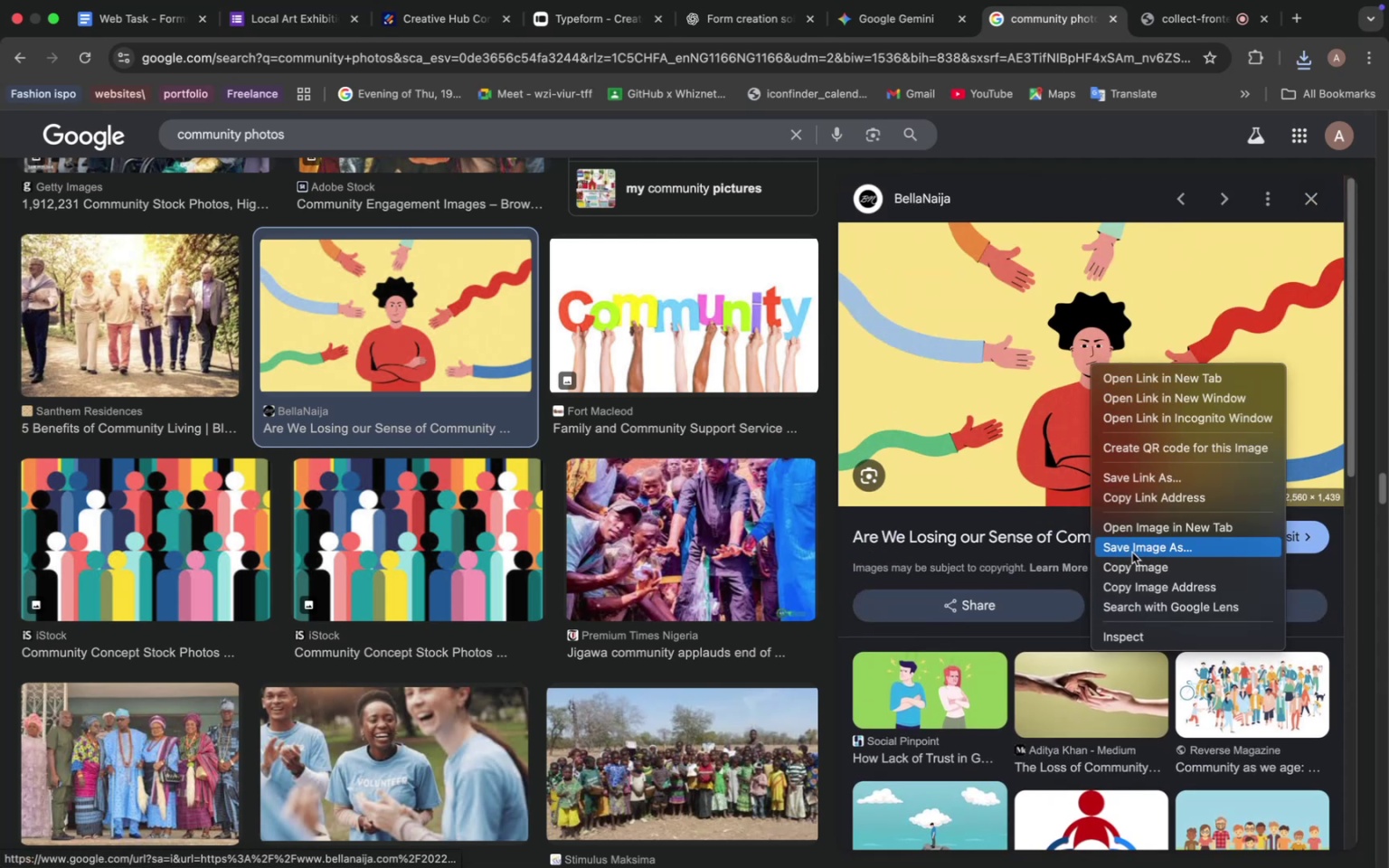 
left_click([1132, 552])
 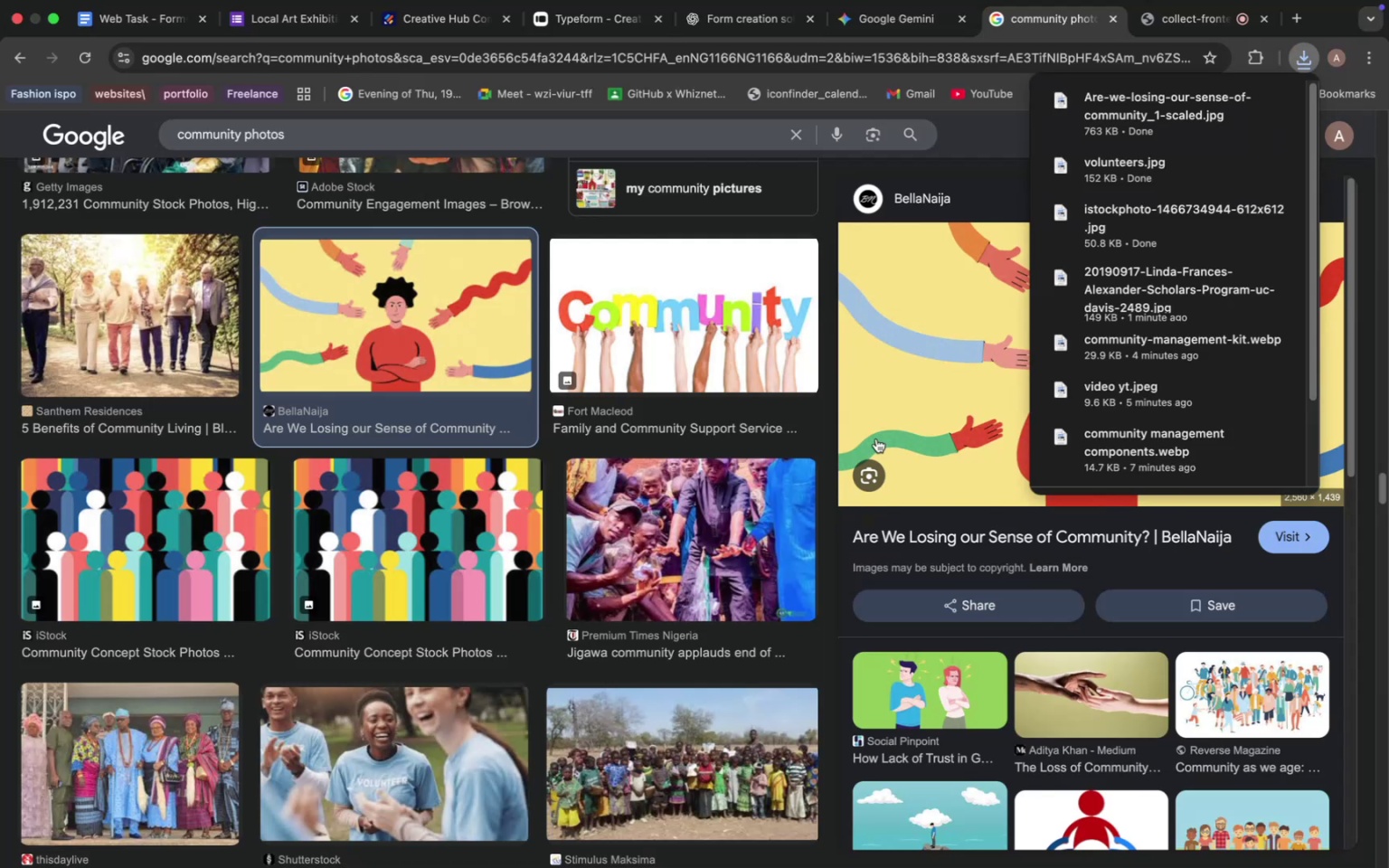 
left_click([563, 15])
 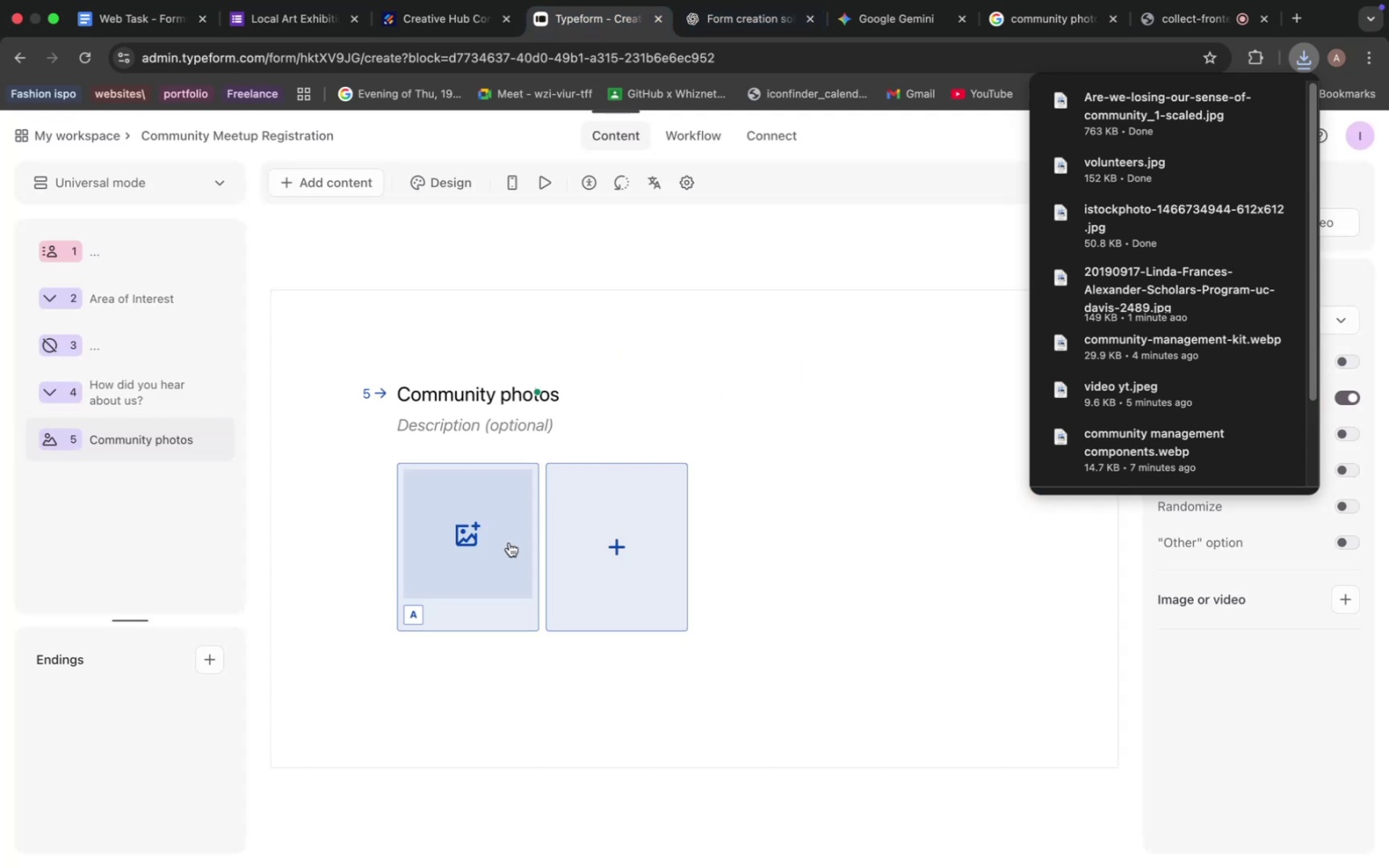 
left_click([484, 527])
 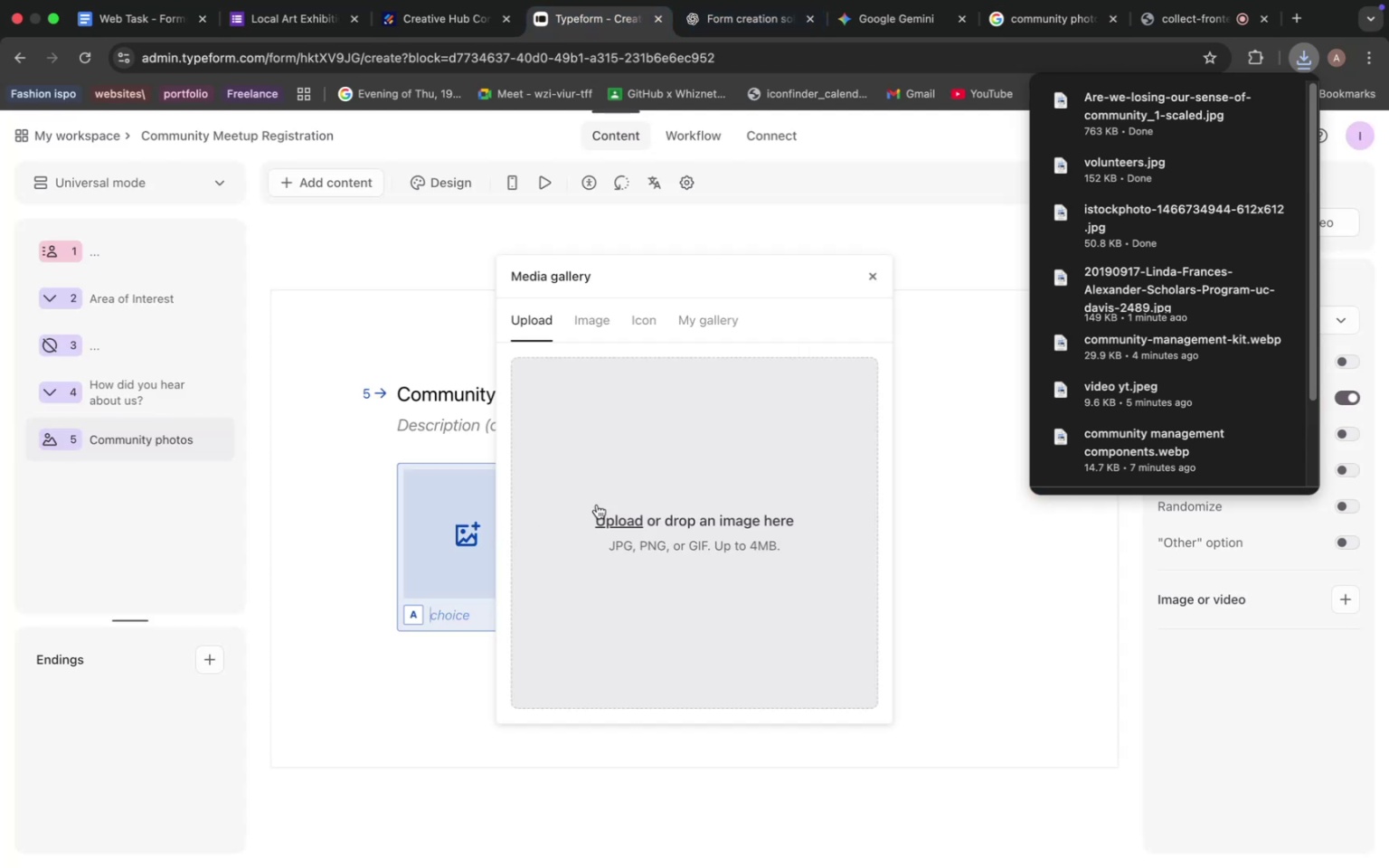 
left_click([630, 524])
 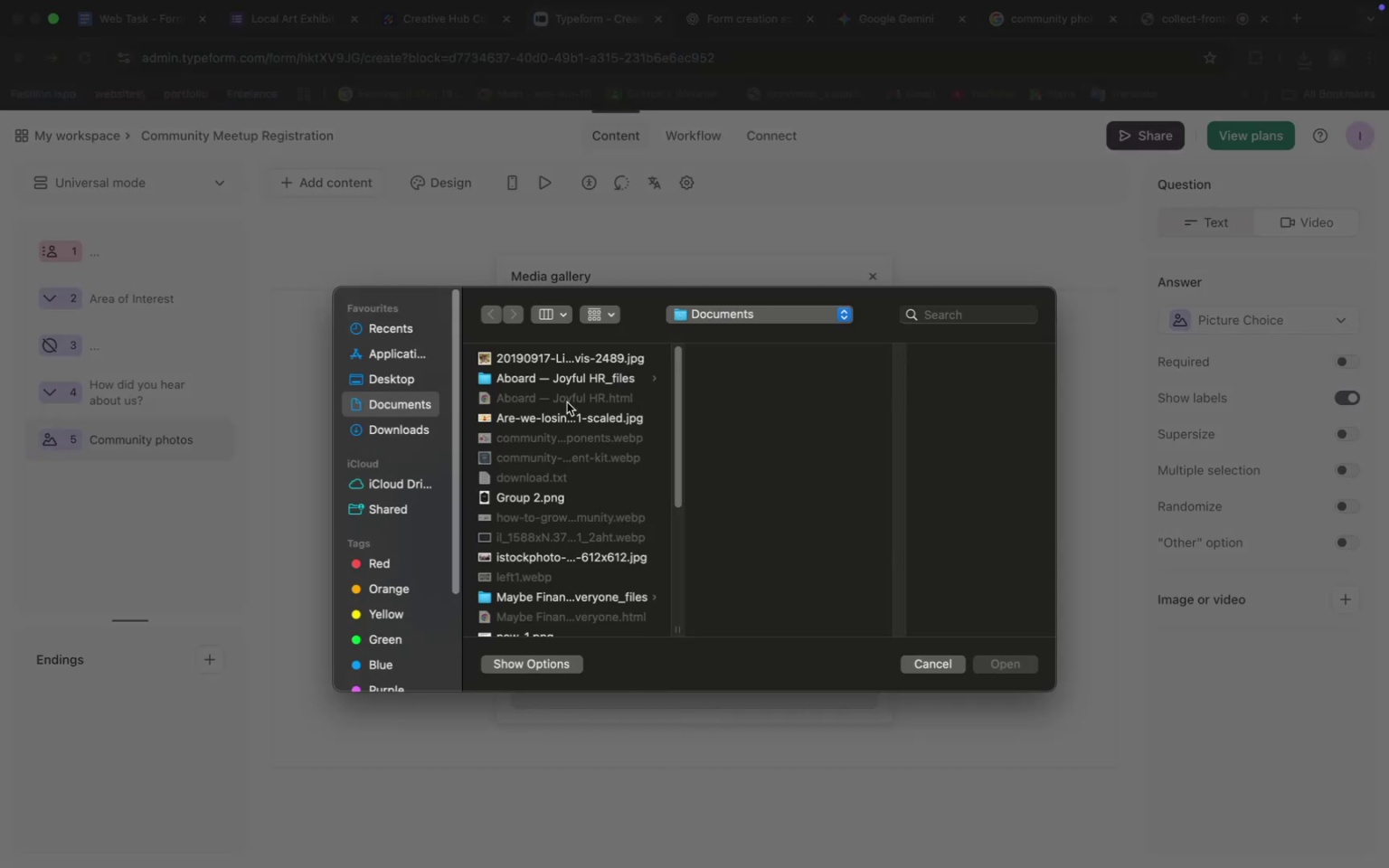 
left_click([553, 355])
 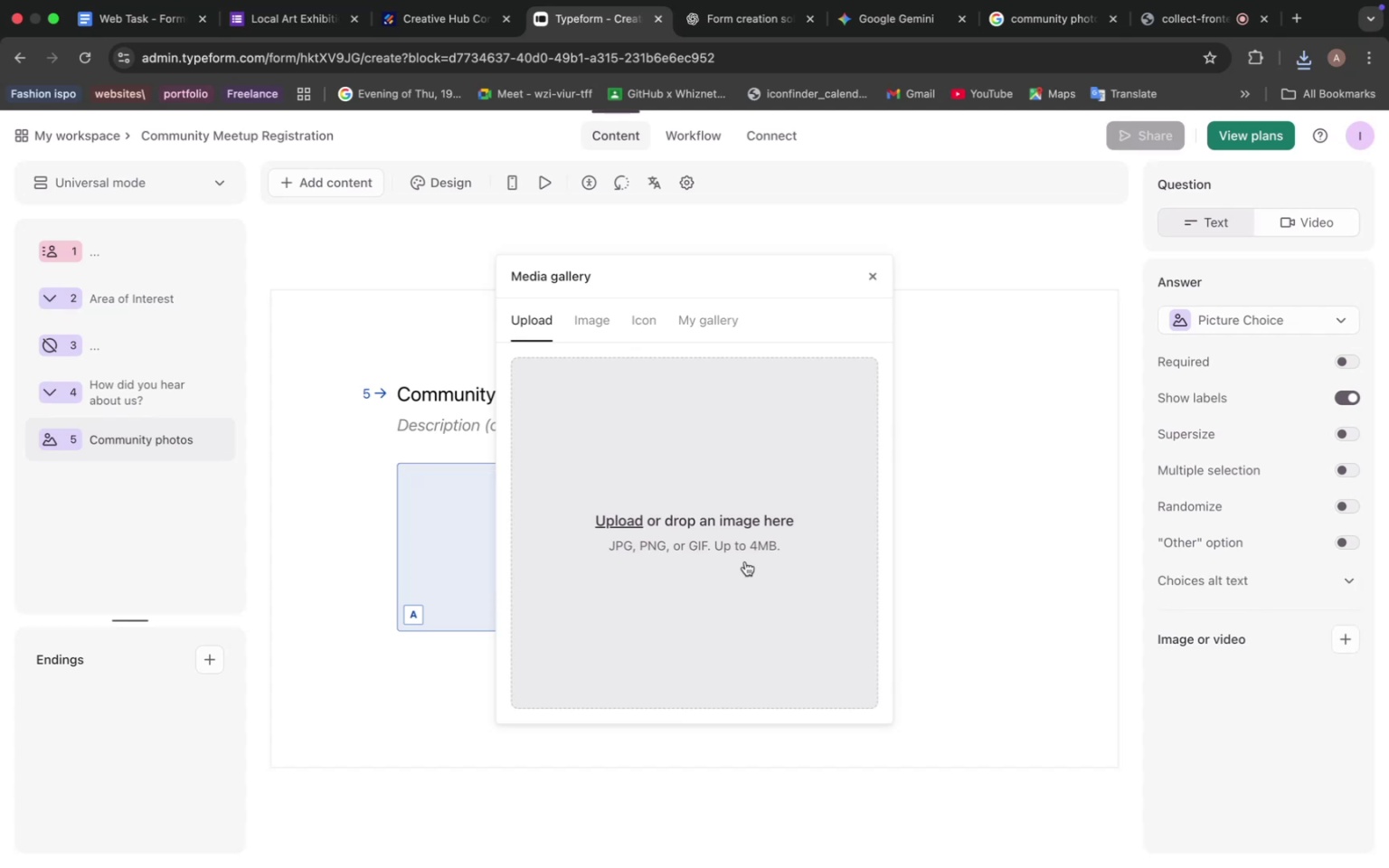 
wait(5.88)
 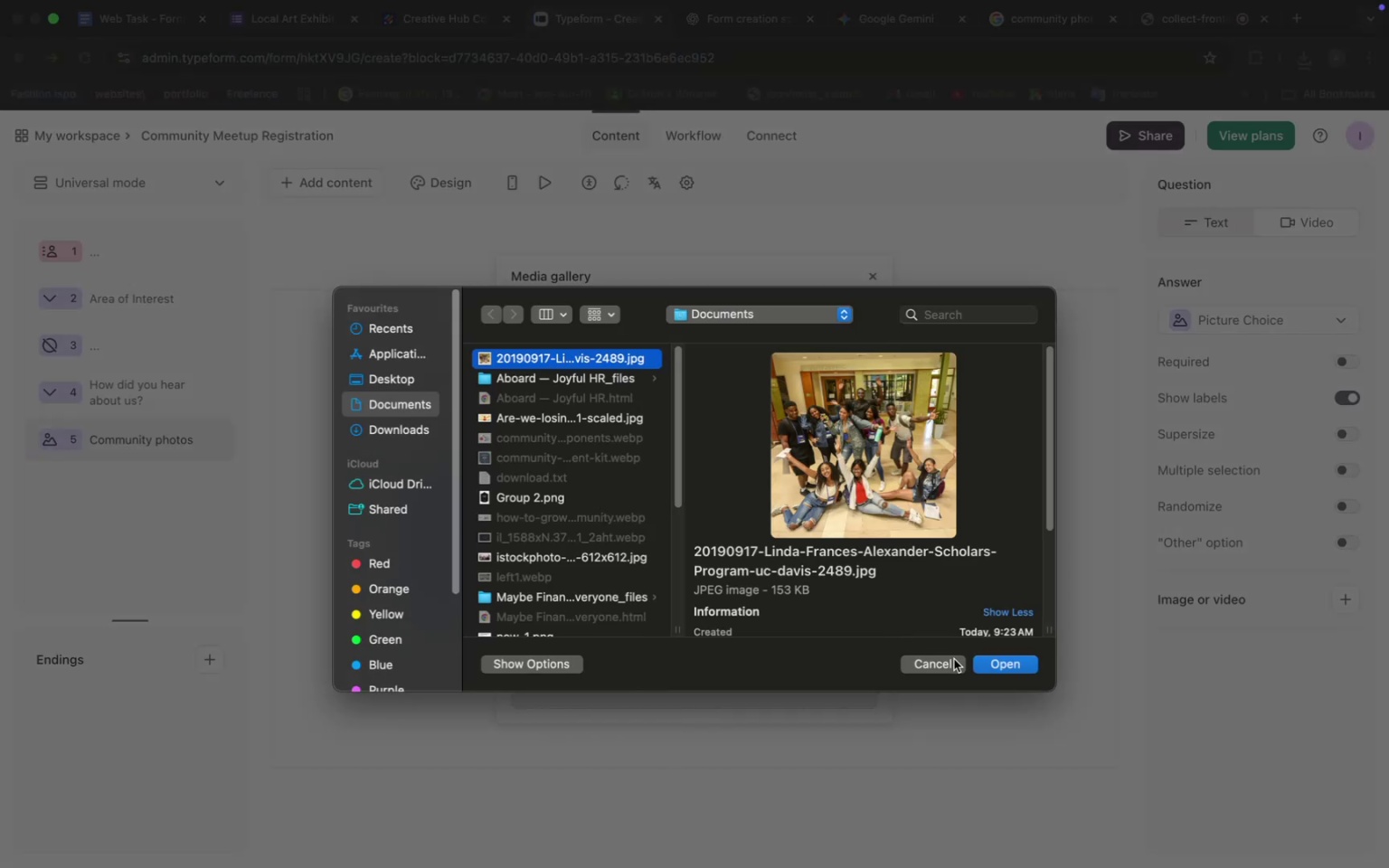 
left_click([361, 495])
 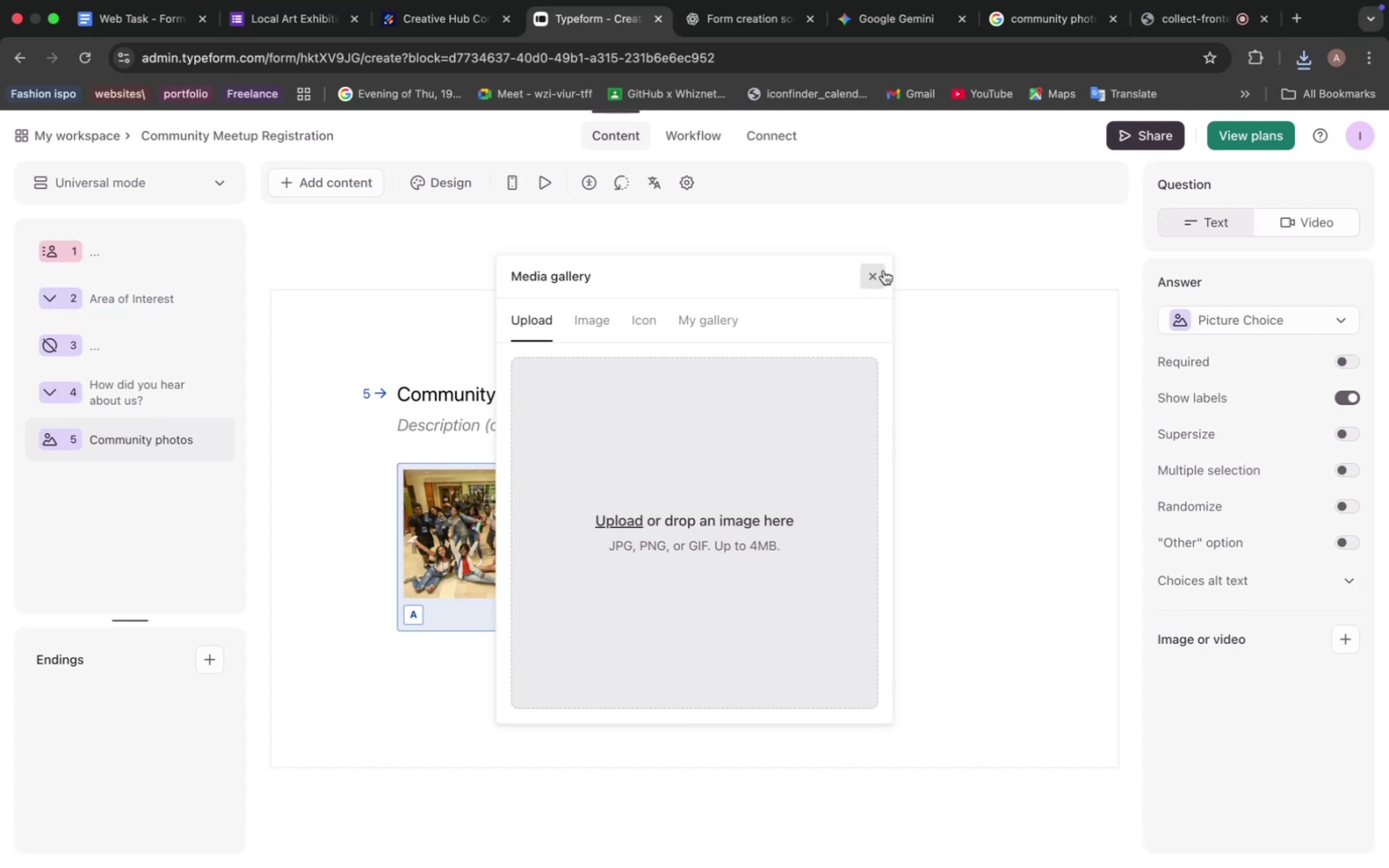 
left_click([877, 273])
 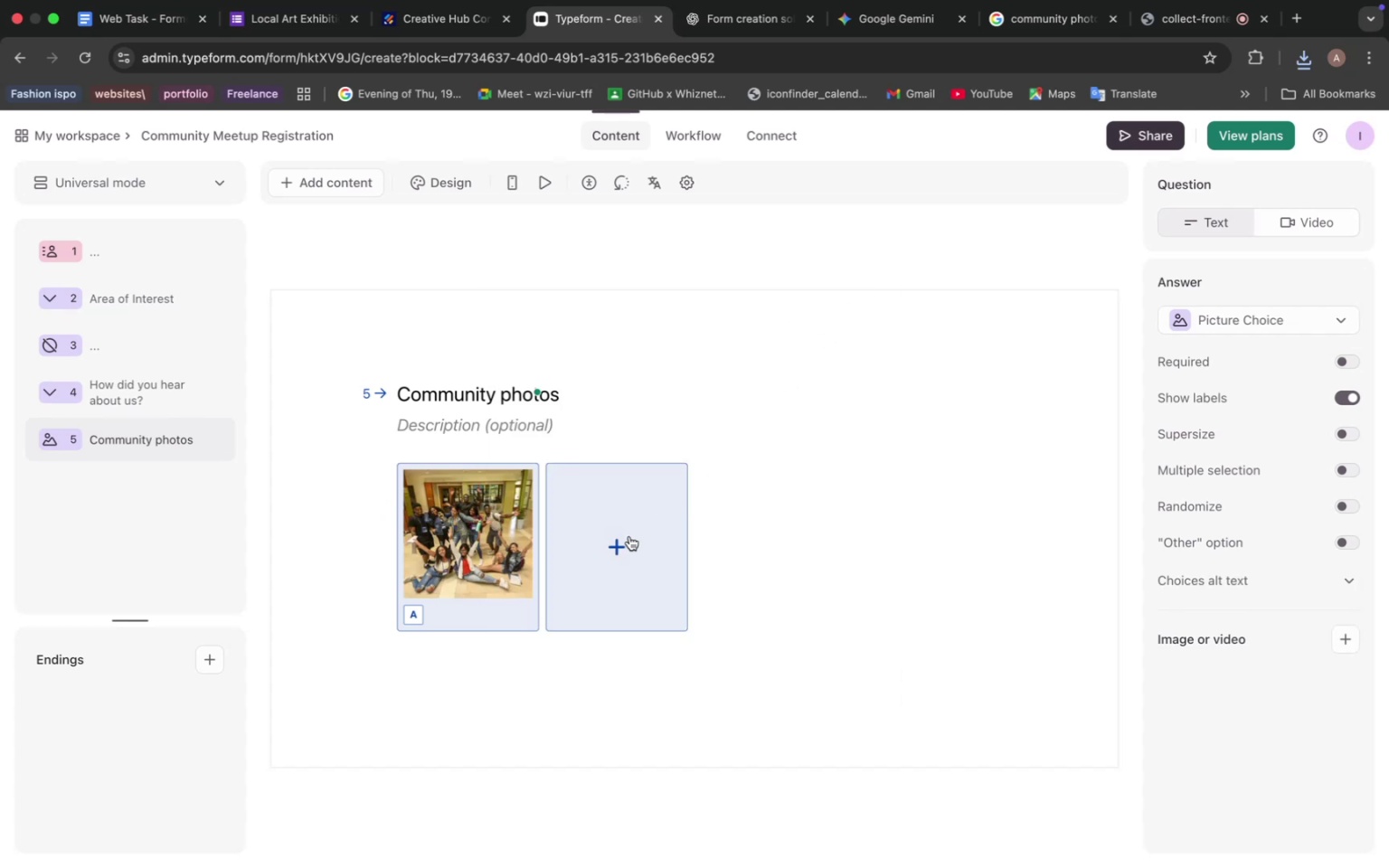 
left_click([628, 536])
 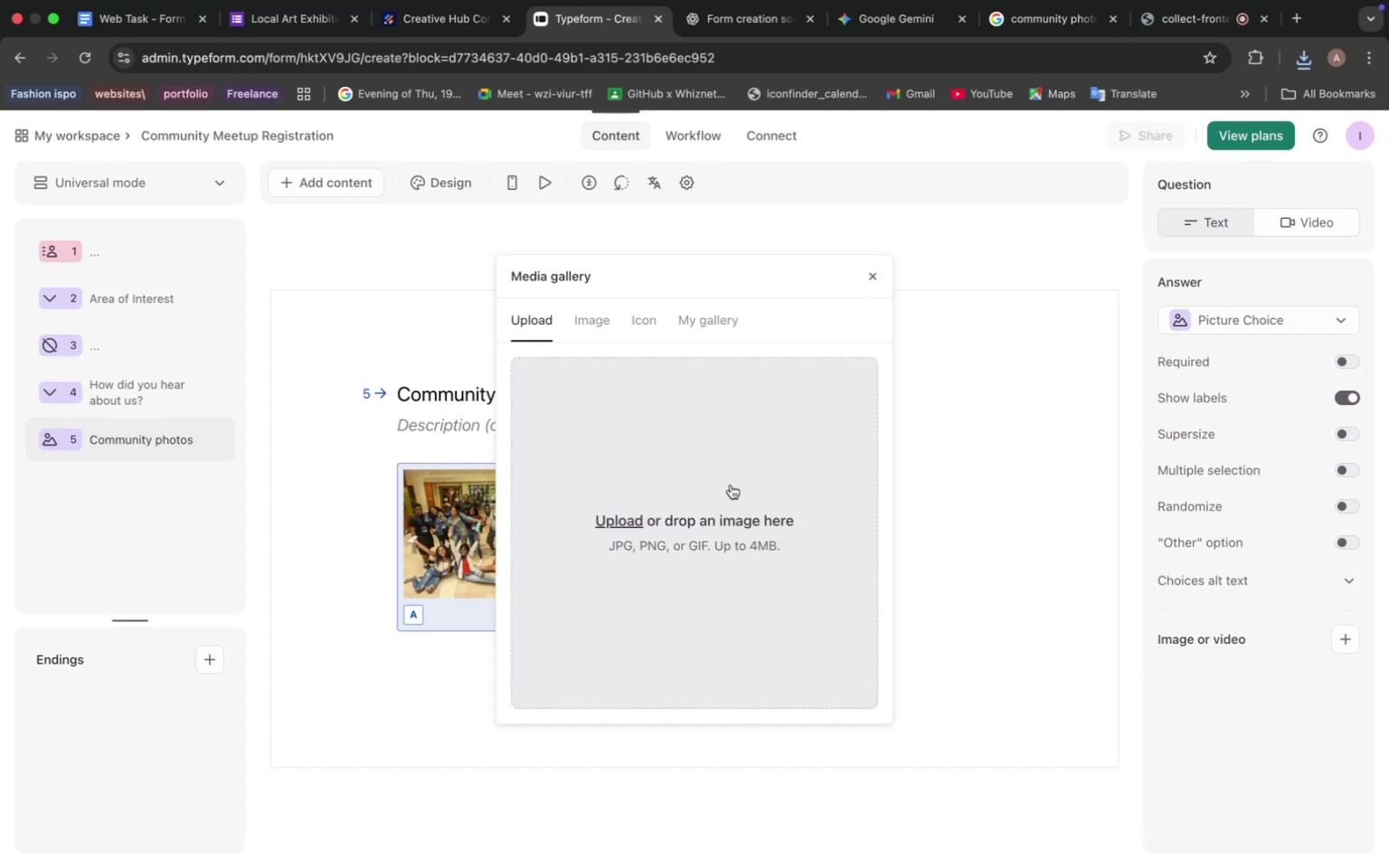 
left_click([632, 517])
 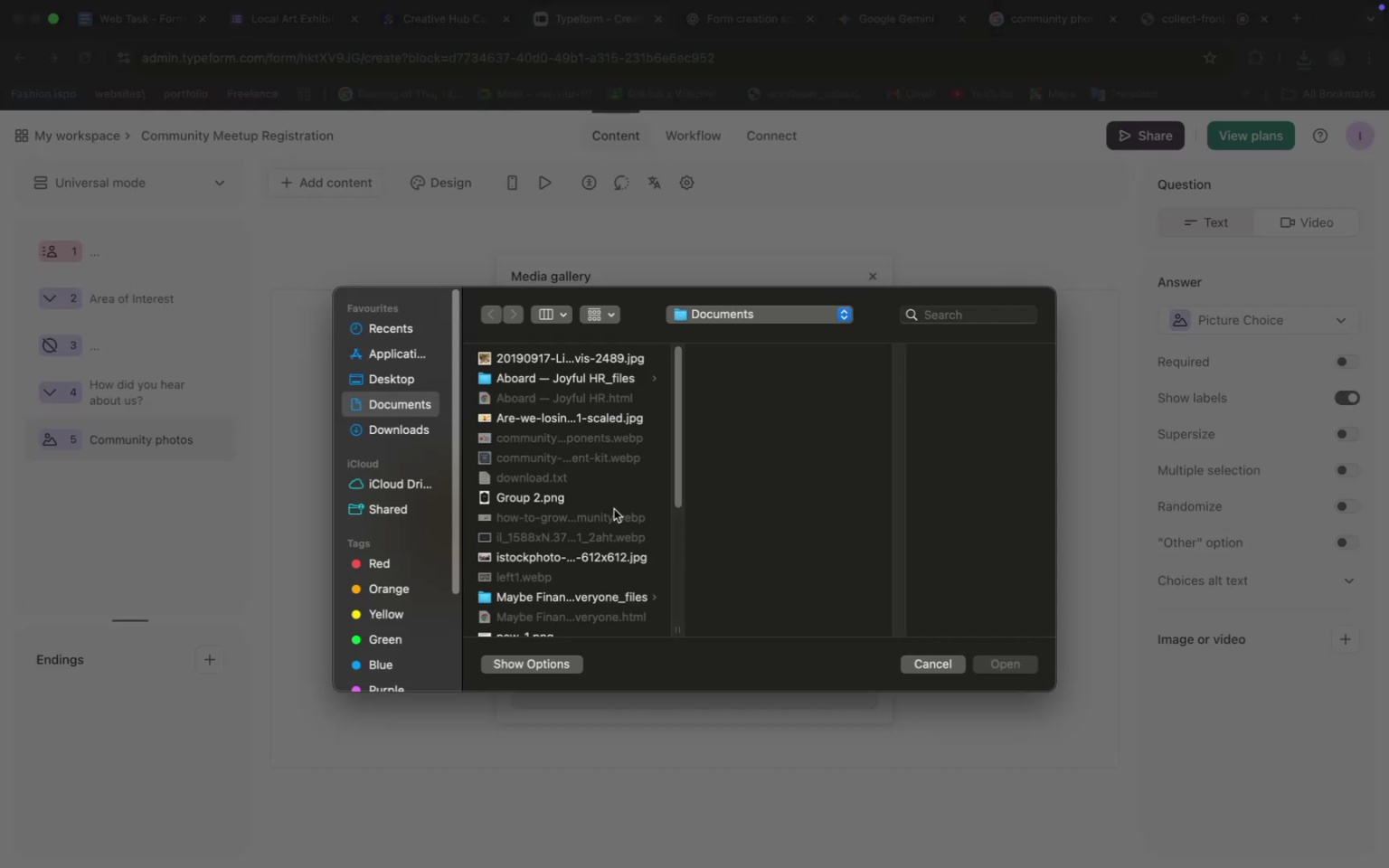 
scroll: coordinate [576, 507], scroll_direction: down, amount: 8.0
 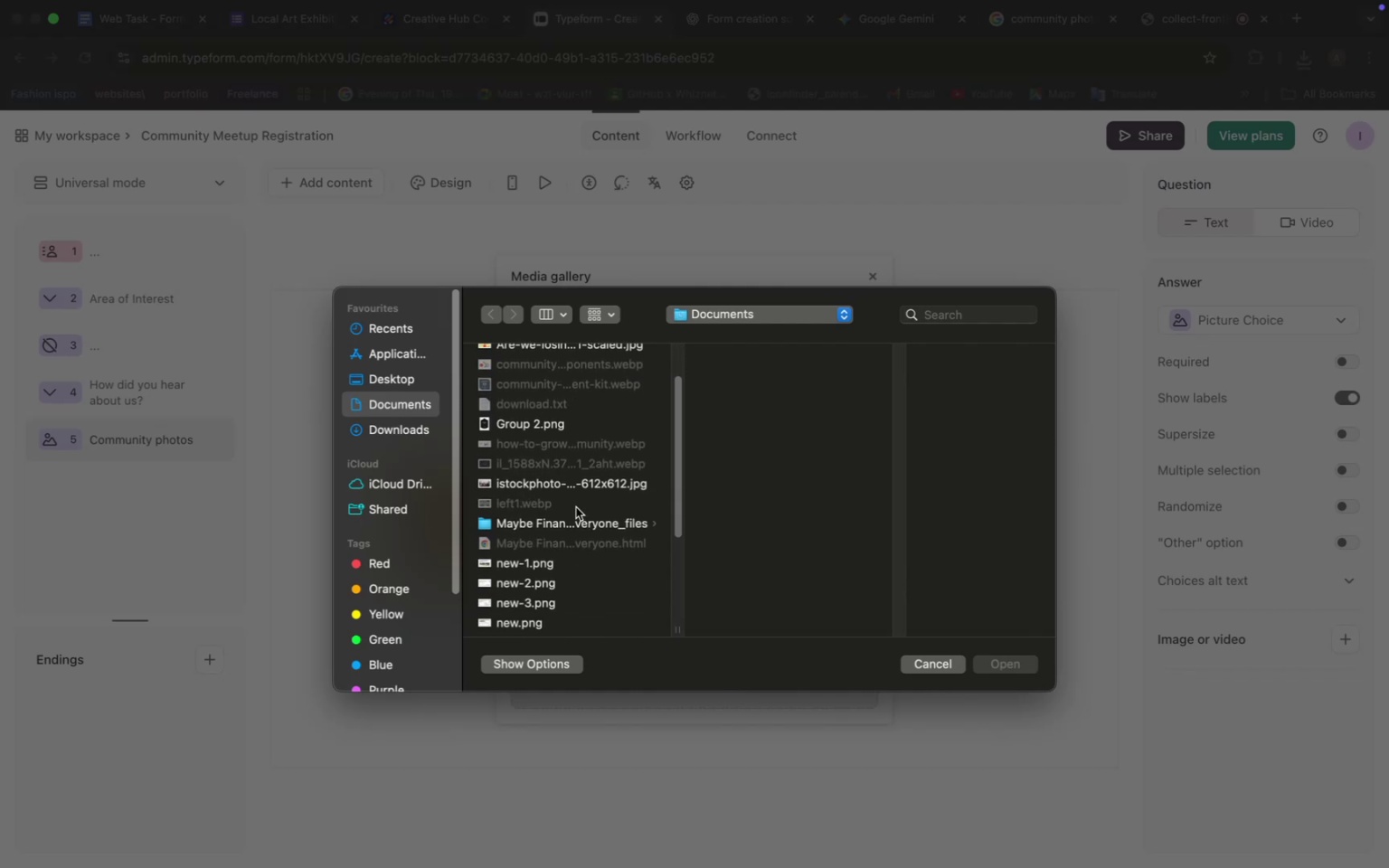 
scroll: coordinate [576, 506], scroll_direction: up, amount: 18.0
 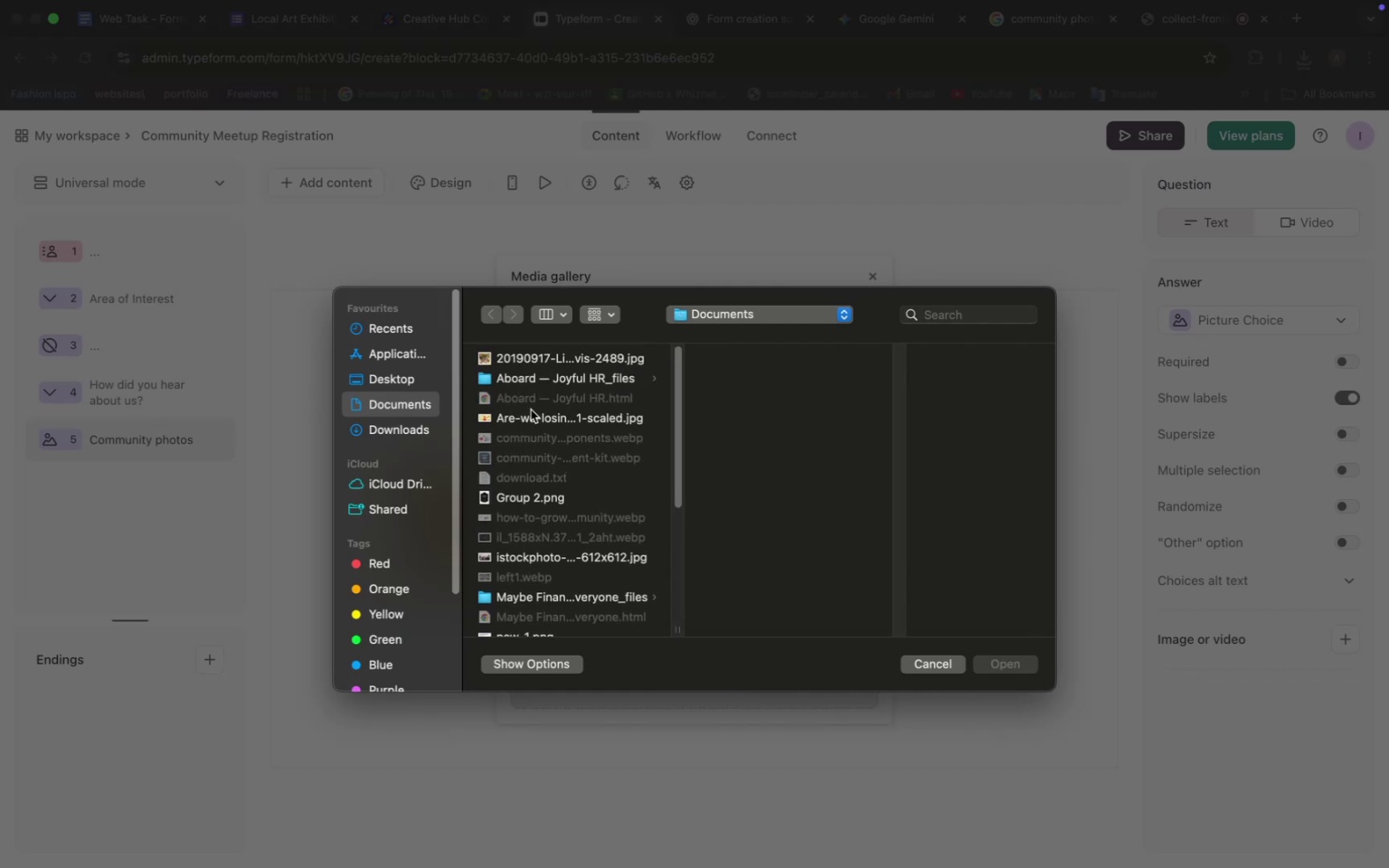 
left_click([531, 410])
 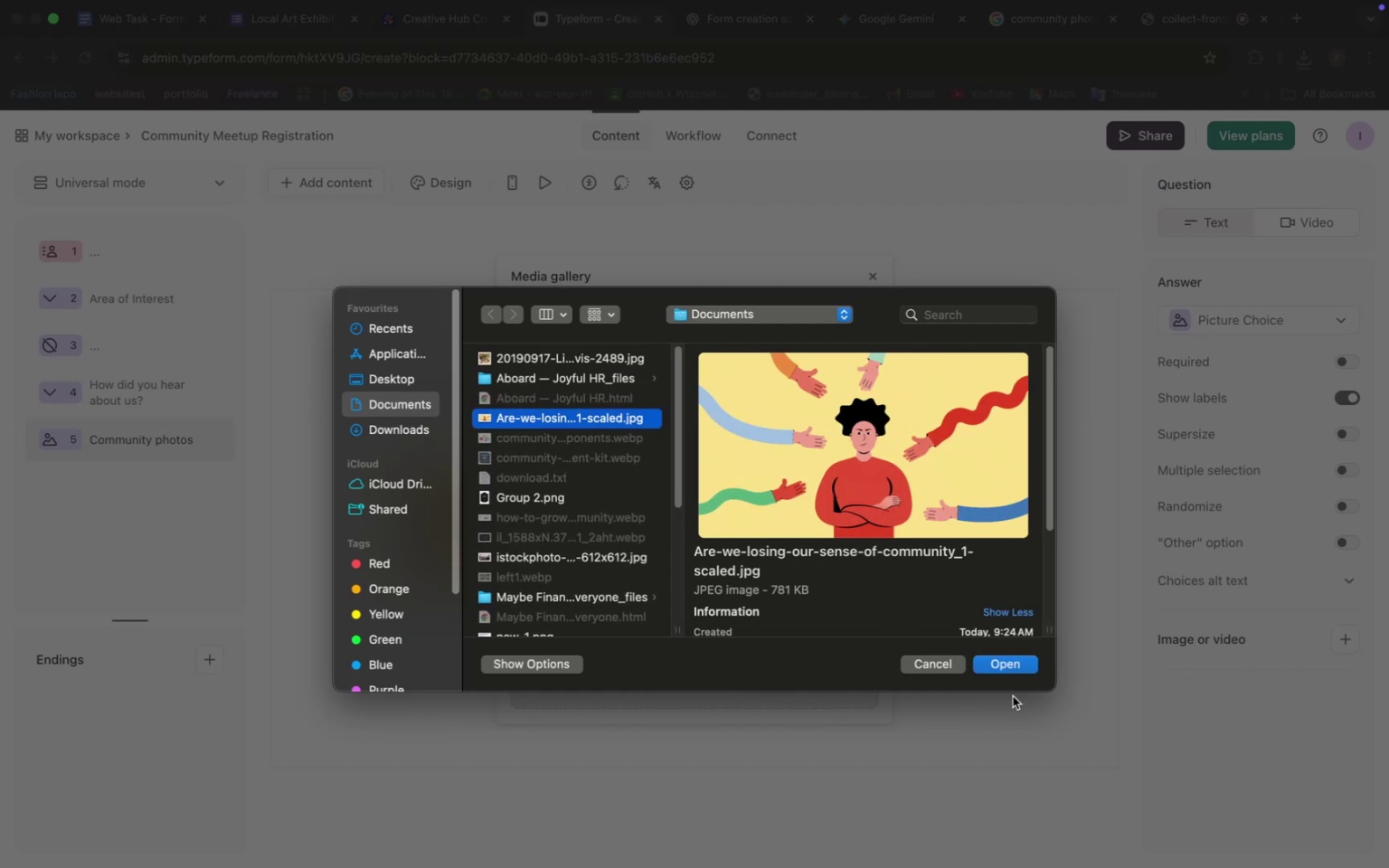 
left_click([1005, 666])
 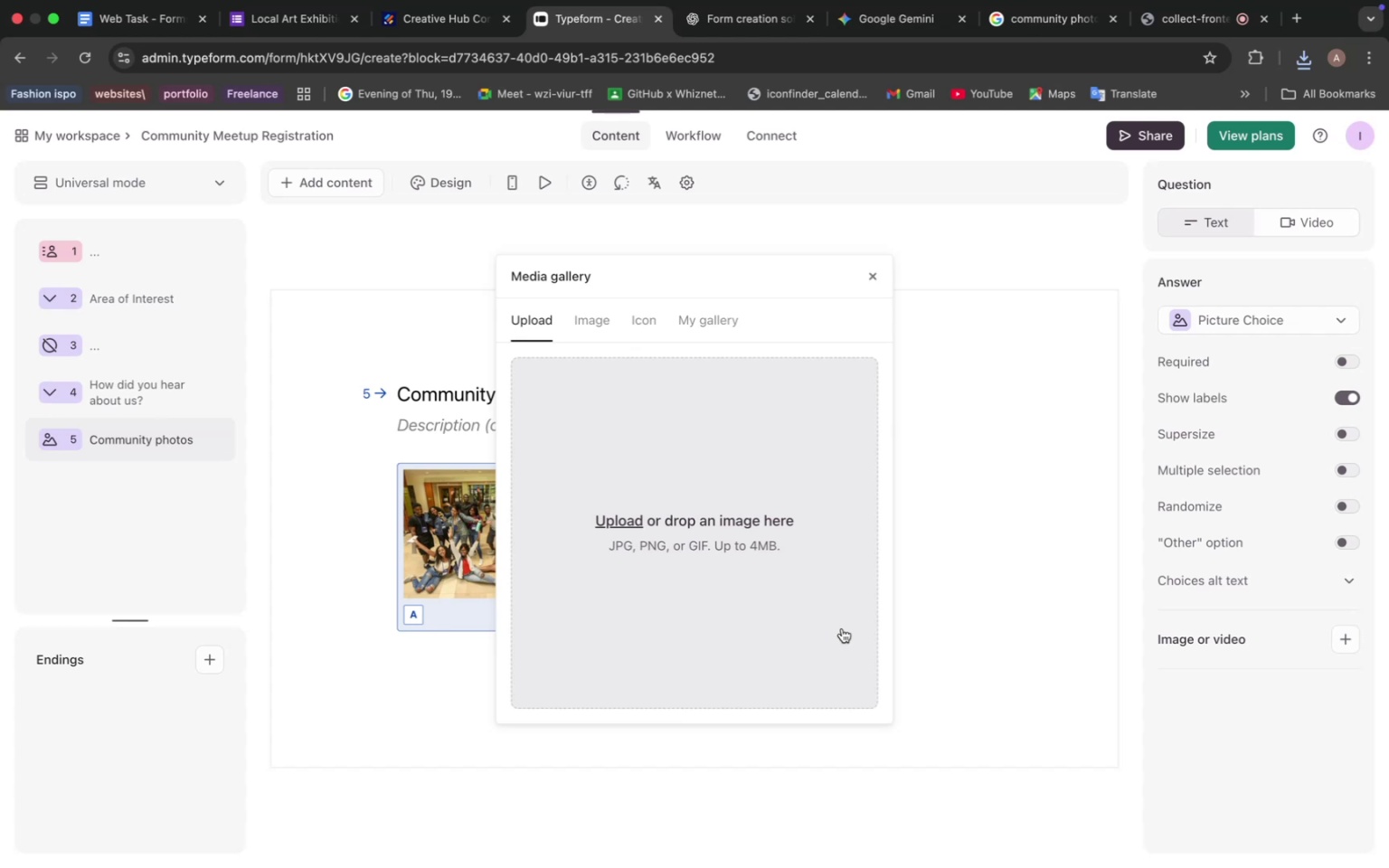 
wait(20.14)
 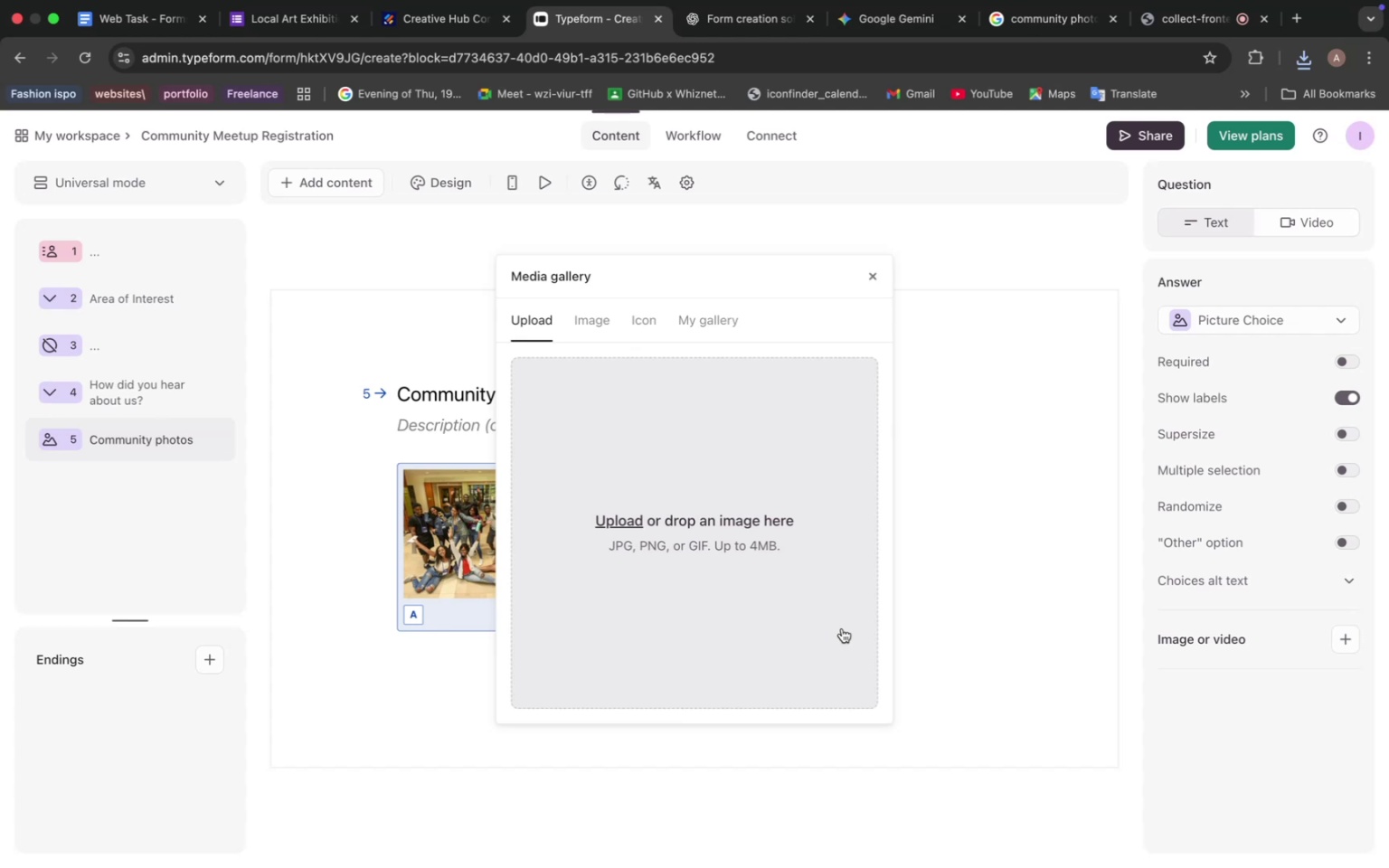 
left_click_drag(start_coordinate=[703, 278], to_coordinate=[502, 261])
 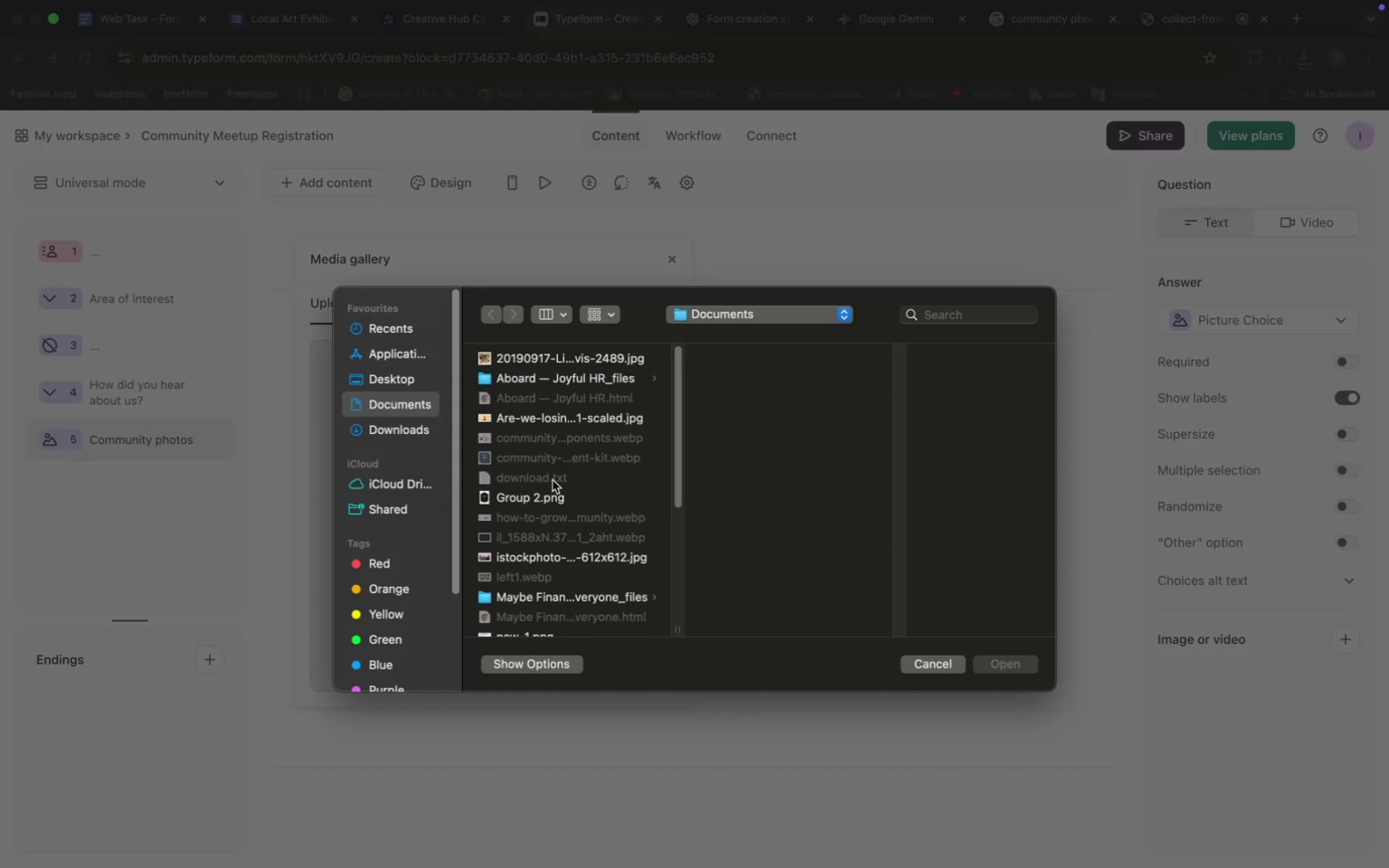 
wait(5.68)
 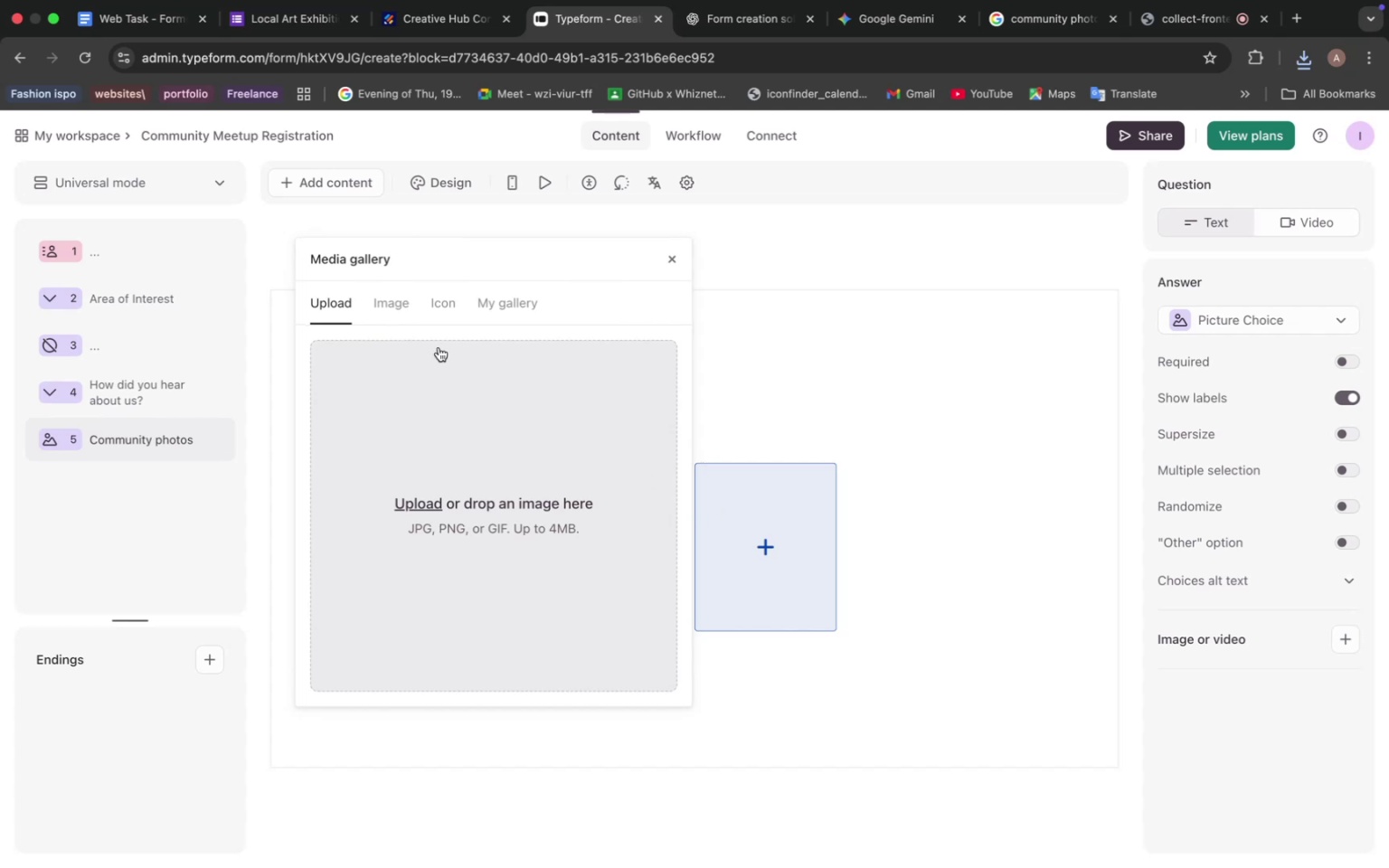 
left_click([541, 556])
 